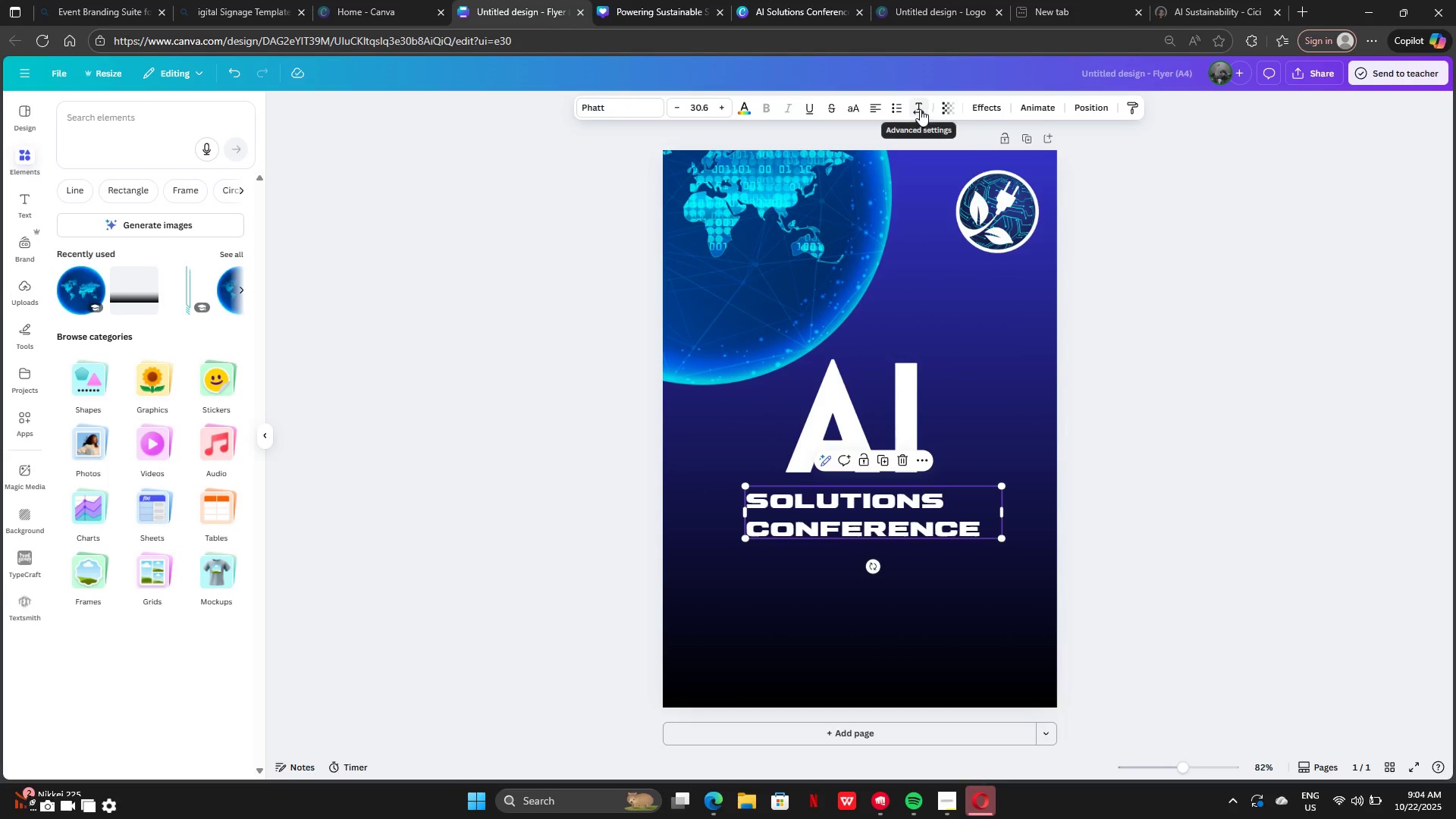 
left_click([867, 105])
 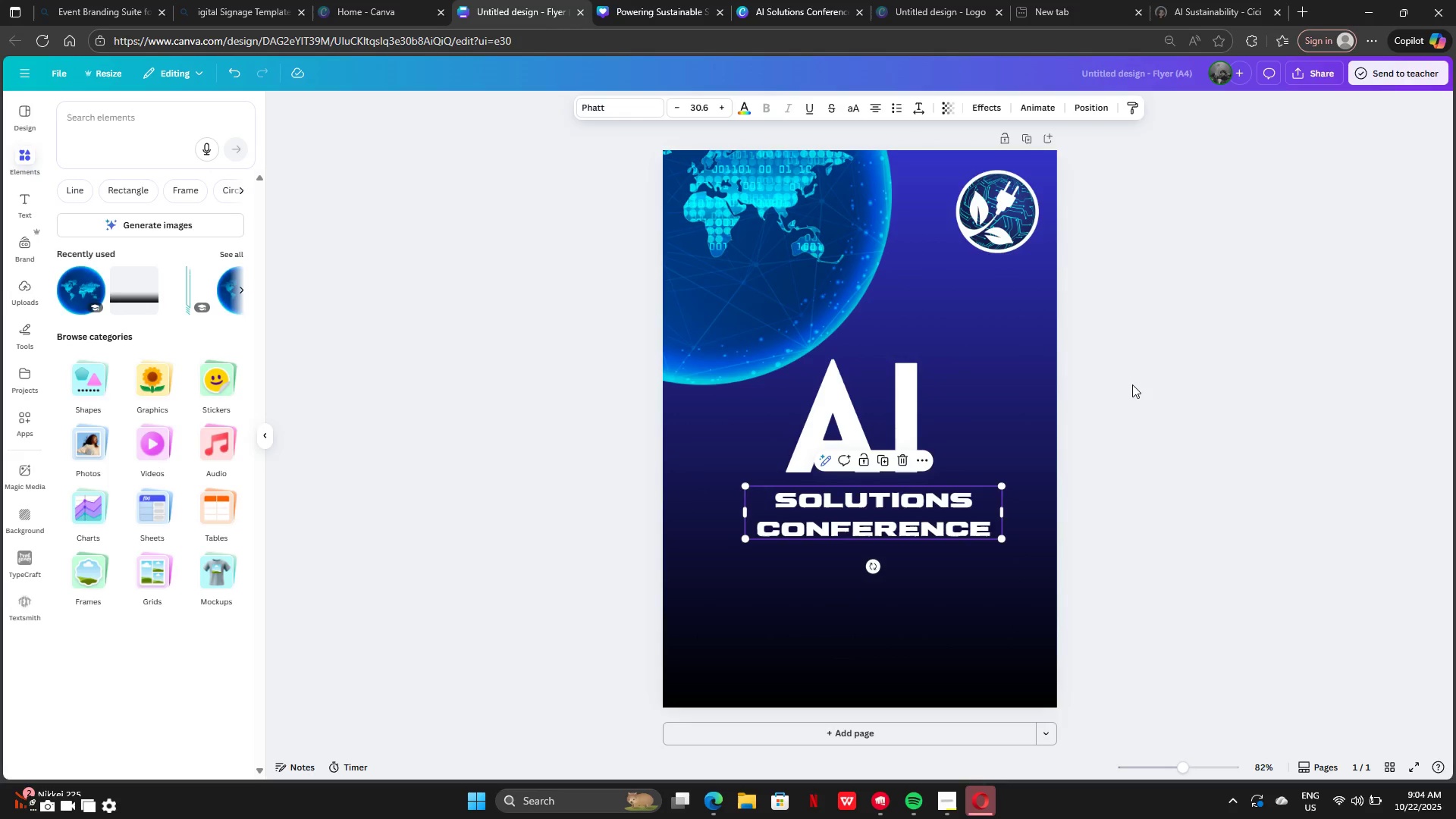 
left_click([1132, 384])
 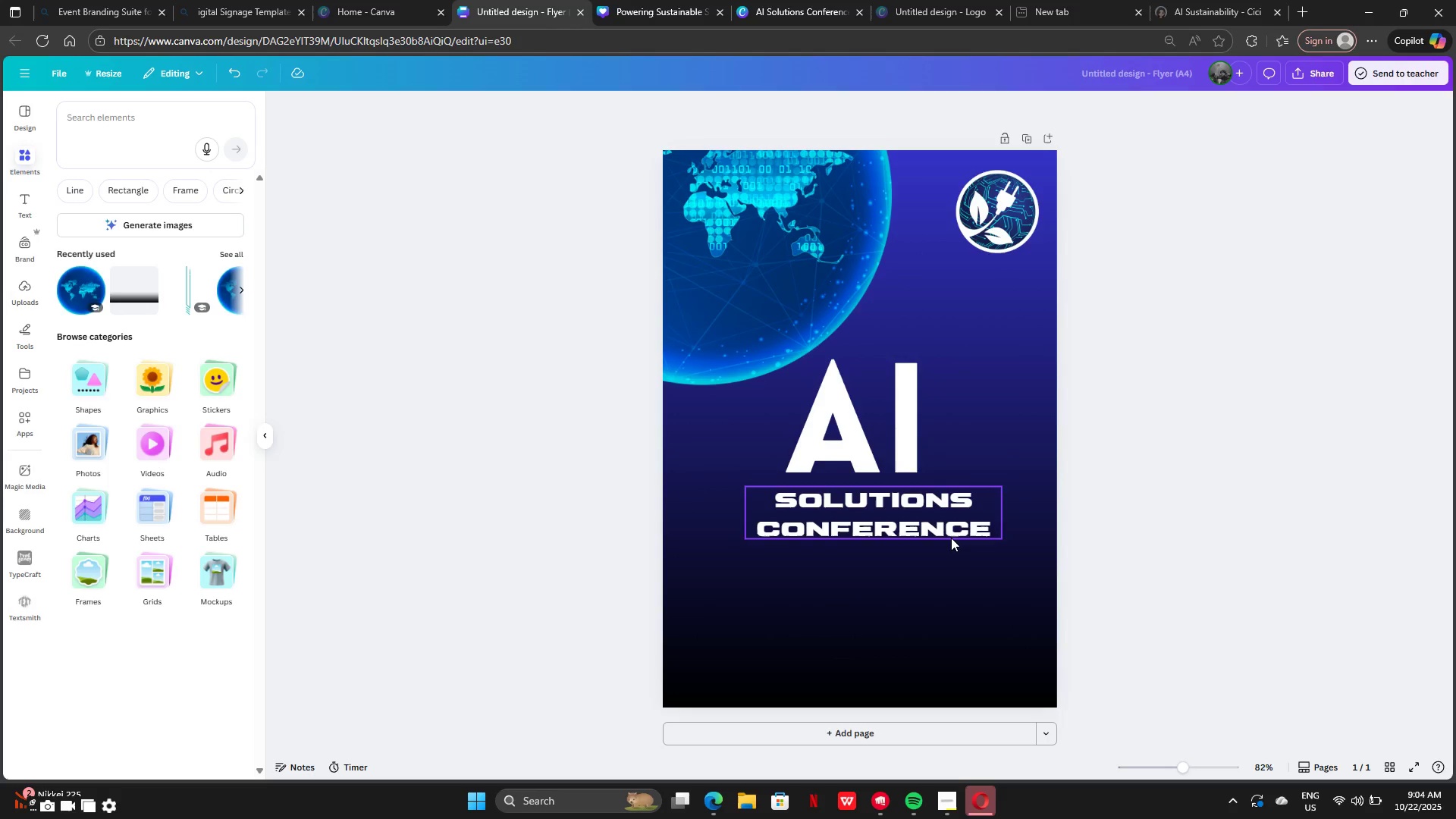 
left_click_drag(start_coordinate=[951, 538], to_coordinate=[944, 530])
 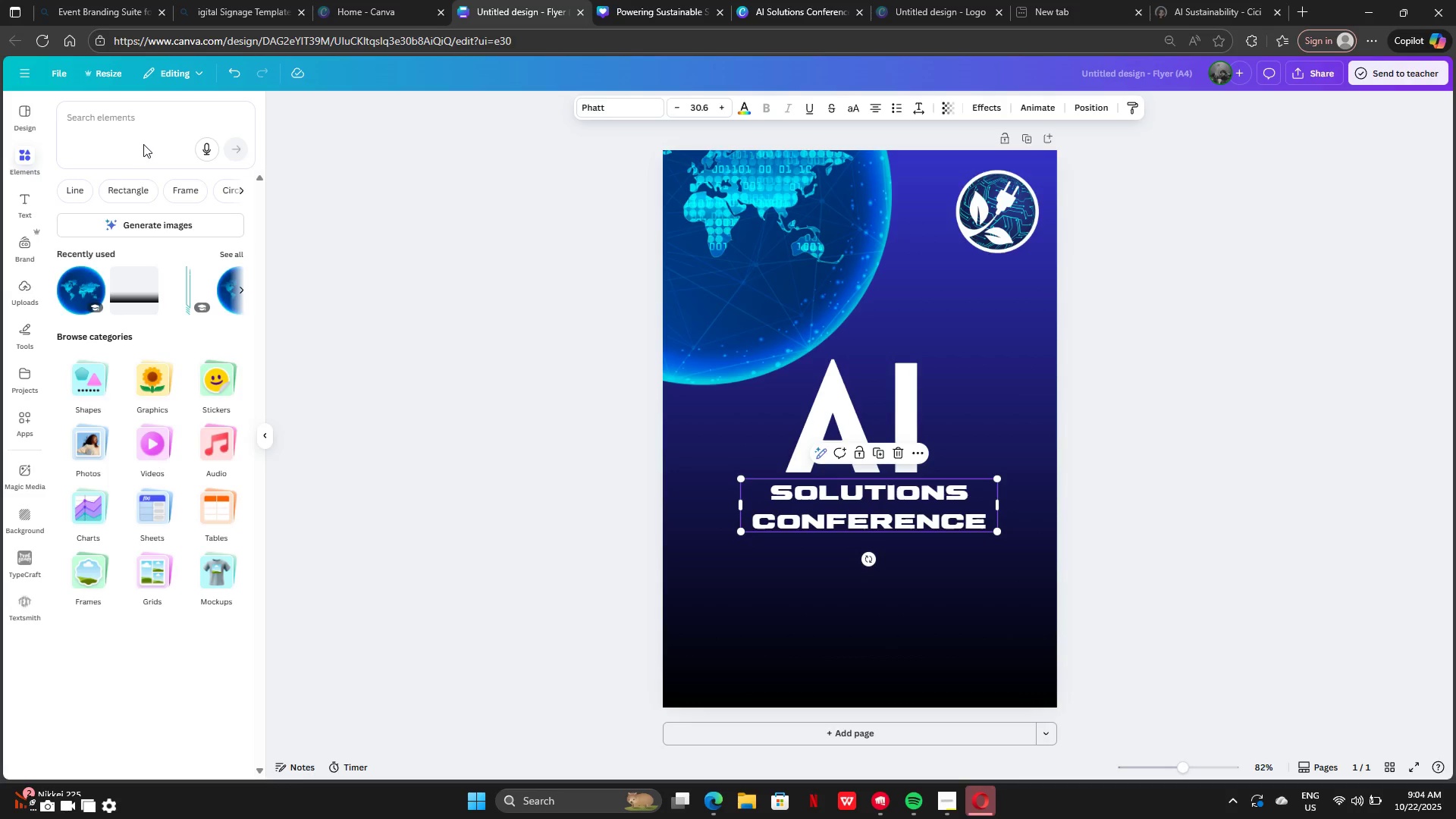 
left_click([142, 136])
 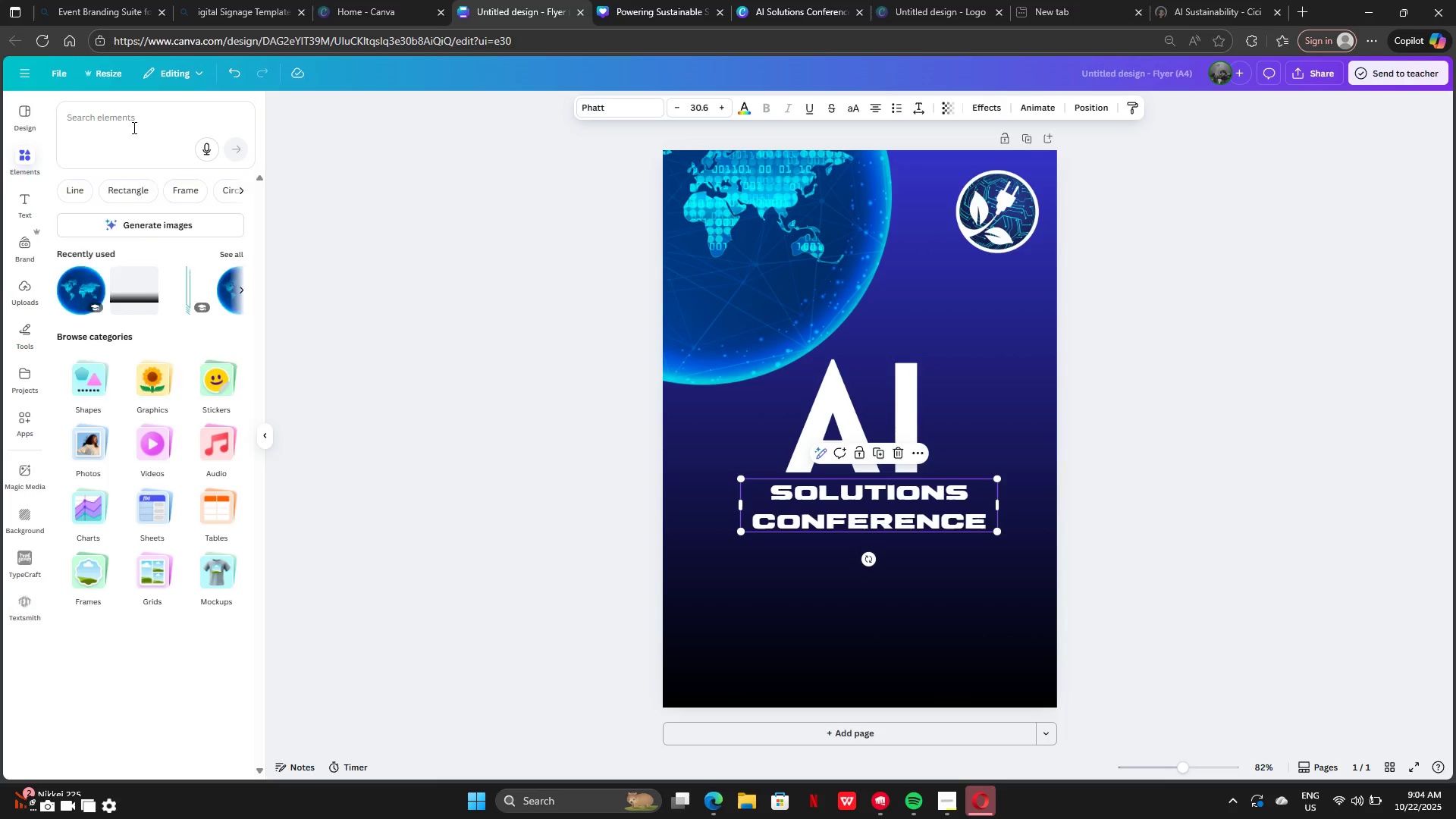 
left_click([133, 127])
 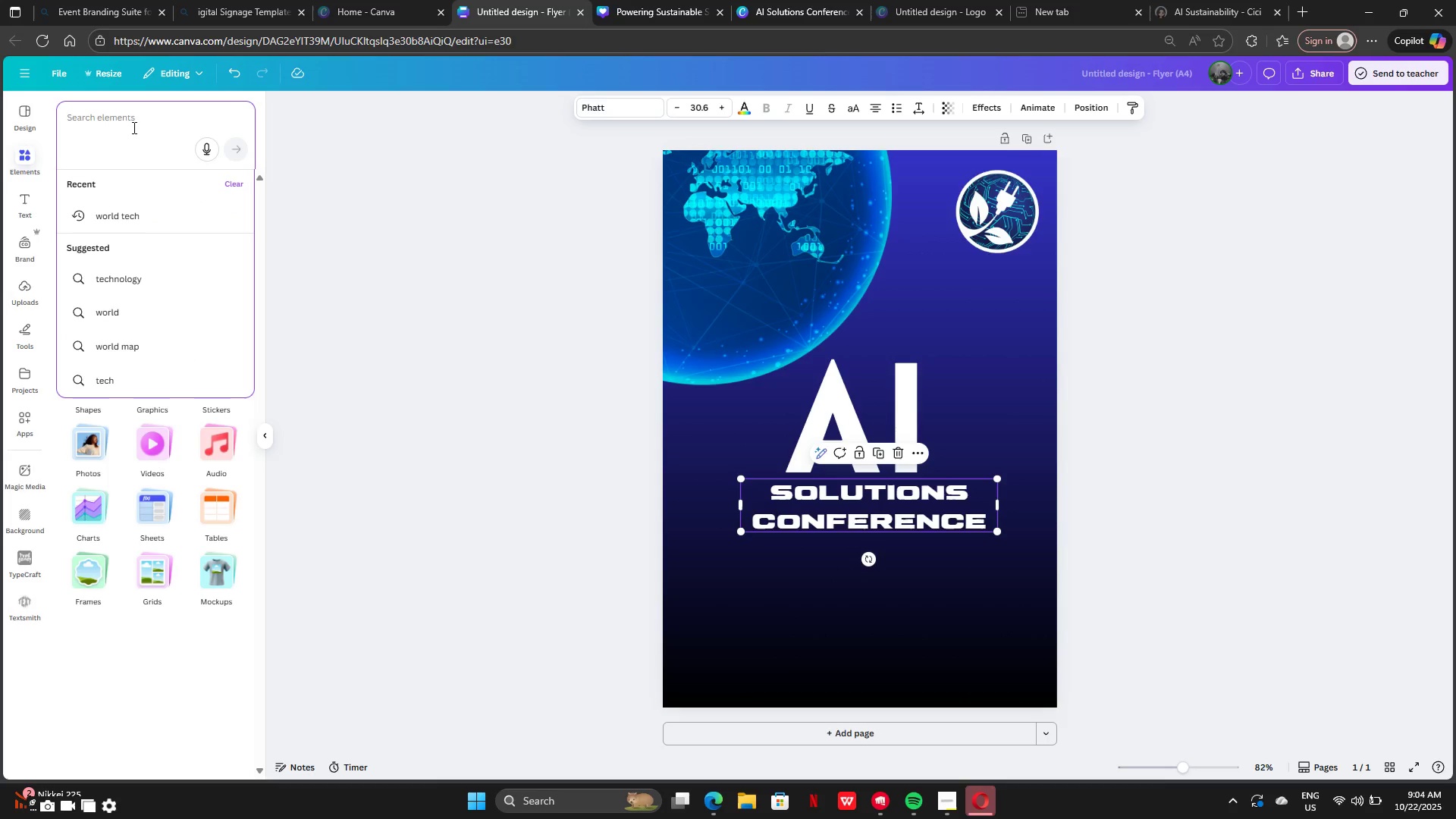 
type(AI)
 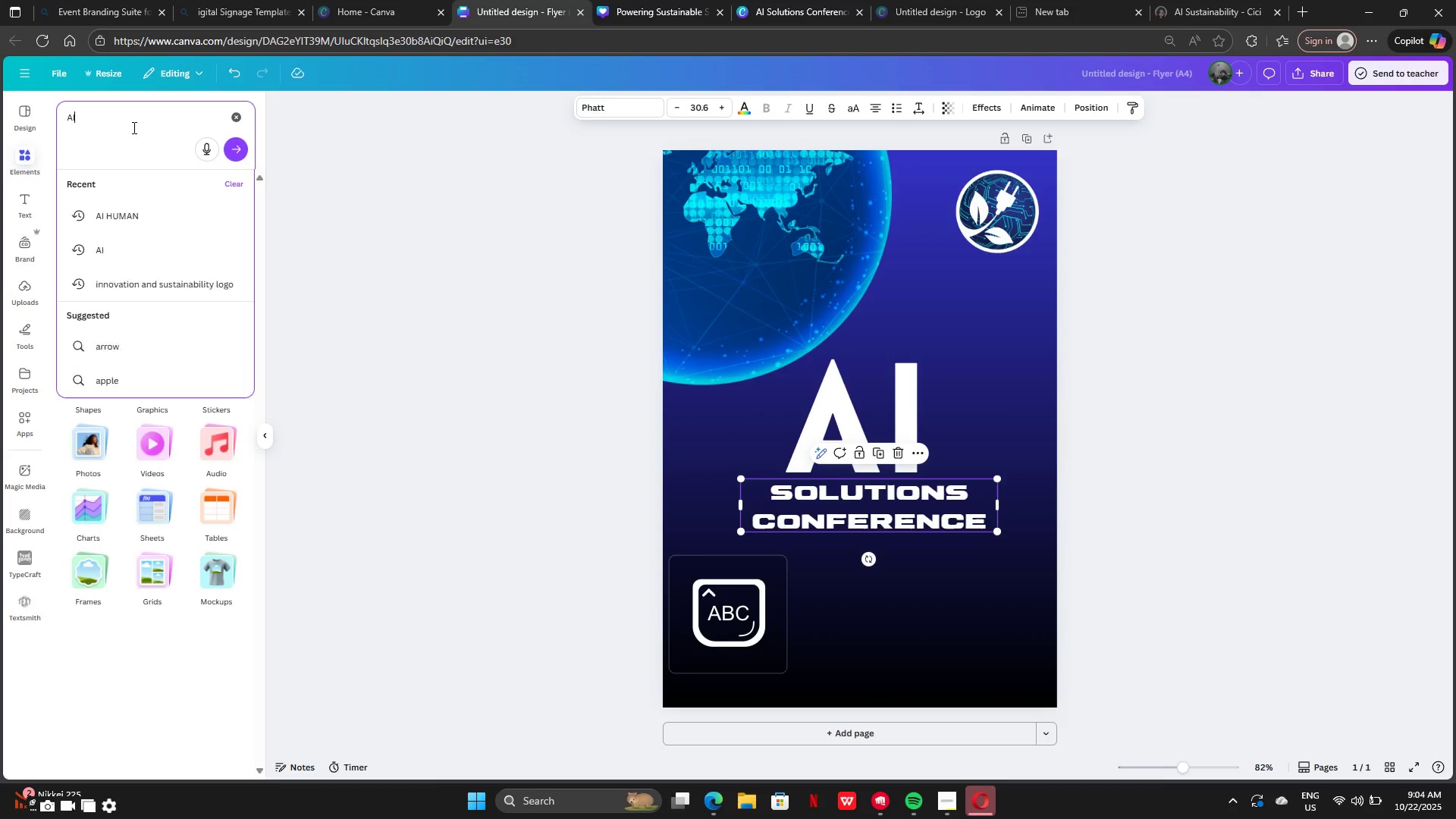 
key(Enter)
 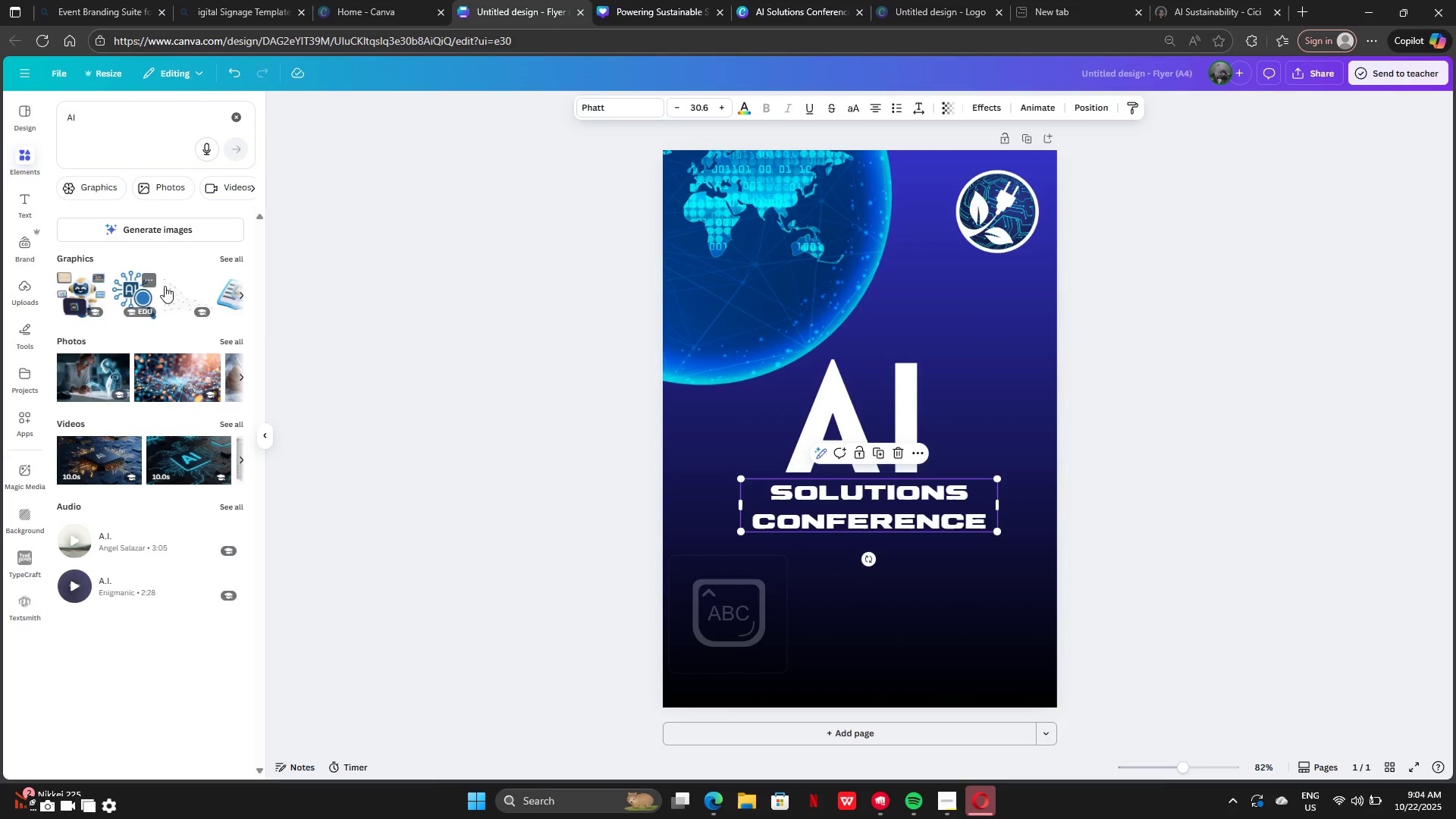 
left_click([232, 259])
 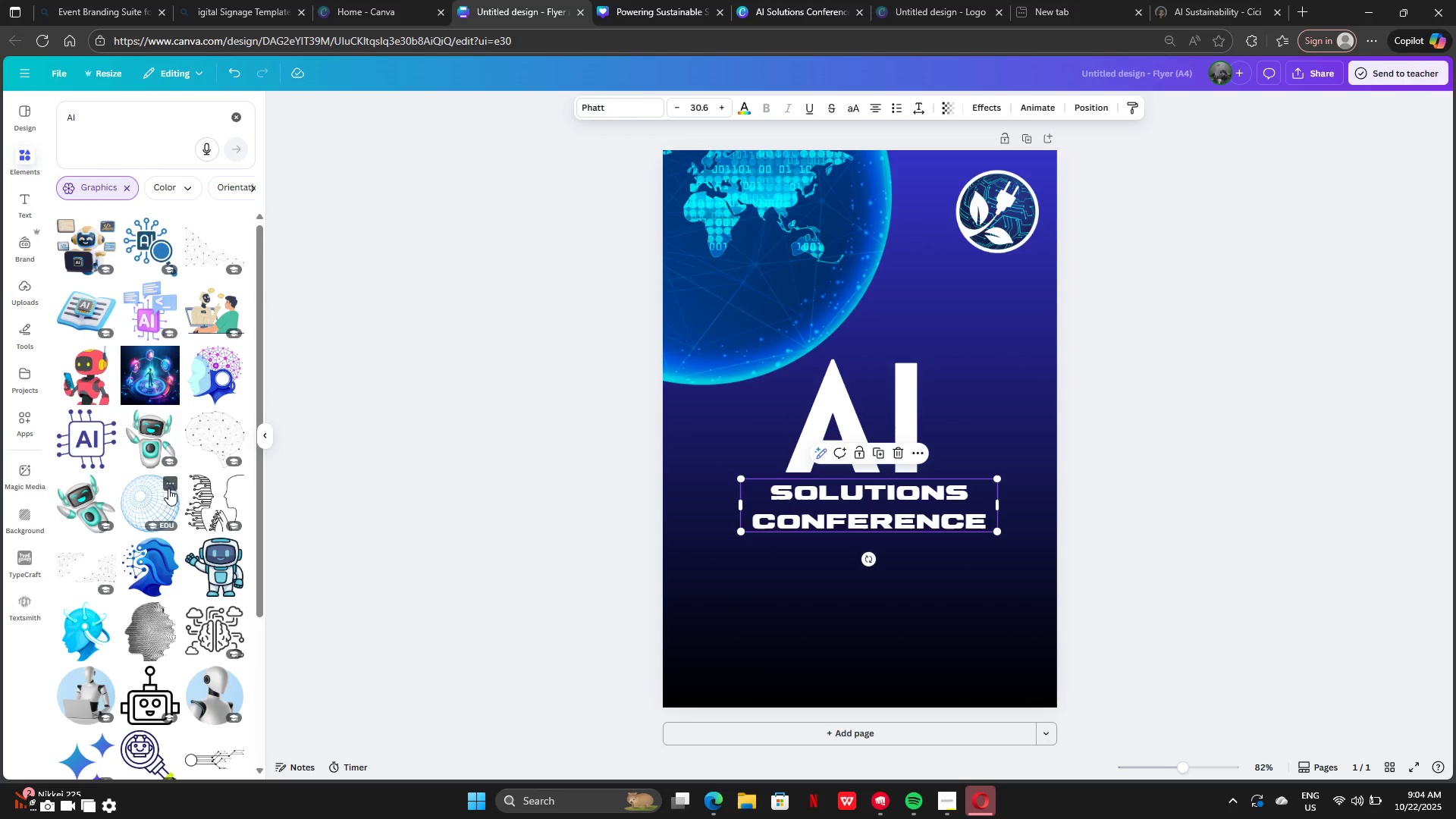 
scroll: coordinate [168, 483], scroll_direction: down, amount: 2.0
 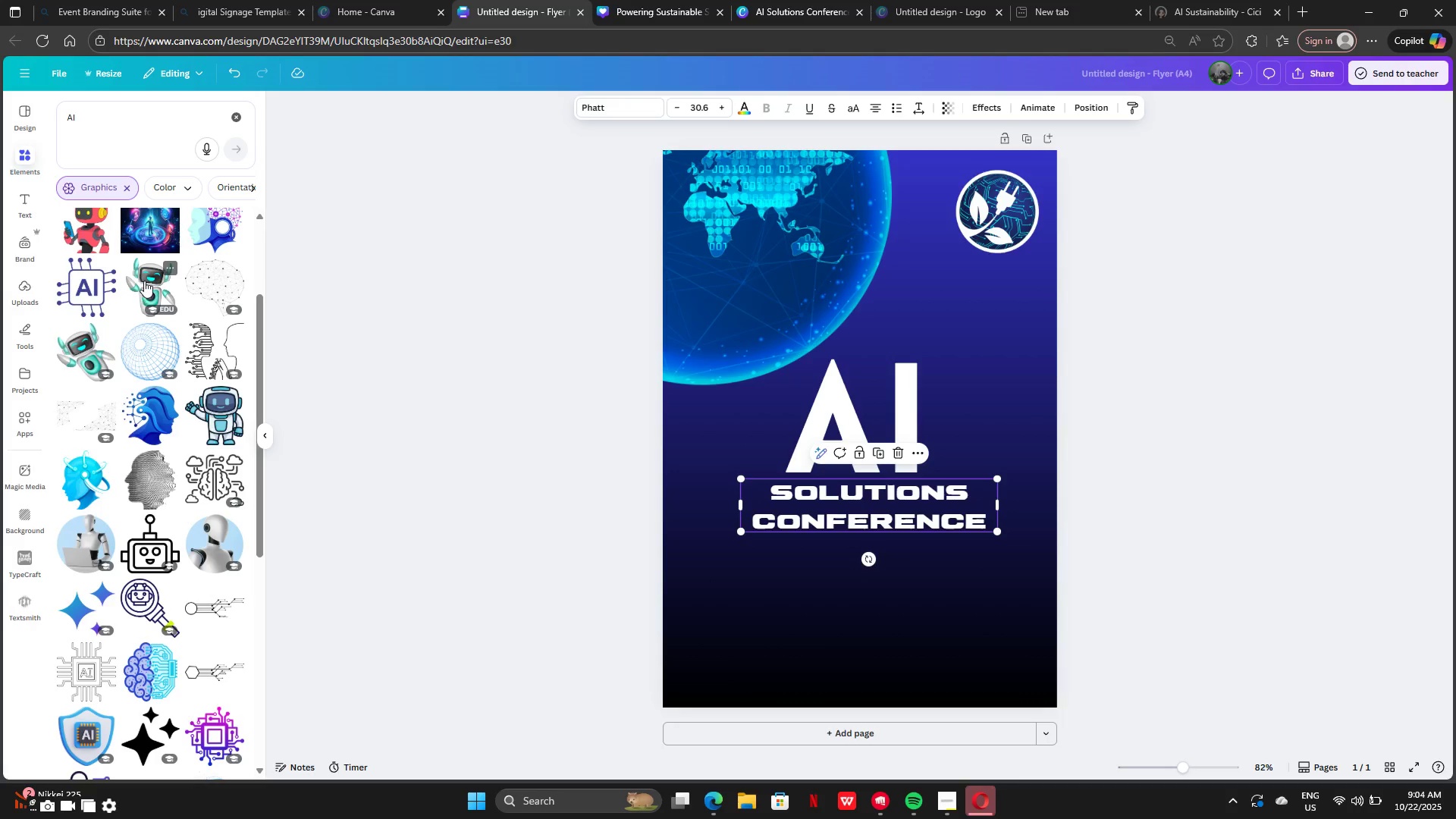 
left_click([144, 280])
 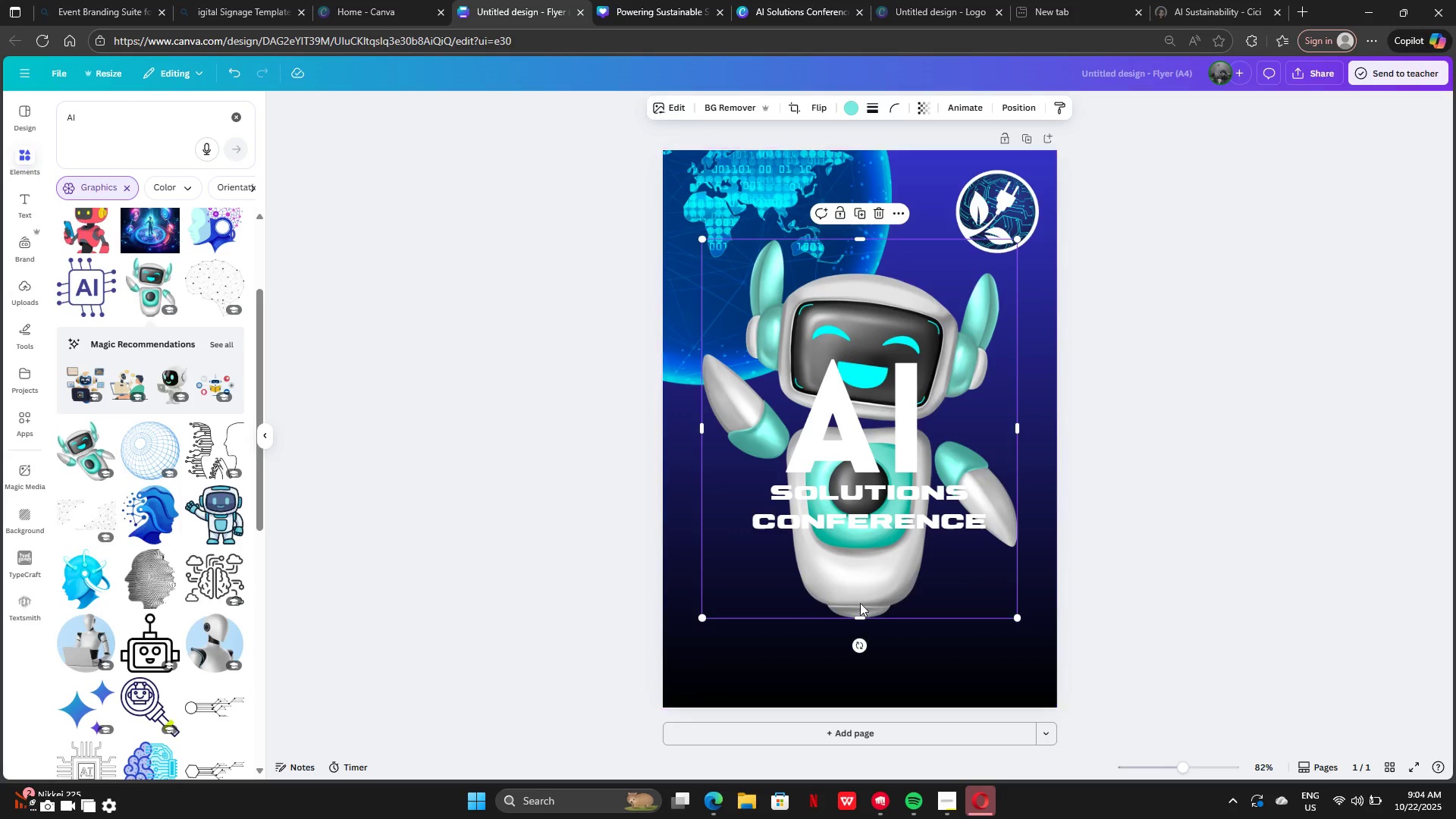 
left_click_drag(start_coordinate=[858, 574], to_coordinate=[1019, 783])
 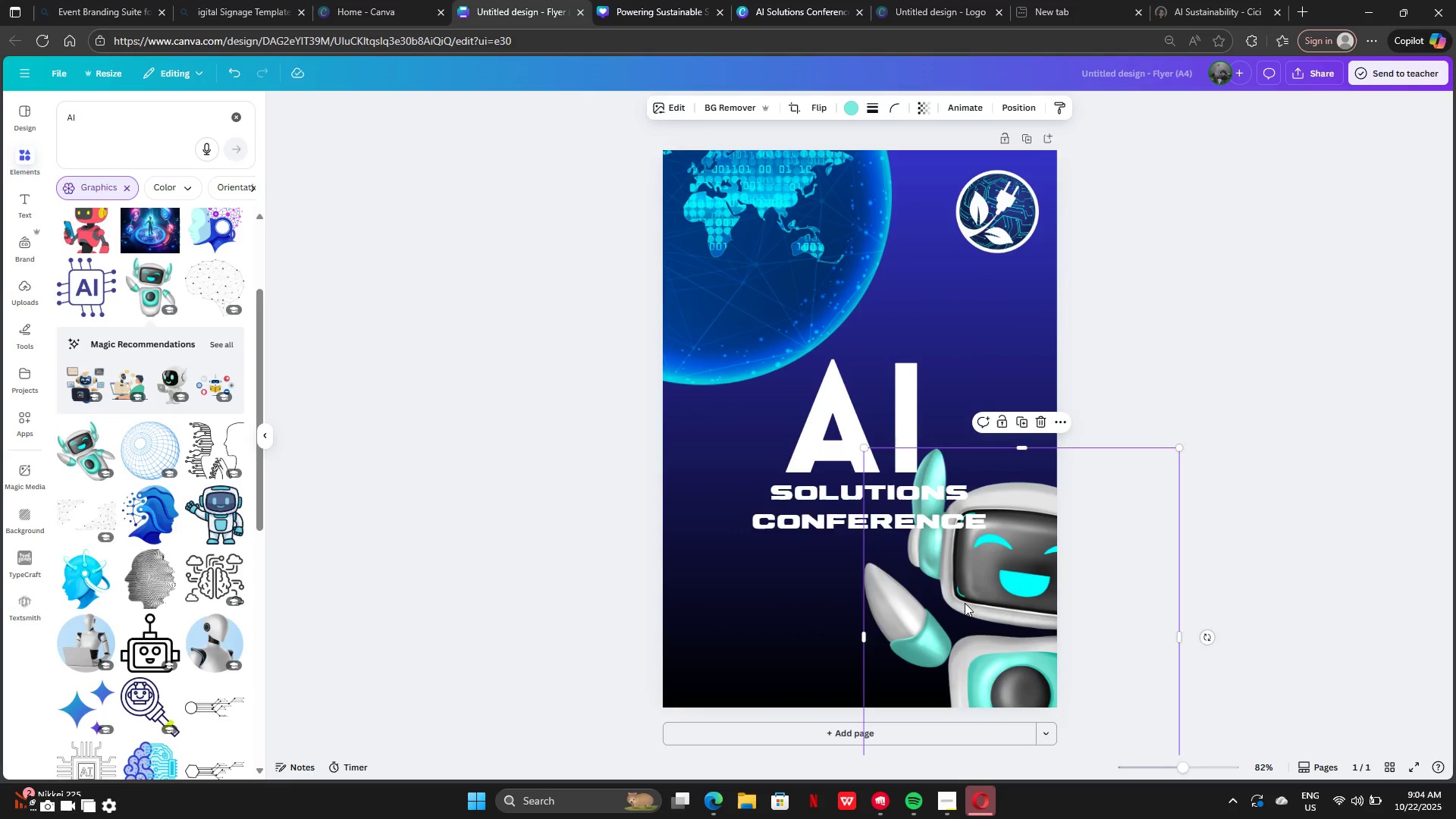 
left_click_drag(start_coordinate=[965, 572], to_coordinate=[1003, 542])
 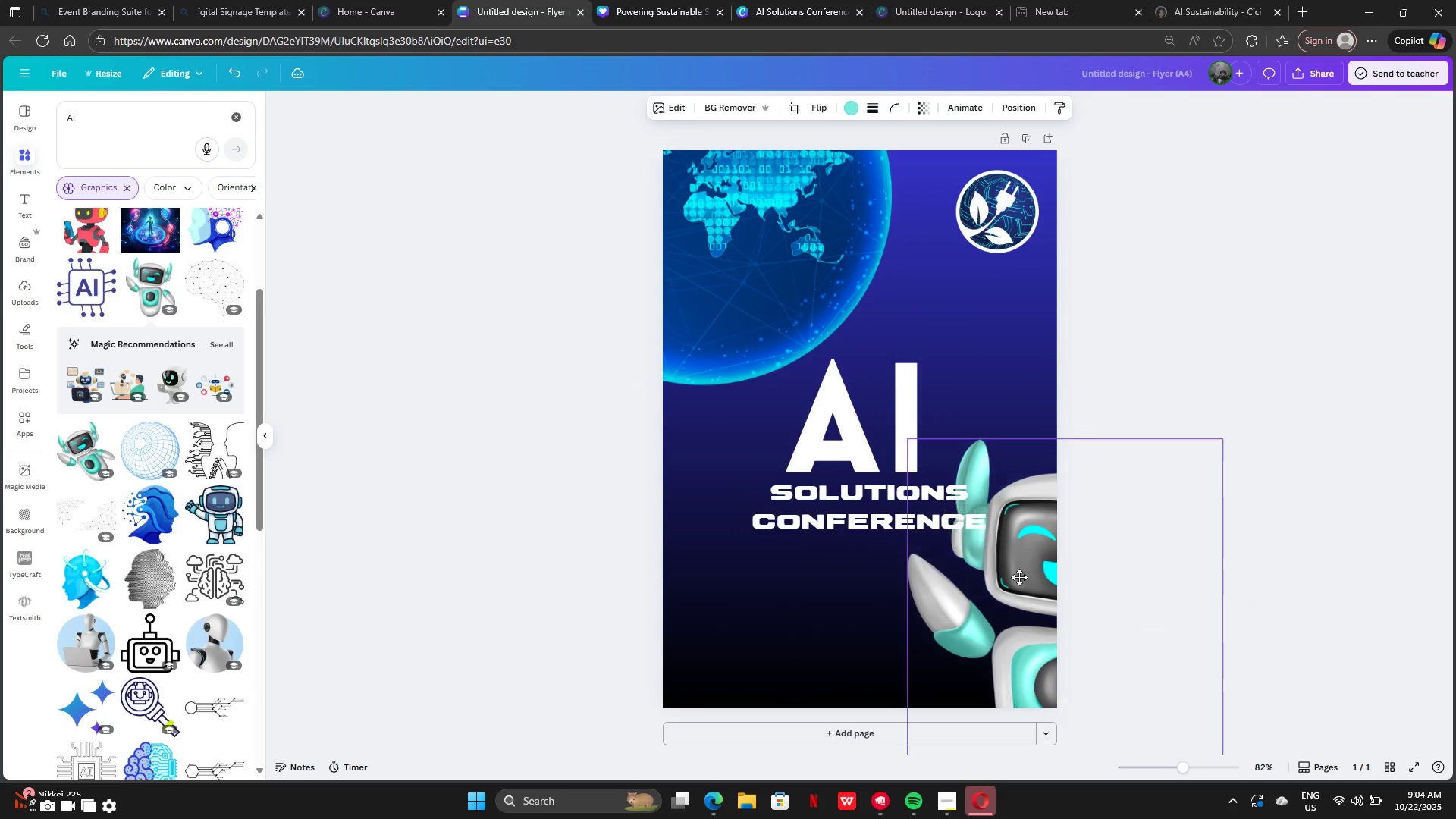 
left_click_drag(start_coordinate=[1003, 542], to_coordinate=[999, 528])
 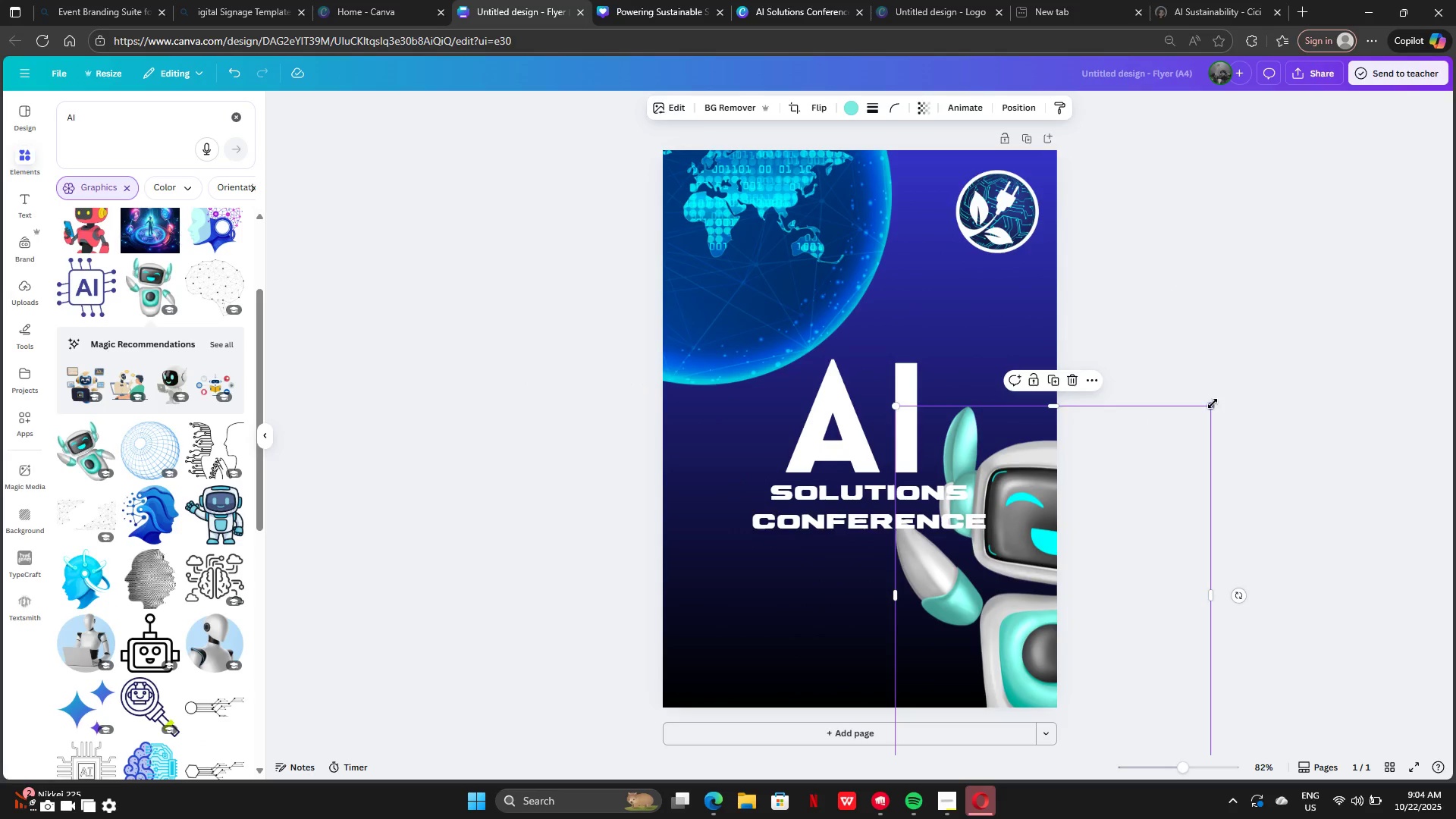 
left_click_drag(start_coordinate=[1213, 403], to_coordinate=[1114, 516])
 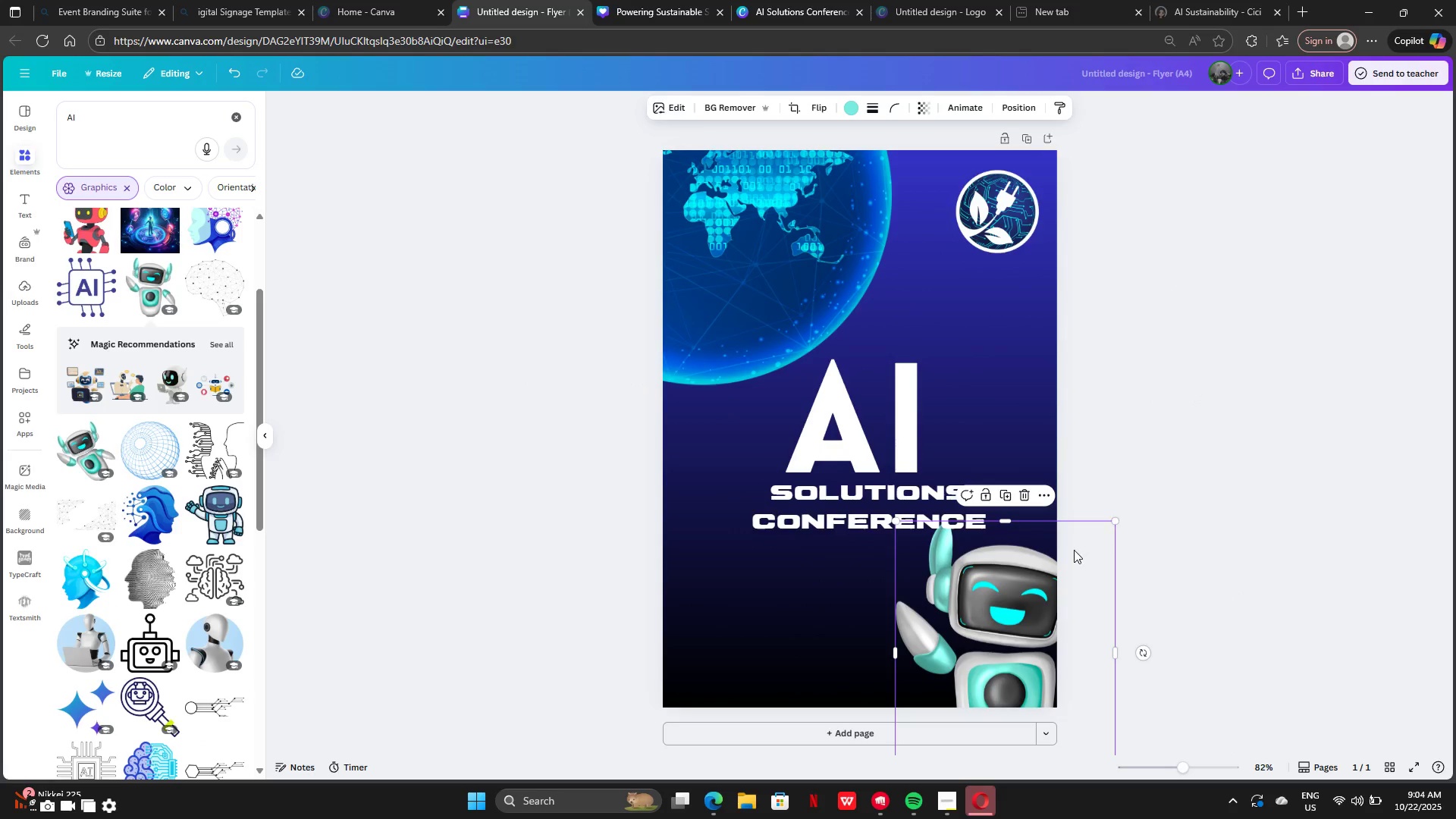 
left_click_drag(start_coordinate=[1074, 550], to_coordinate=[1076, 560])
 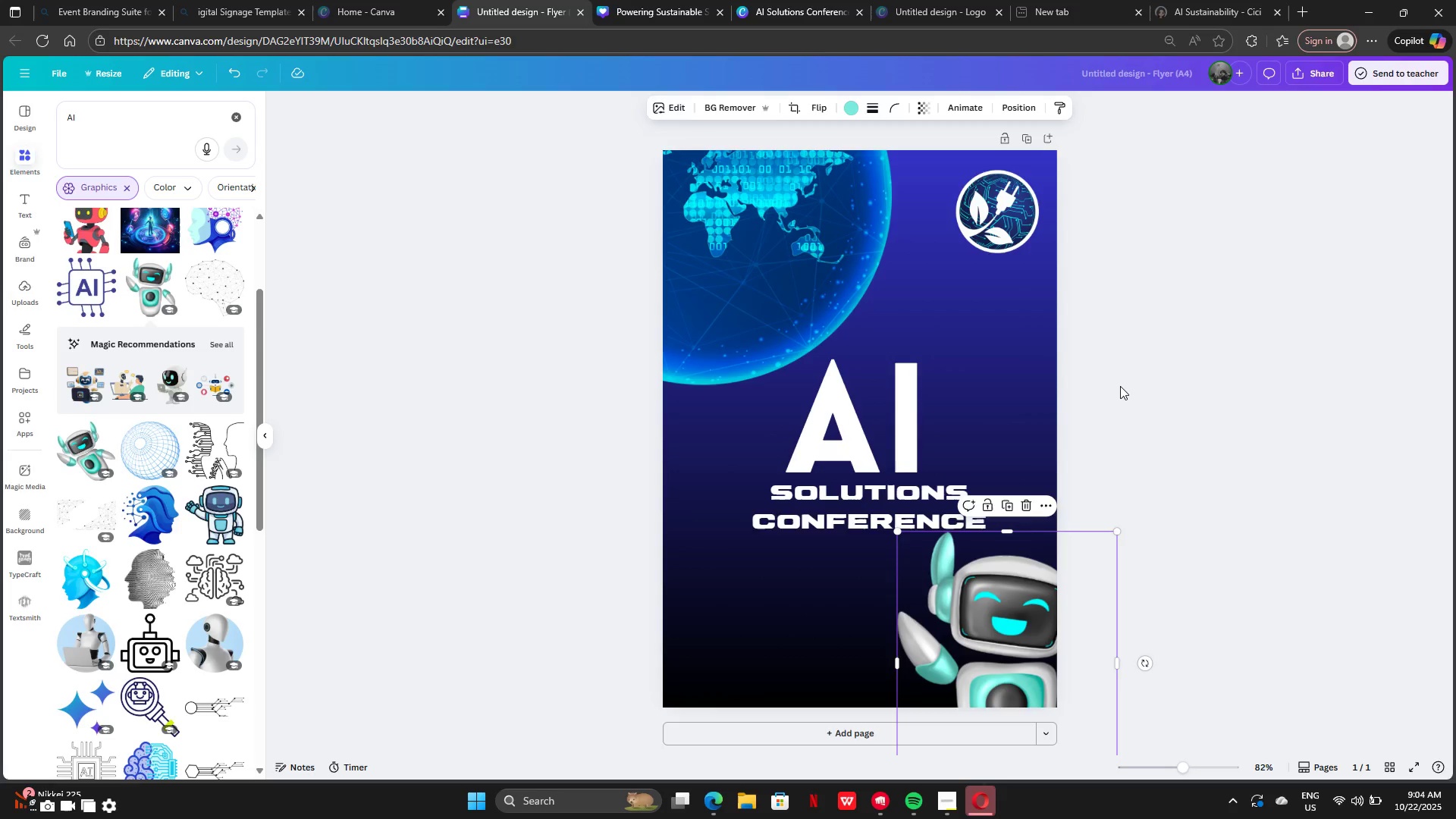 
left_click([1120, 386])
 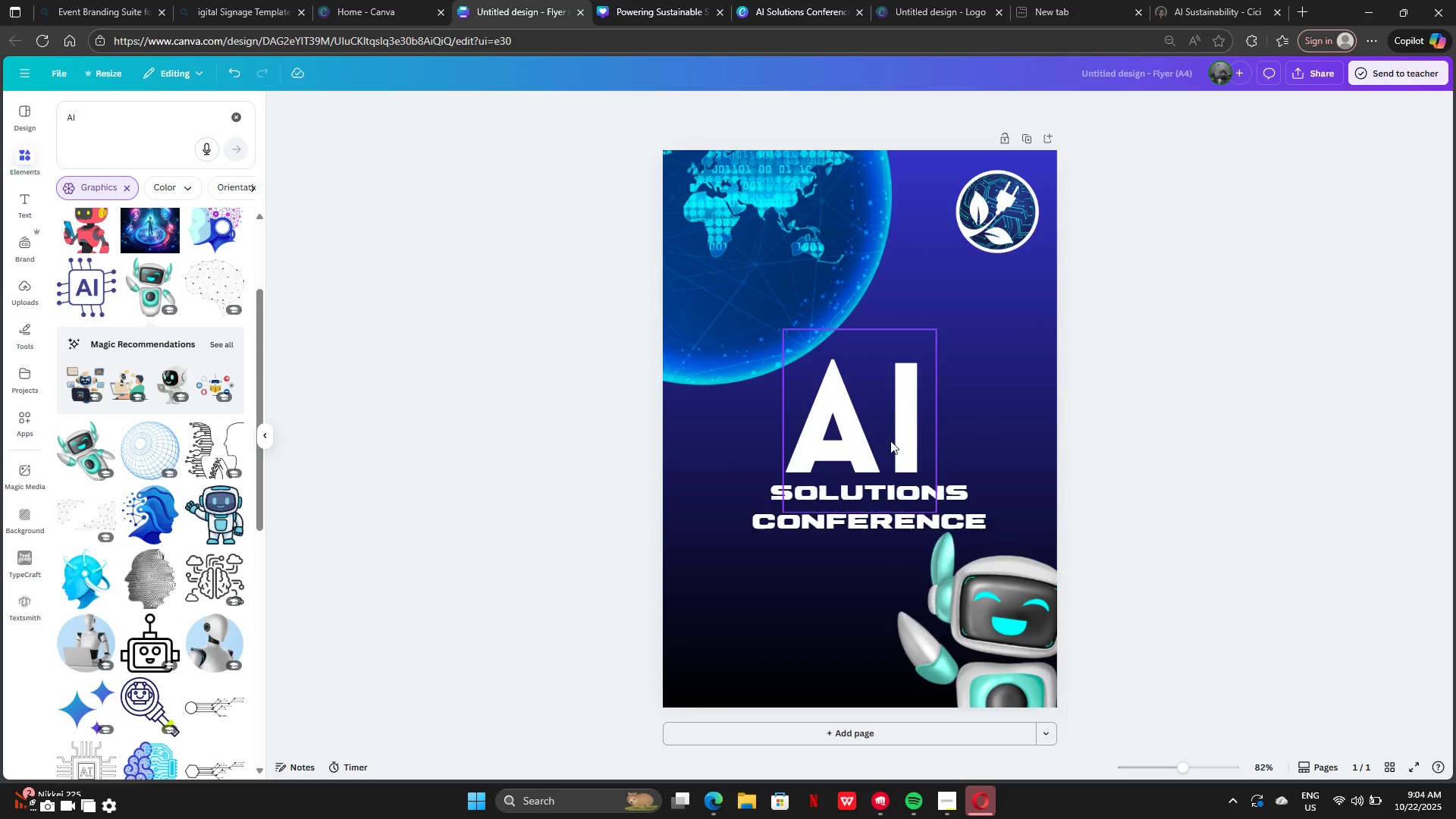 
left_click_drag(start_coordinate=[890, 441], to_coordinate=[890, 413])
 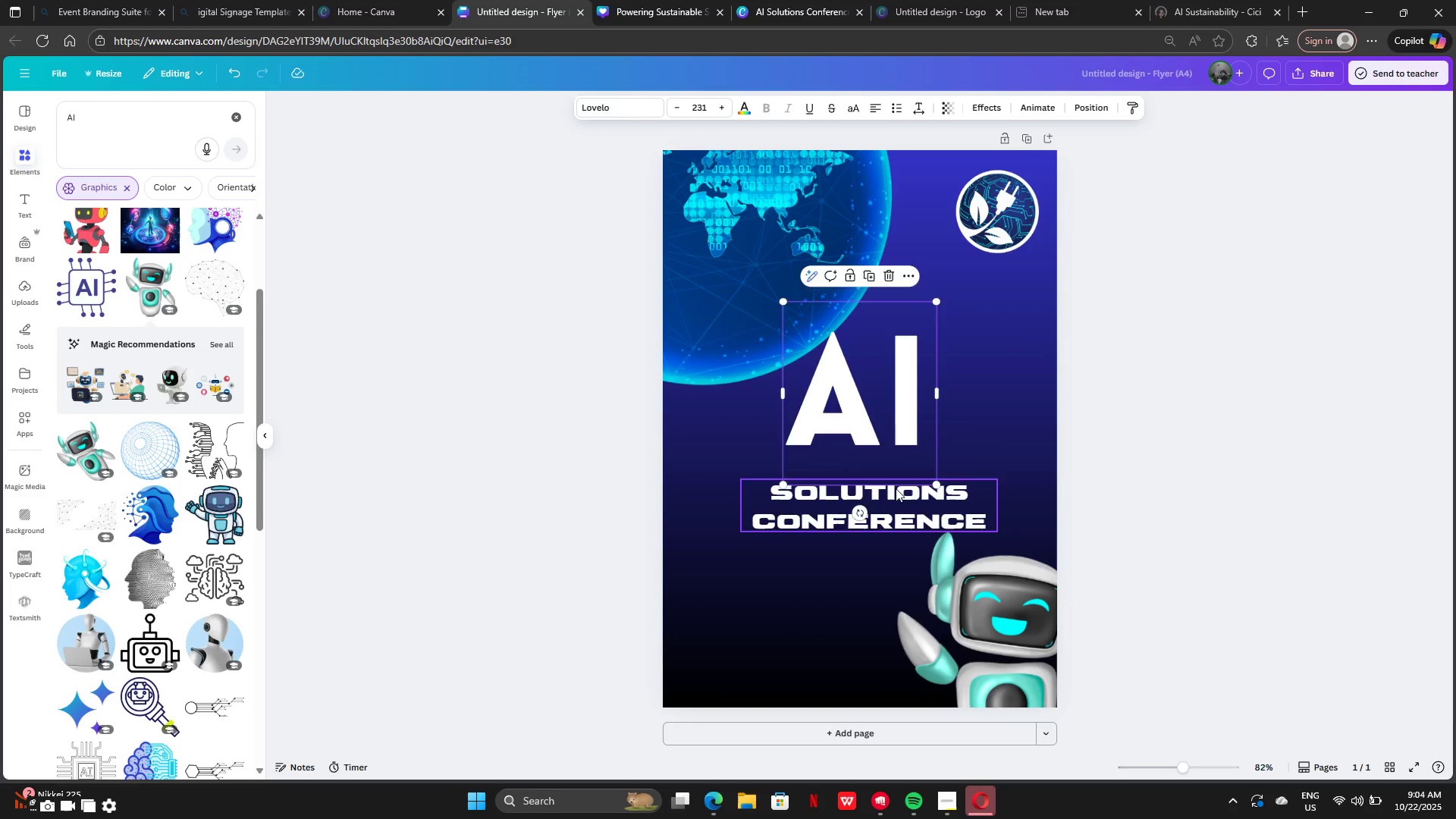 
left_click_drag(start_coordinate=[896, 488], to_coordinate=[886, 461])
 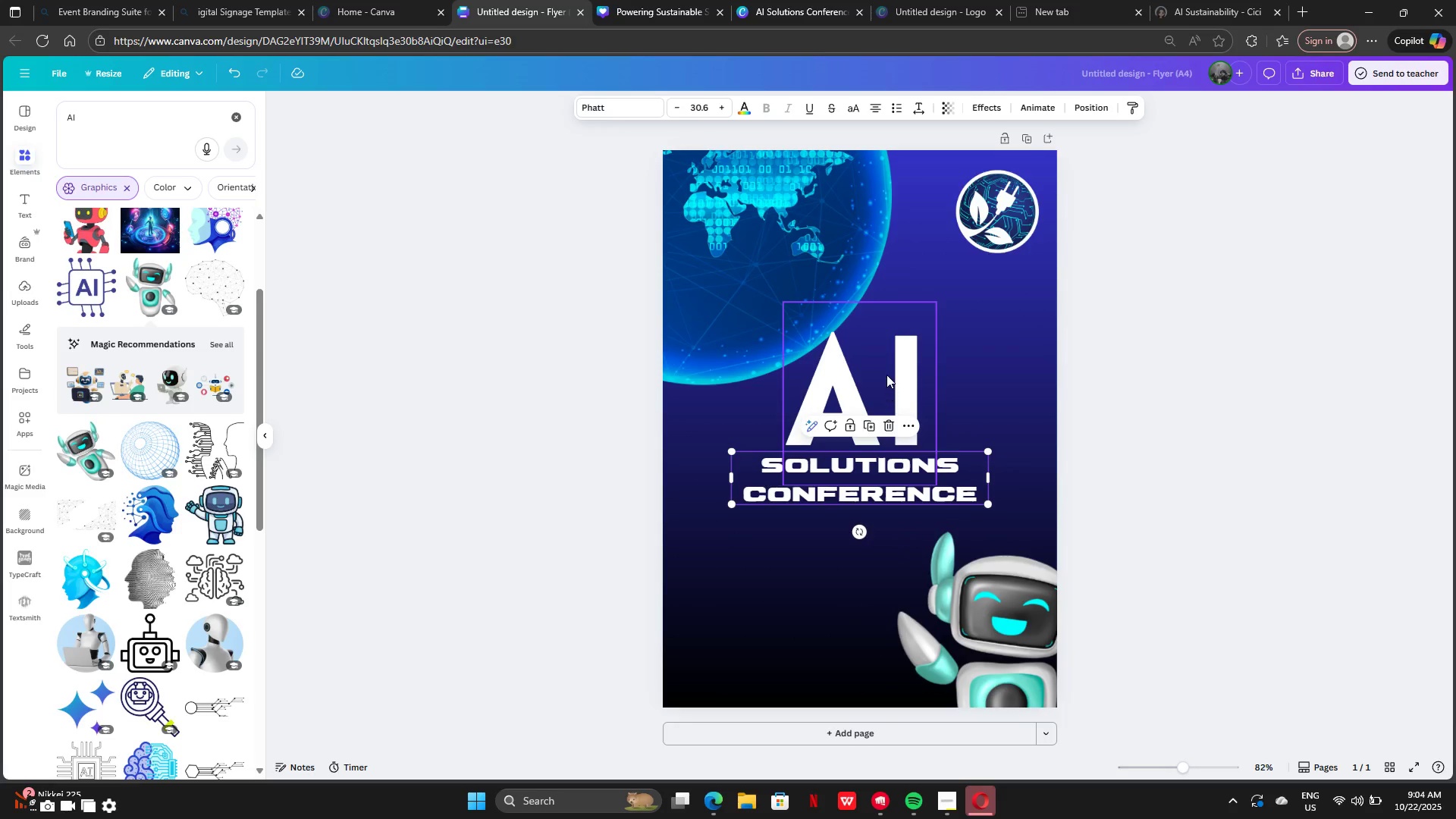 
left_click_drag(start_coordinate=[886, 372], to_coordinate=[884, 376])
 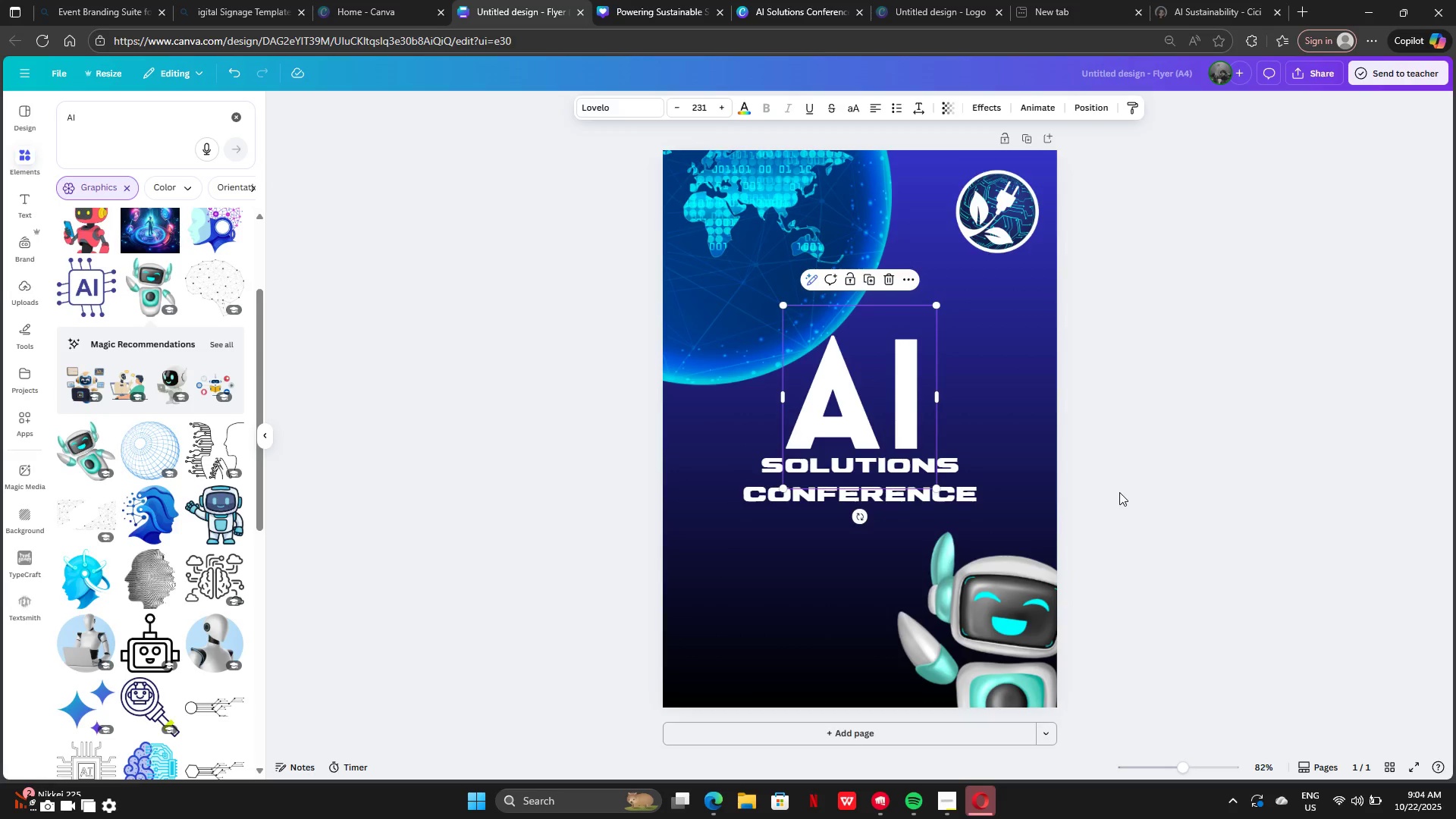 
left_click([1119, 492])
 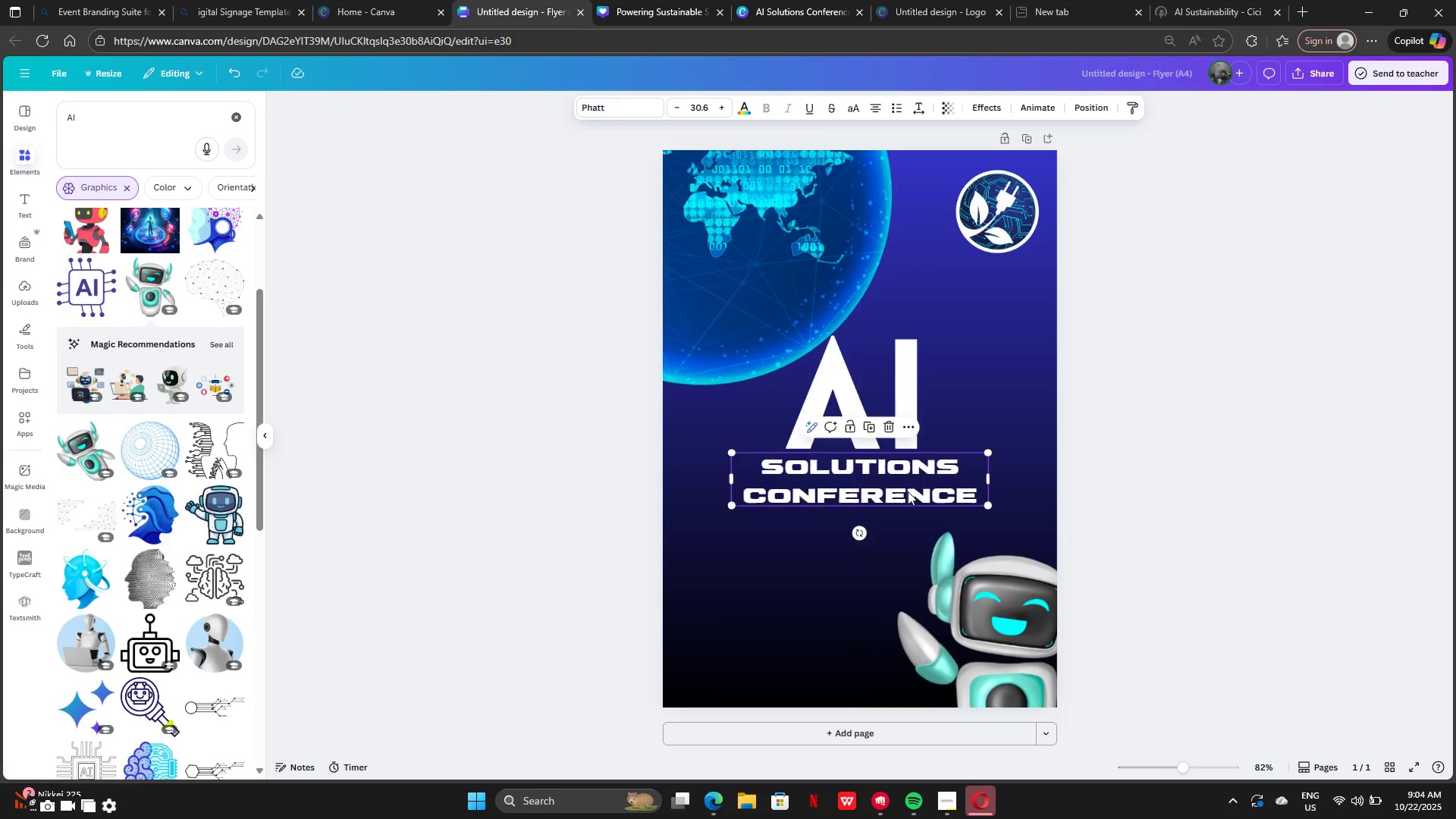 
left_click([1250, 391])
 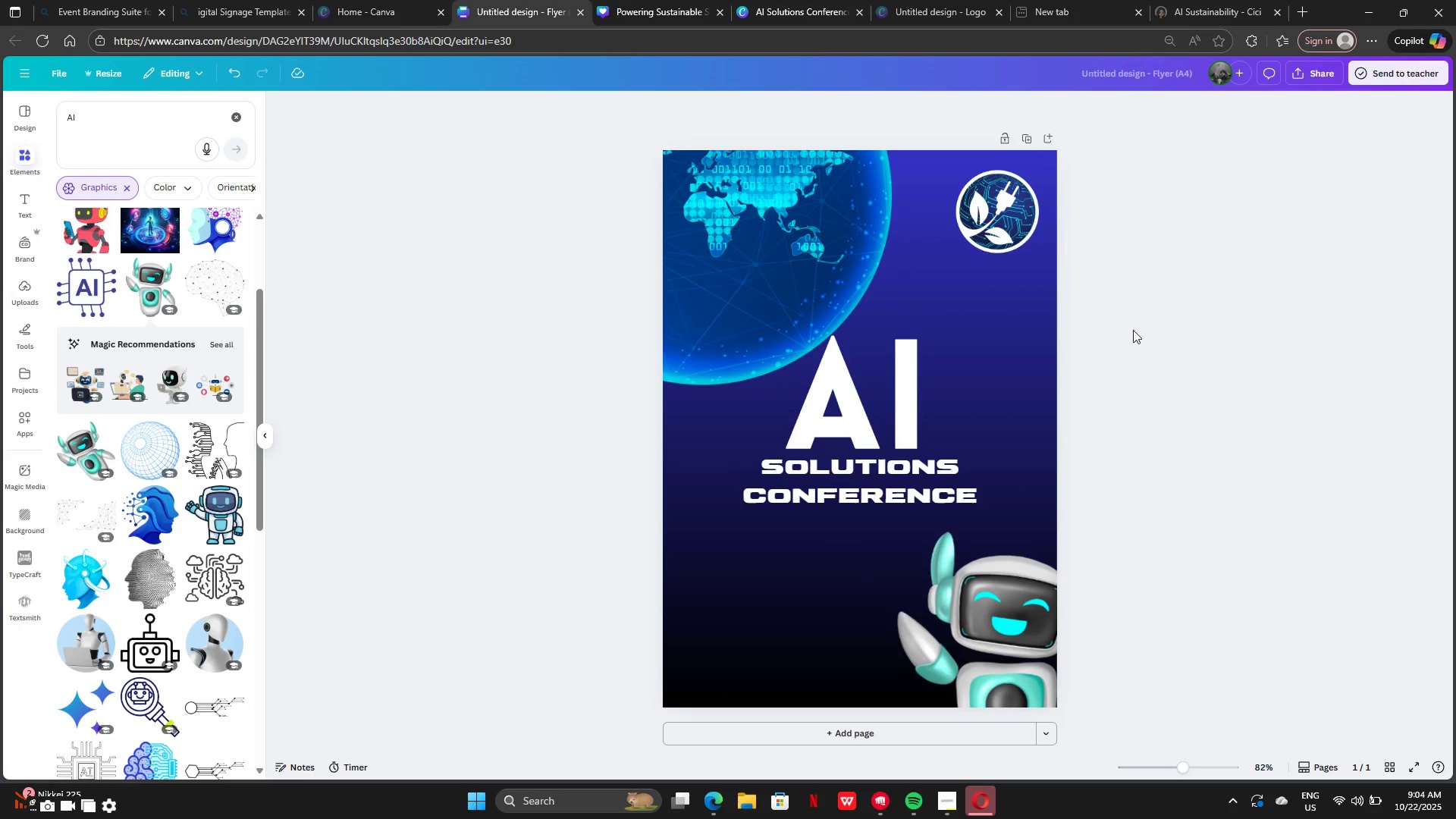 
left_click([894, 406])
 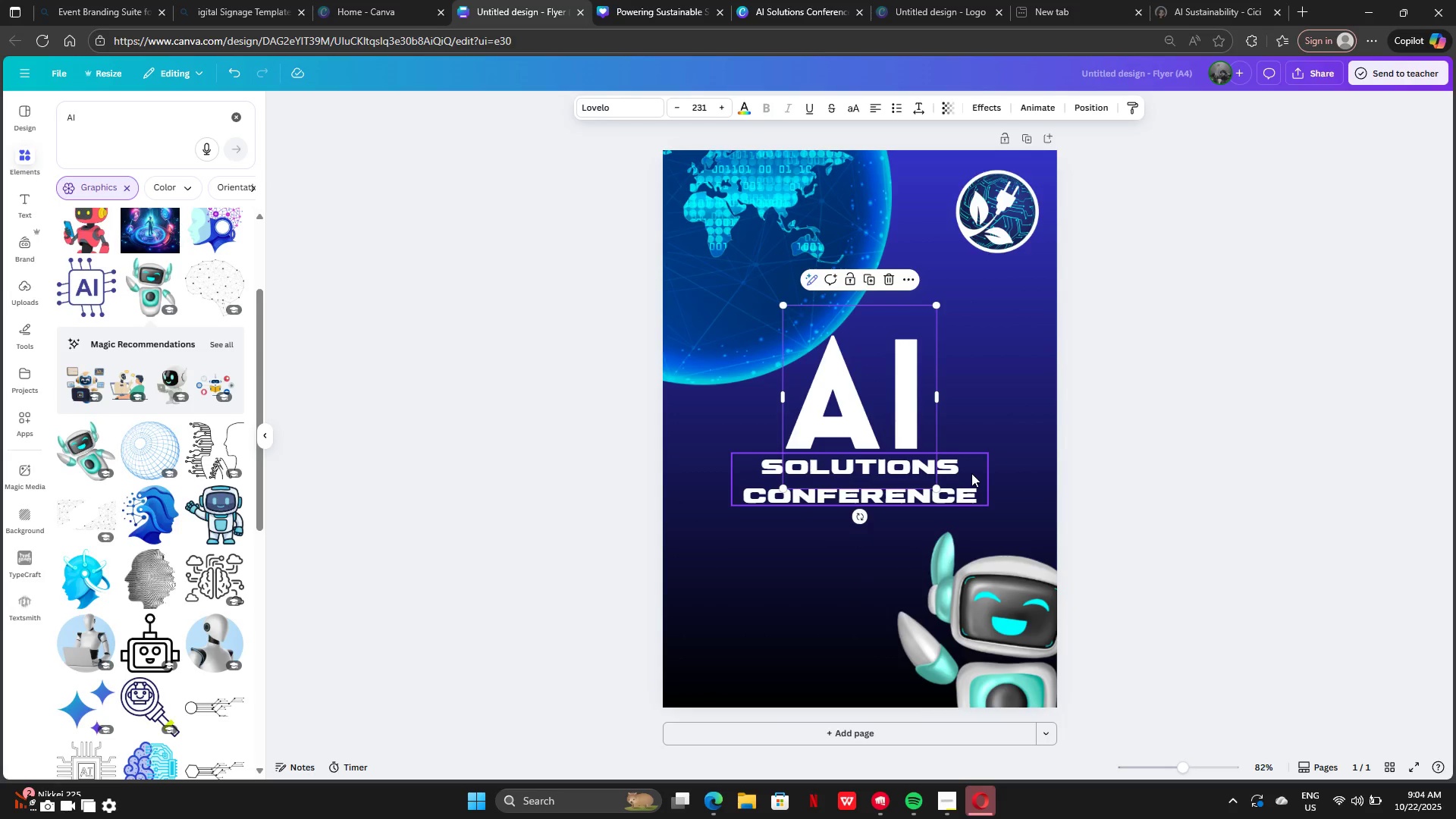 
left_click_drag(start_coordinate=[971, 473], to_coordinate=[968, 479])
 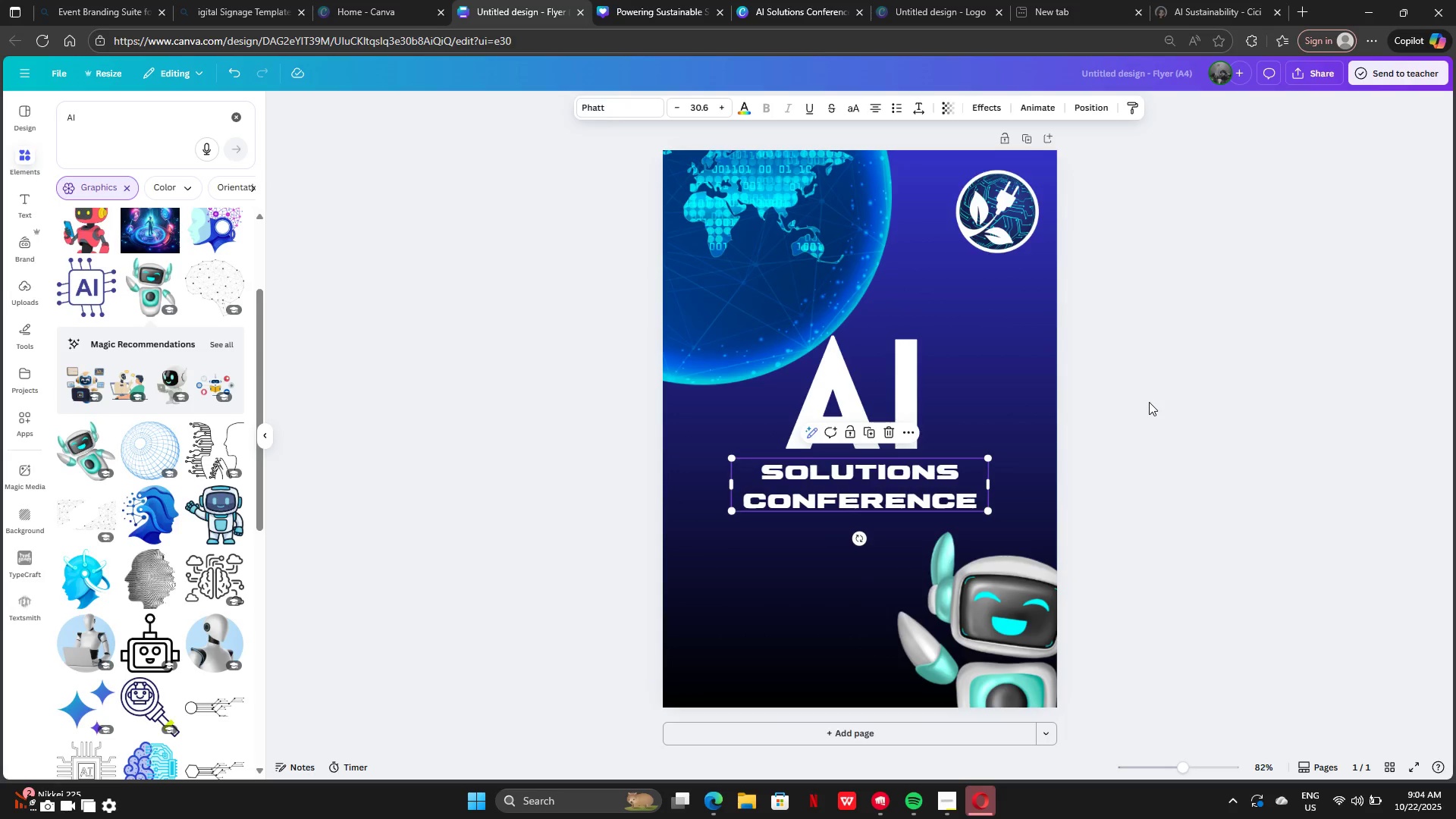 
left_click([1149, 402])
 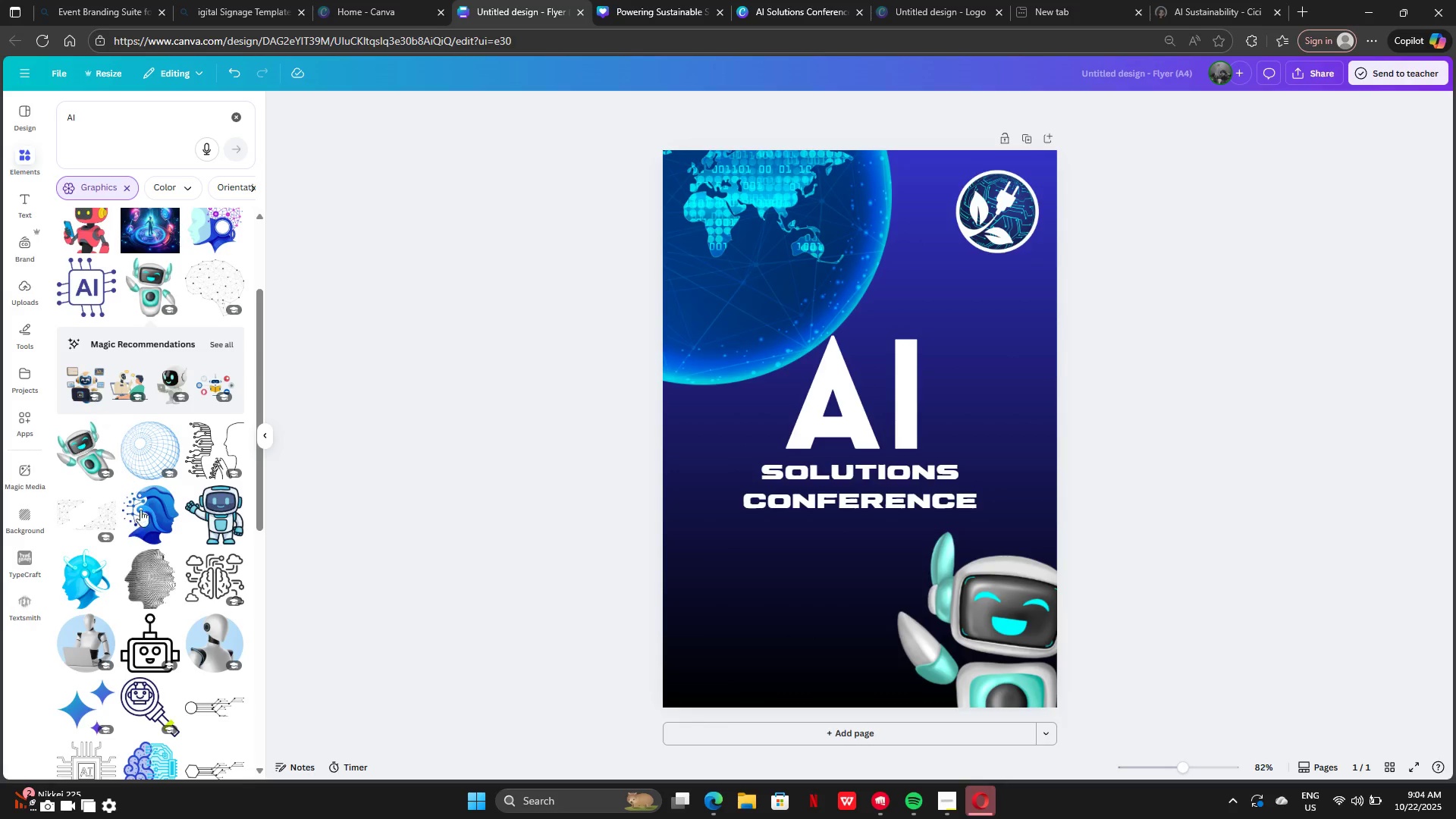 
scroll: coordinate [130, 524], scroll_direction: down, amount: 8.0
 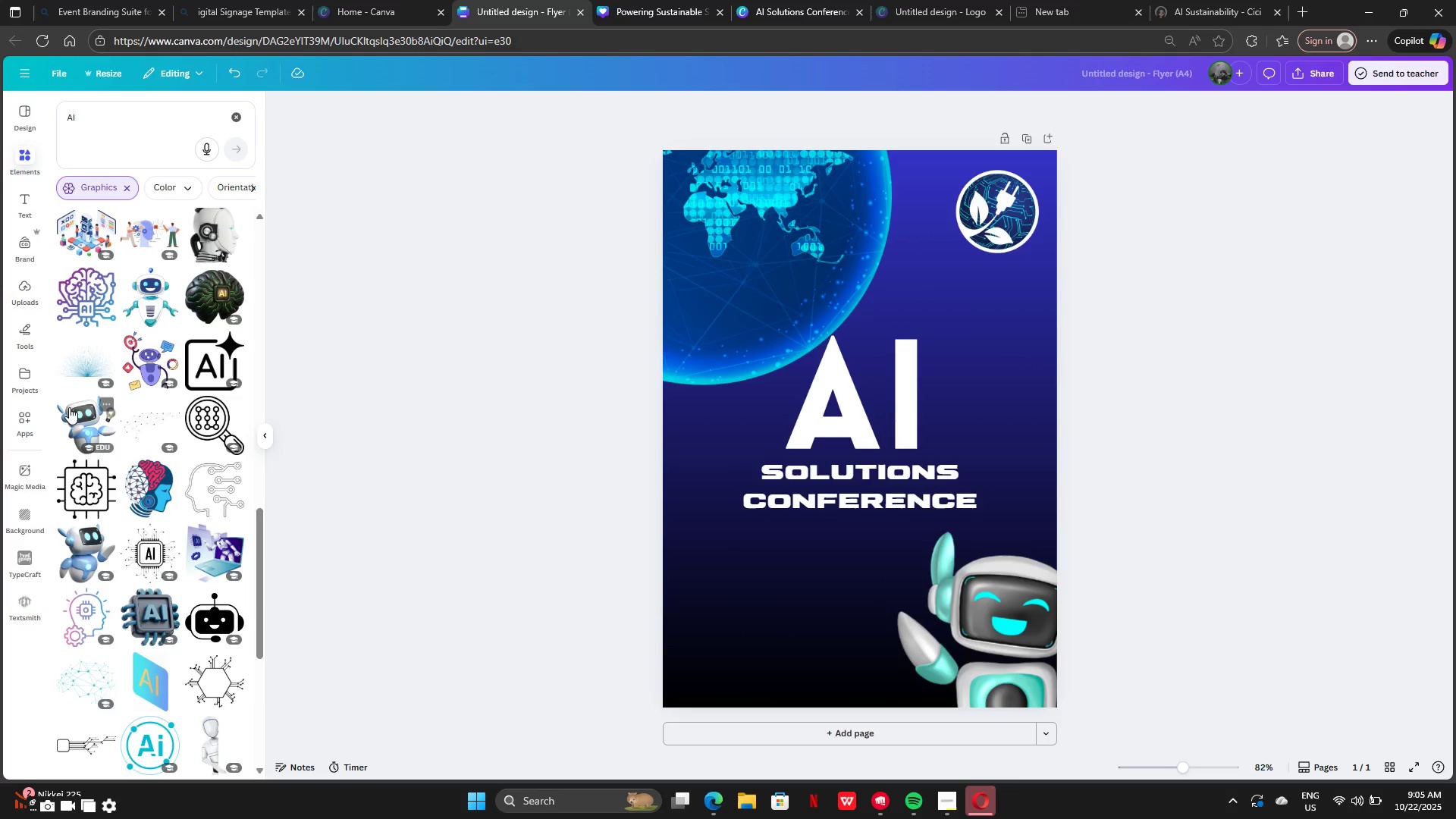 
left_click([82, 364])
 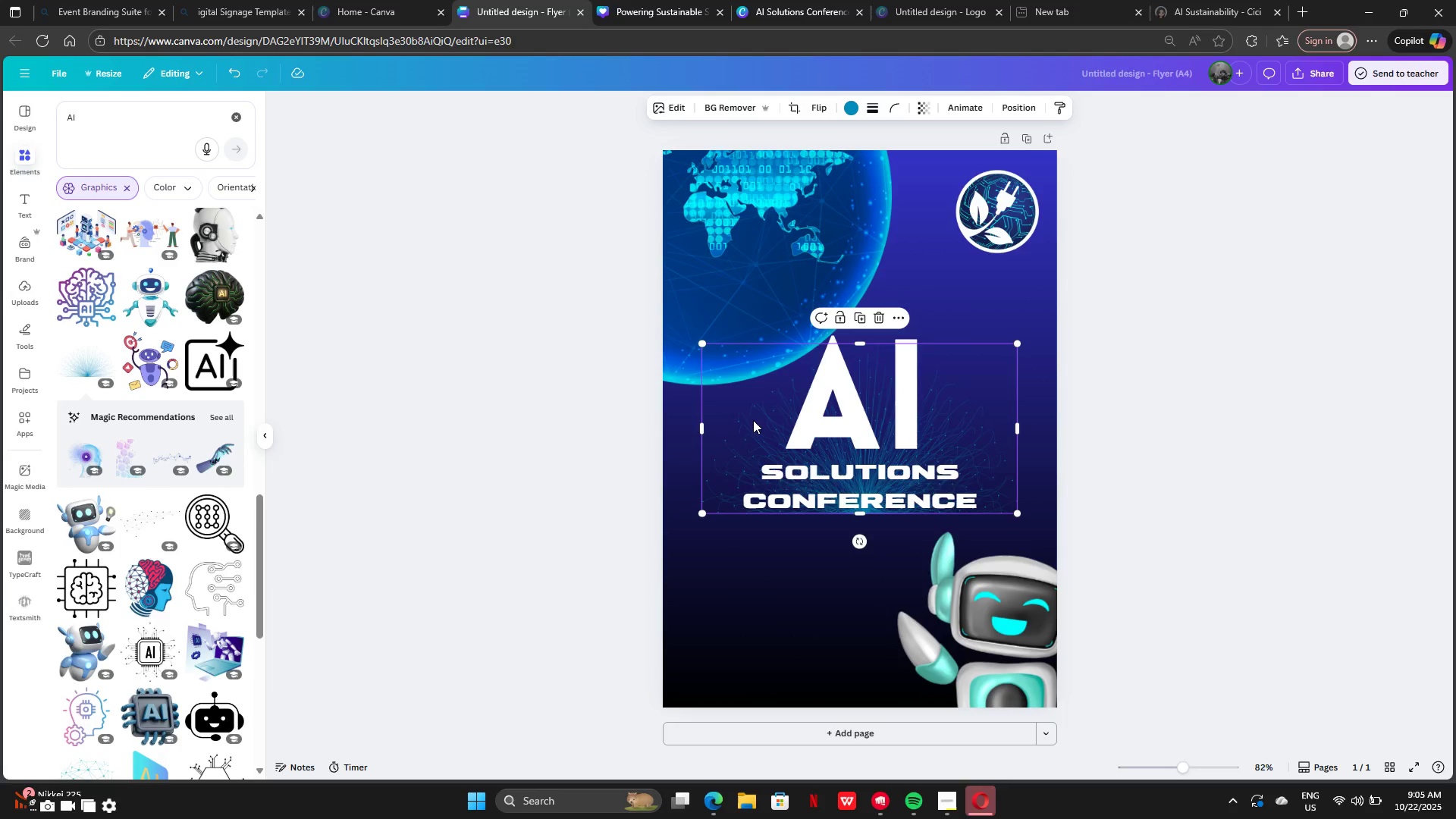 
left_click_drag(start_coordinate=[731, 408], to_coordinate=[733, 620])
 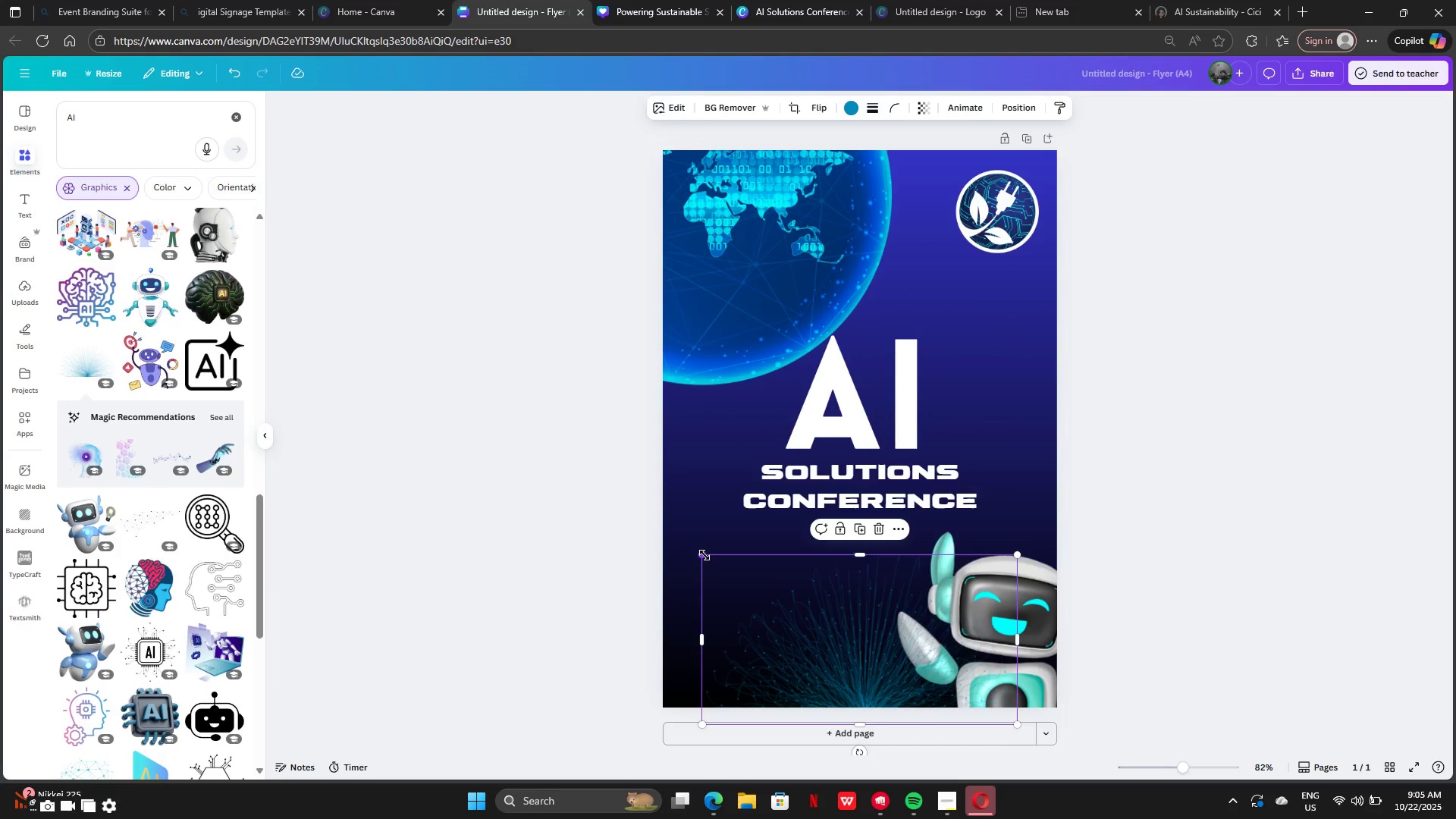 
left_click_drag(start_coordinate=[704, 555], to_coordinate=[585, 494])
 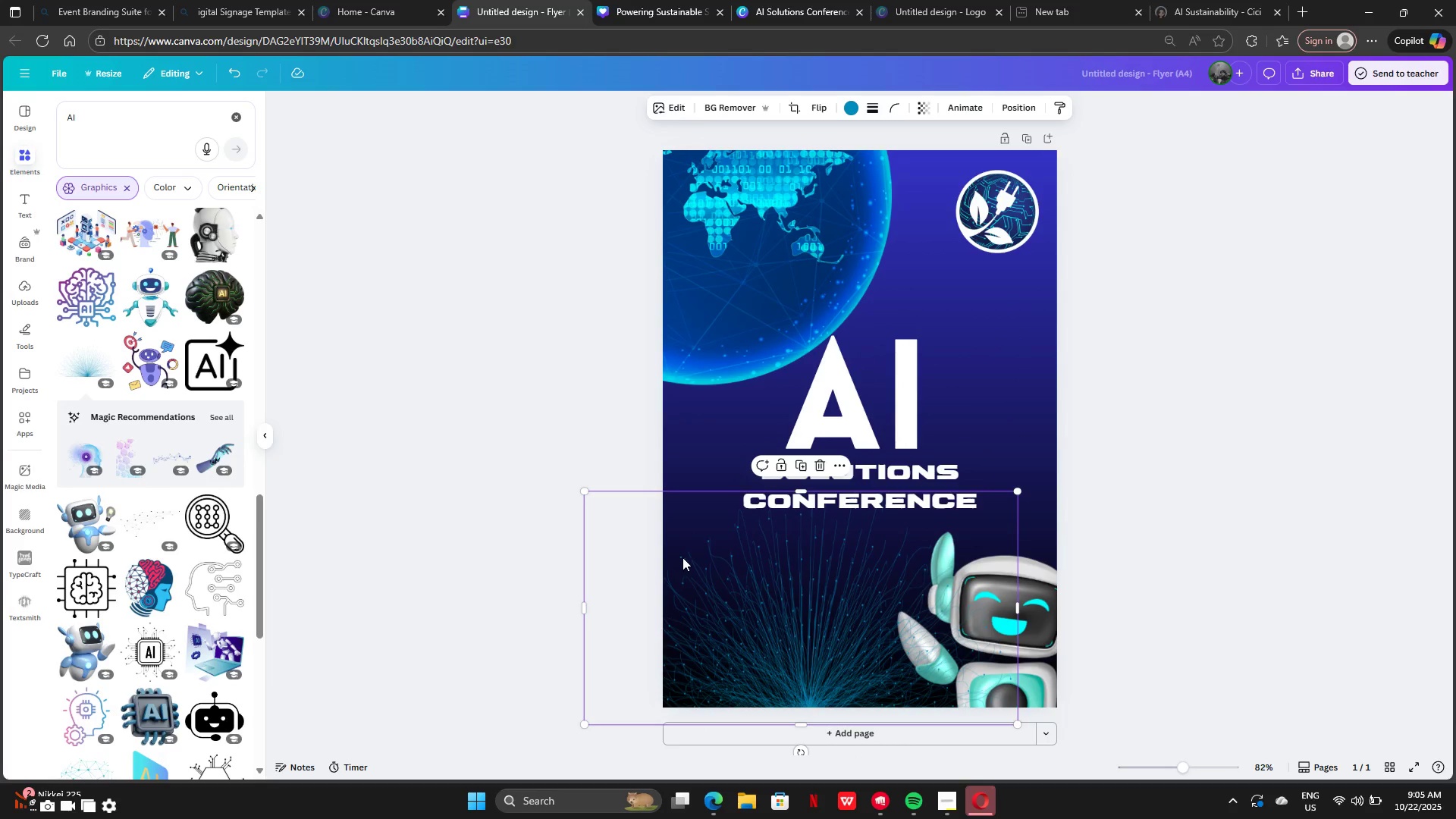 
left_click_drag(start_coordinate=[682, 557], to_coordinate=[732, 553])
 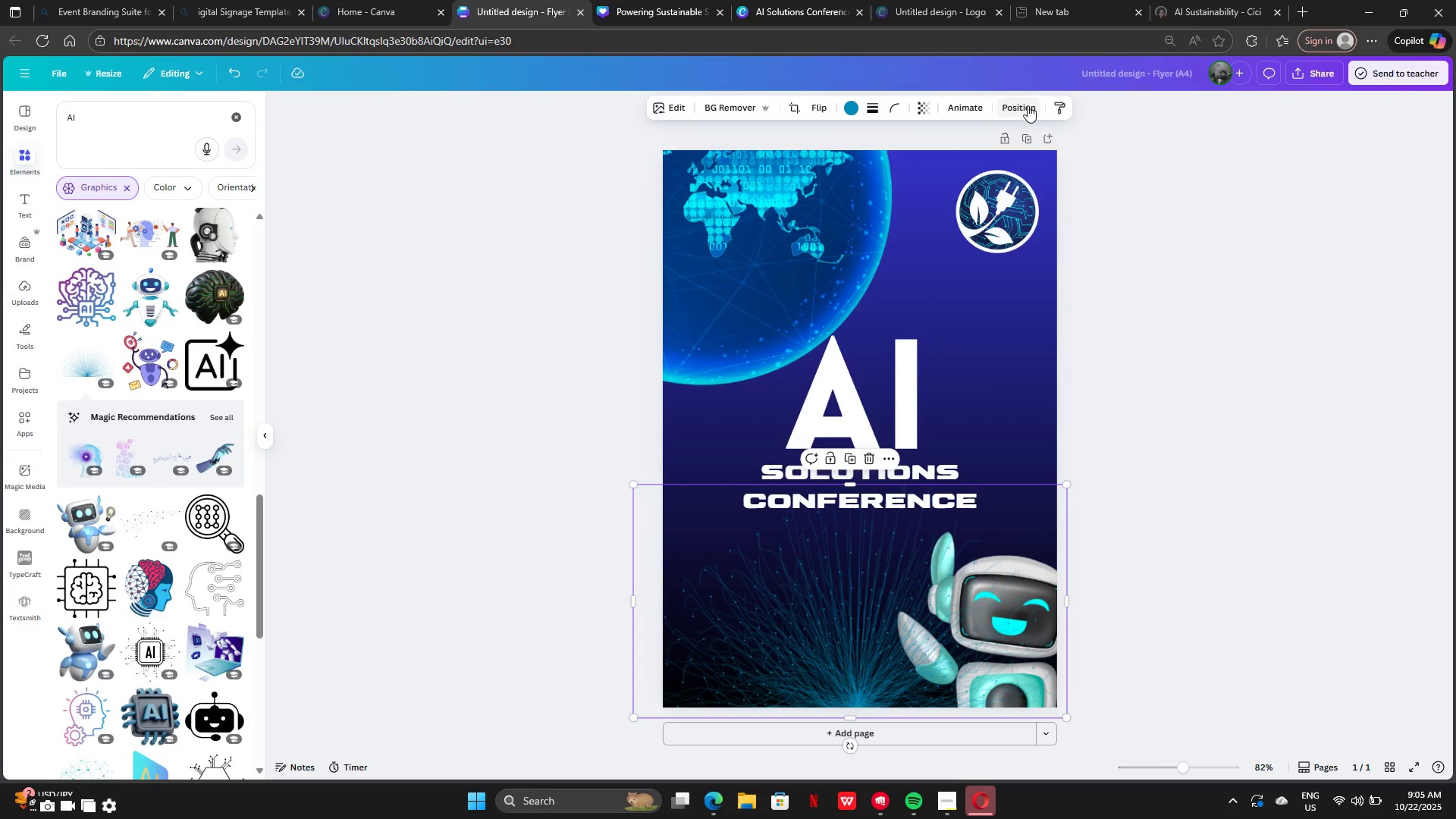 
left_click([1028, 105])
 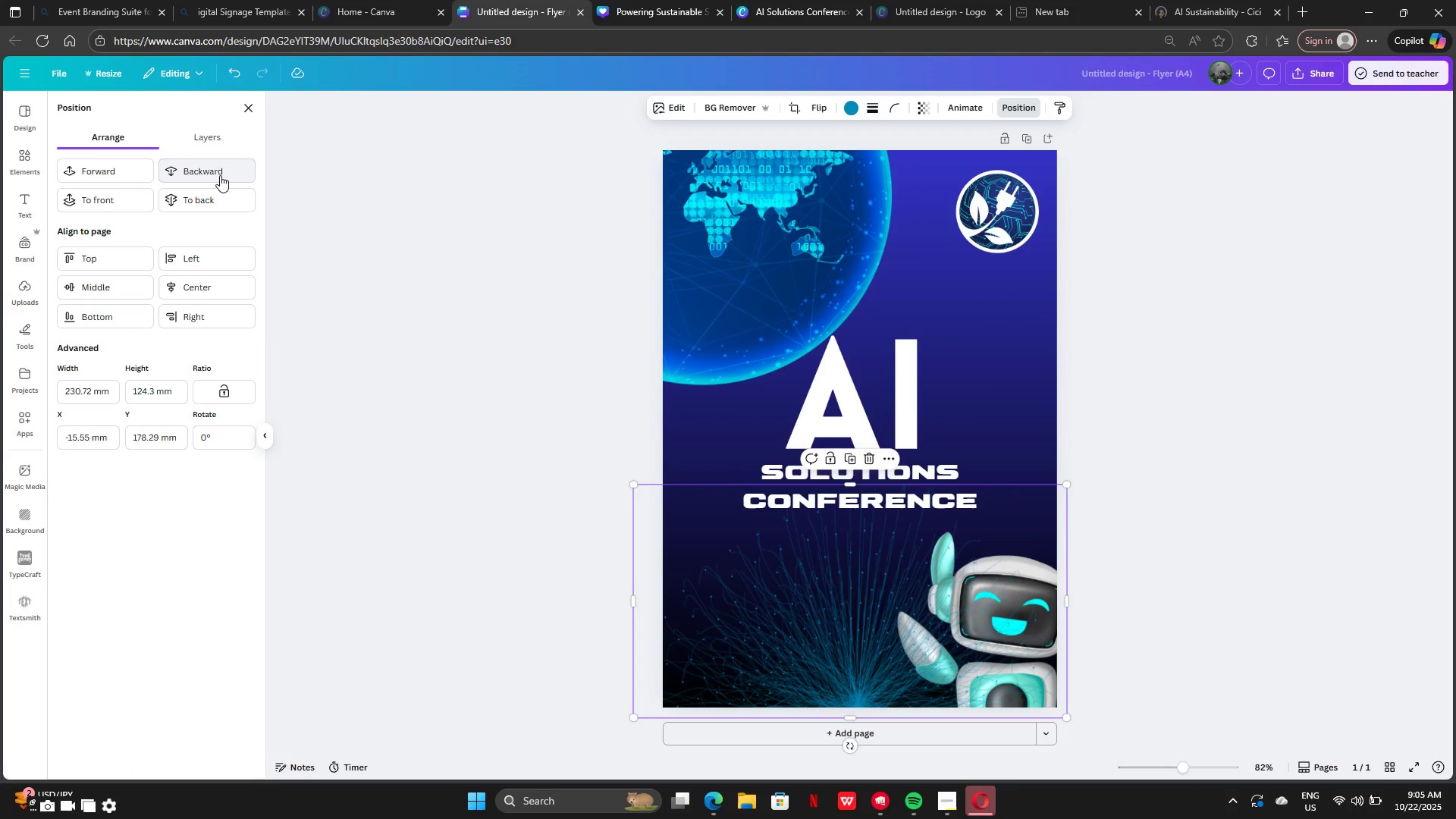 
left_click([218, 175])
 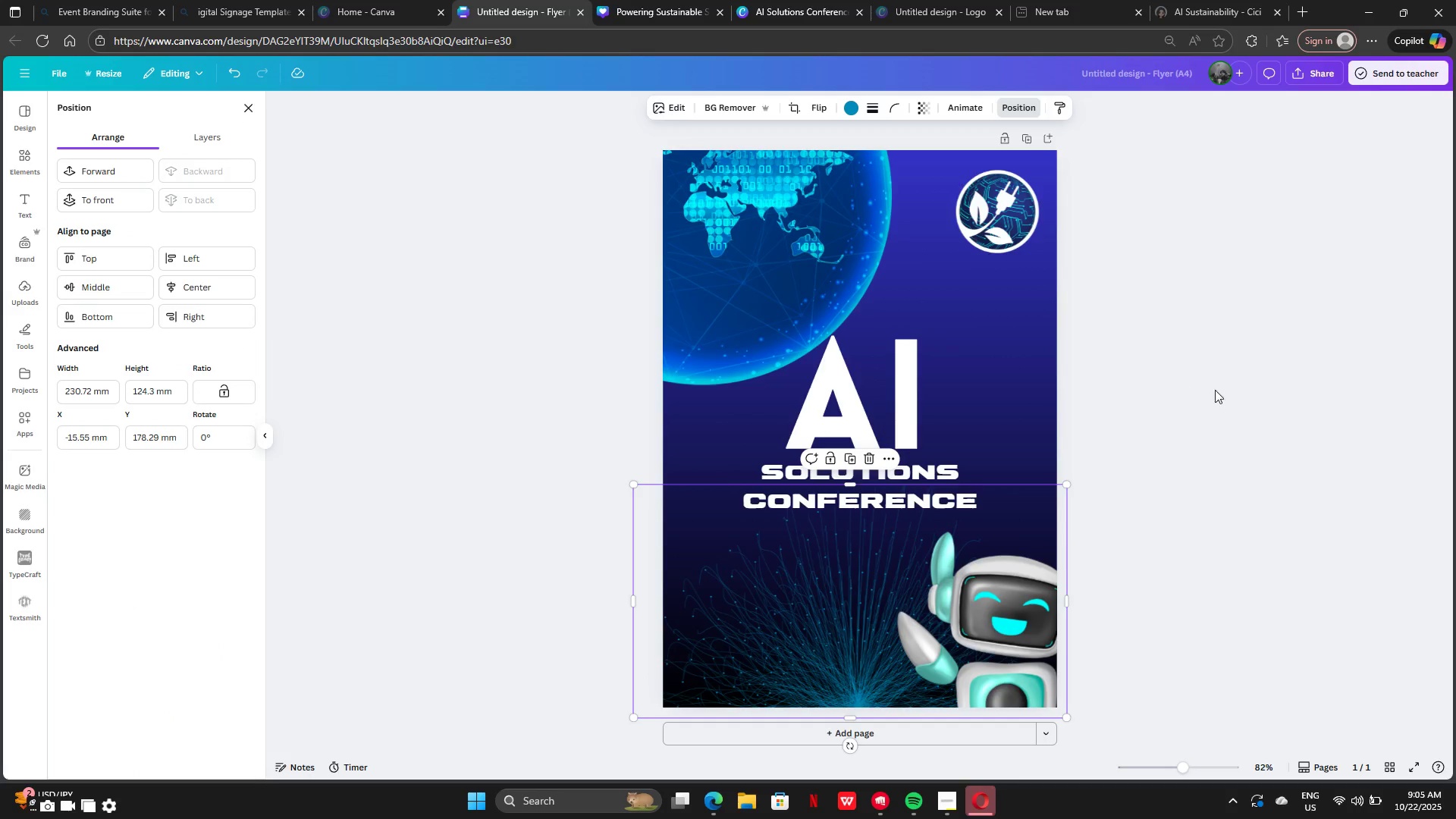 
left_click([1234, 504])
 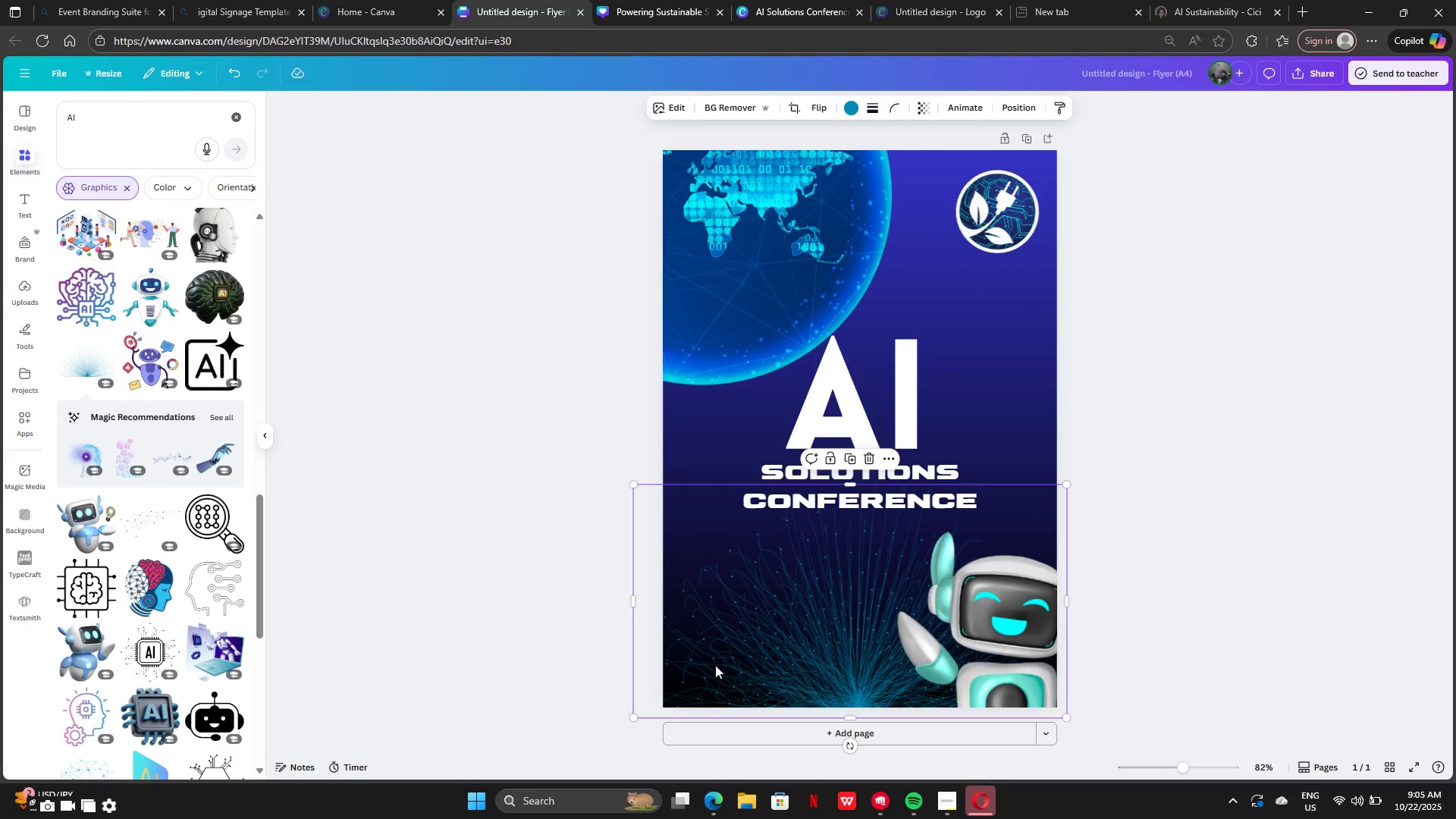 
left_click([715, 665])
 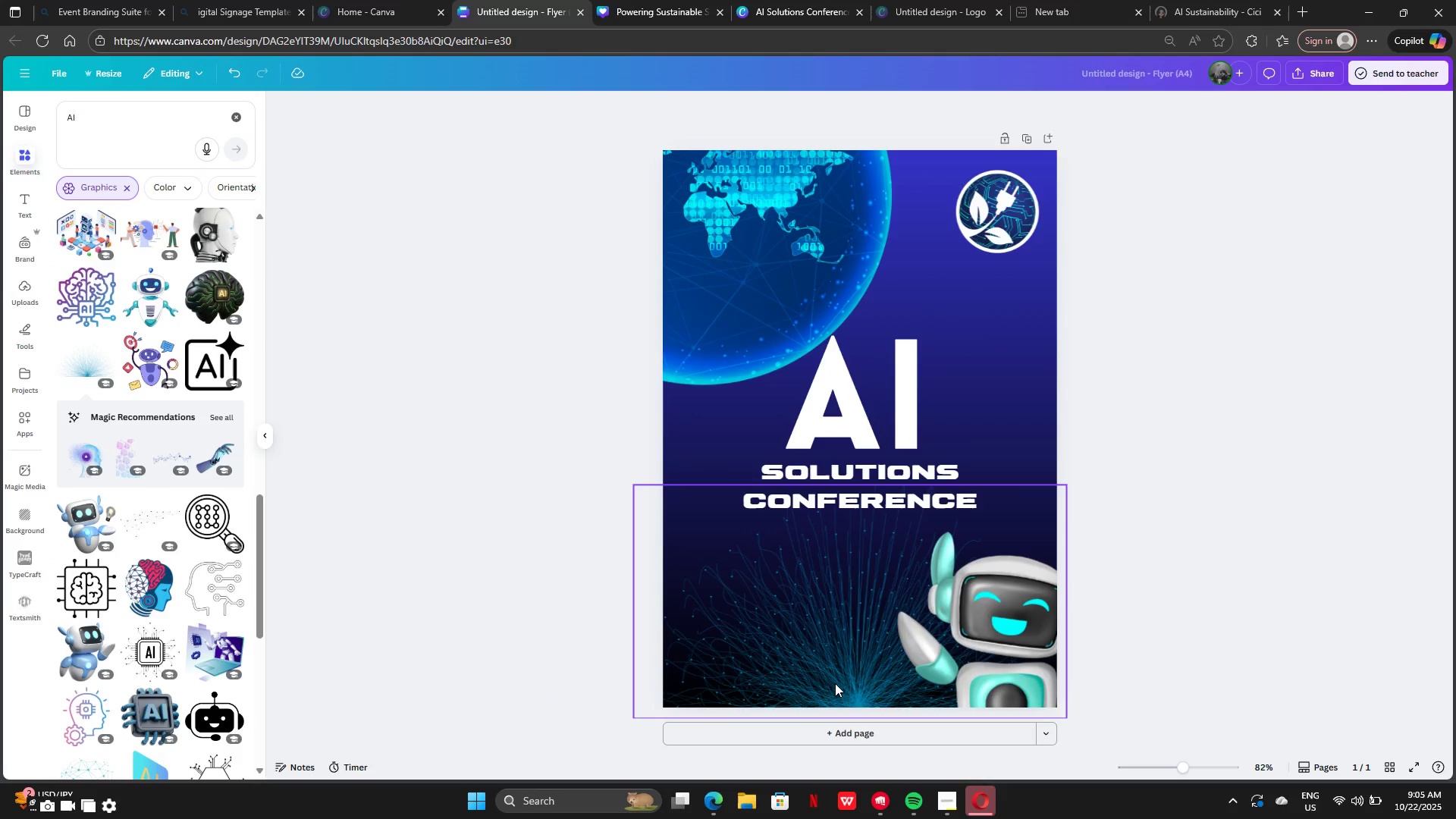 
left_click([833, 680])
 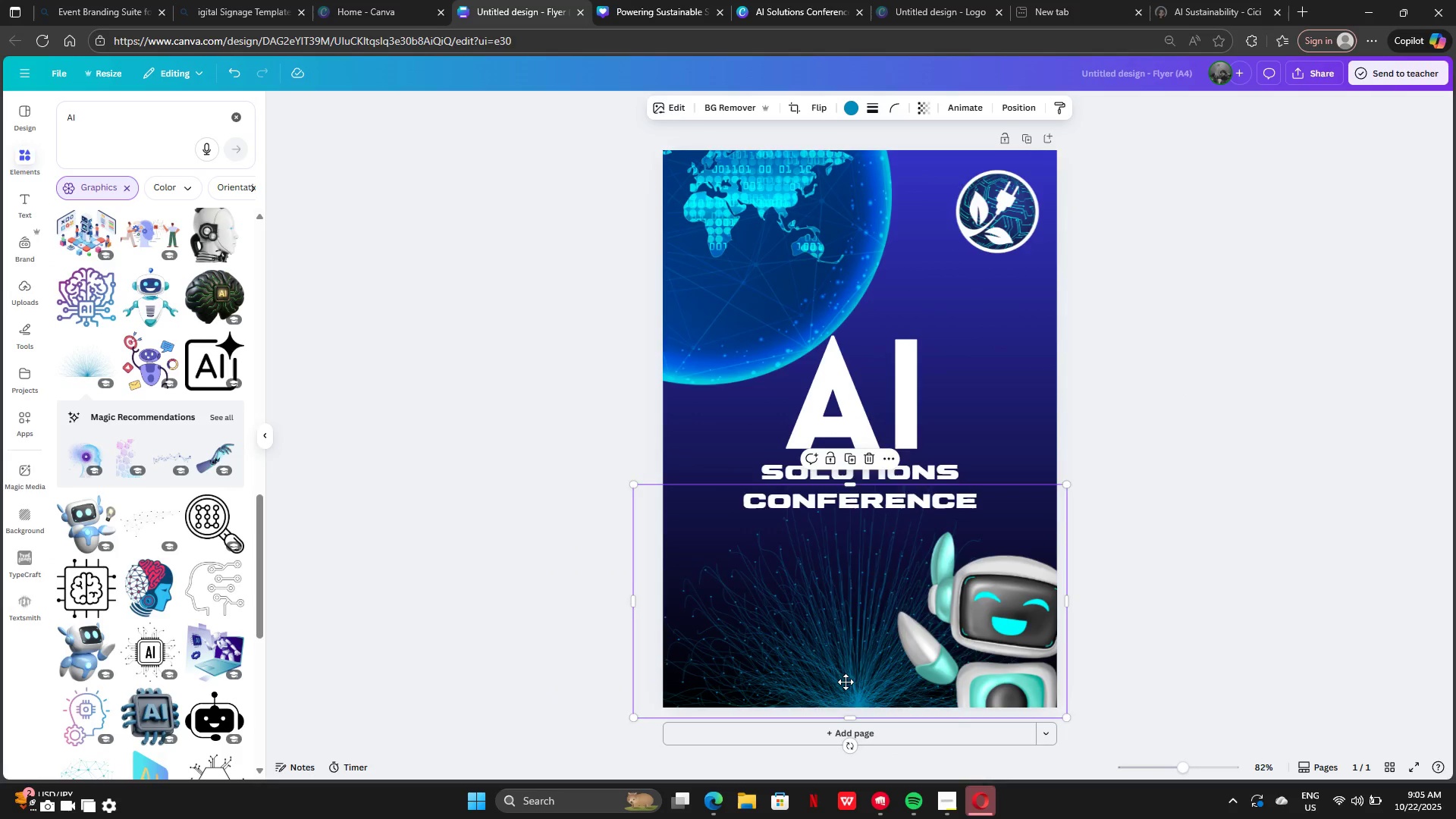 
left_click_drag(start_coordinate=[833, 680], to_coordinate=[958, 688])
 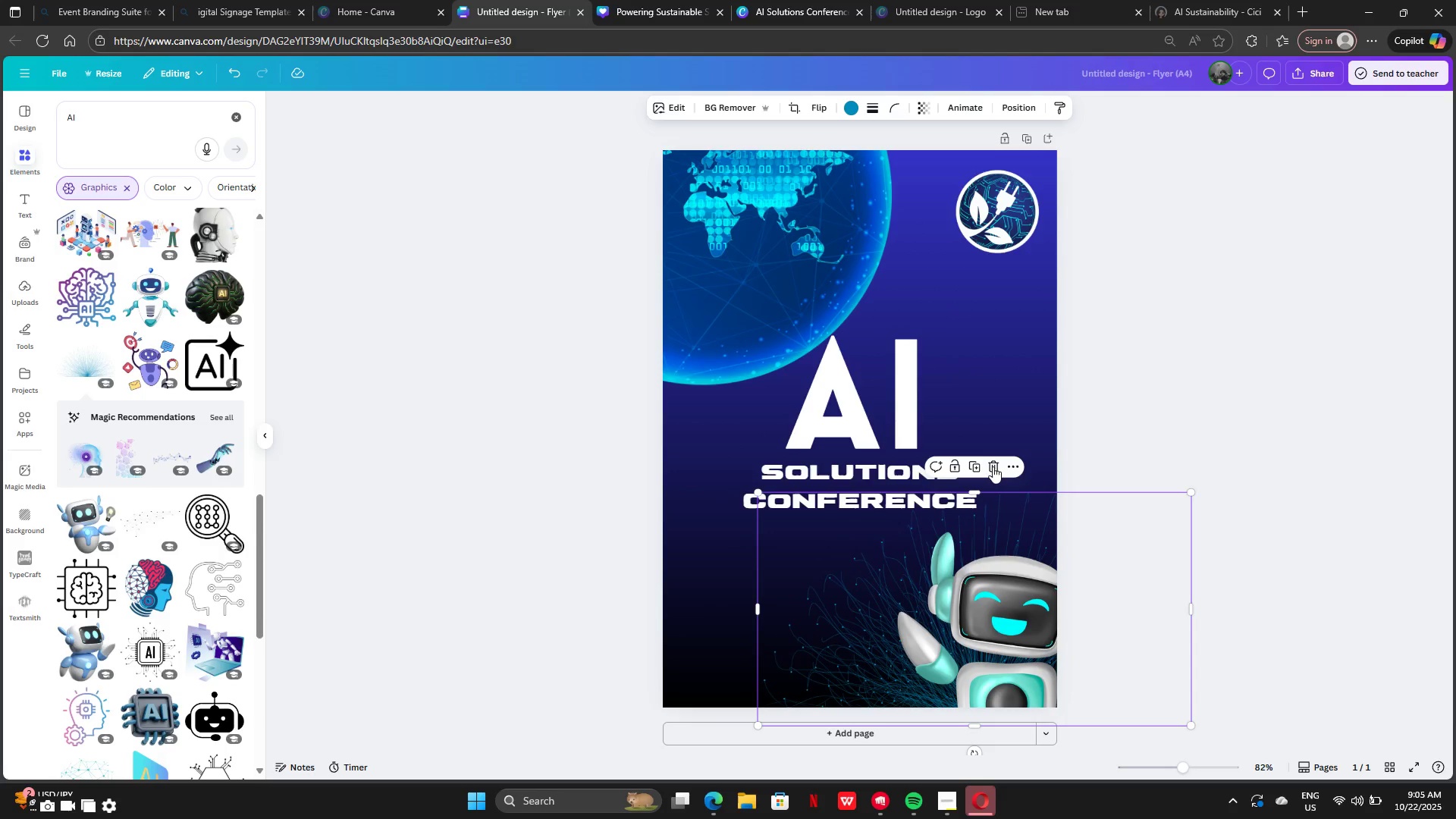 
left_click([993, 466])
 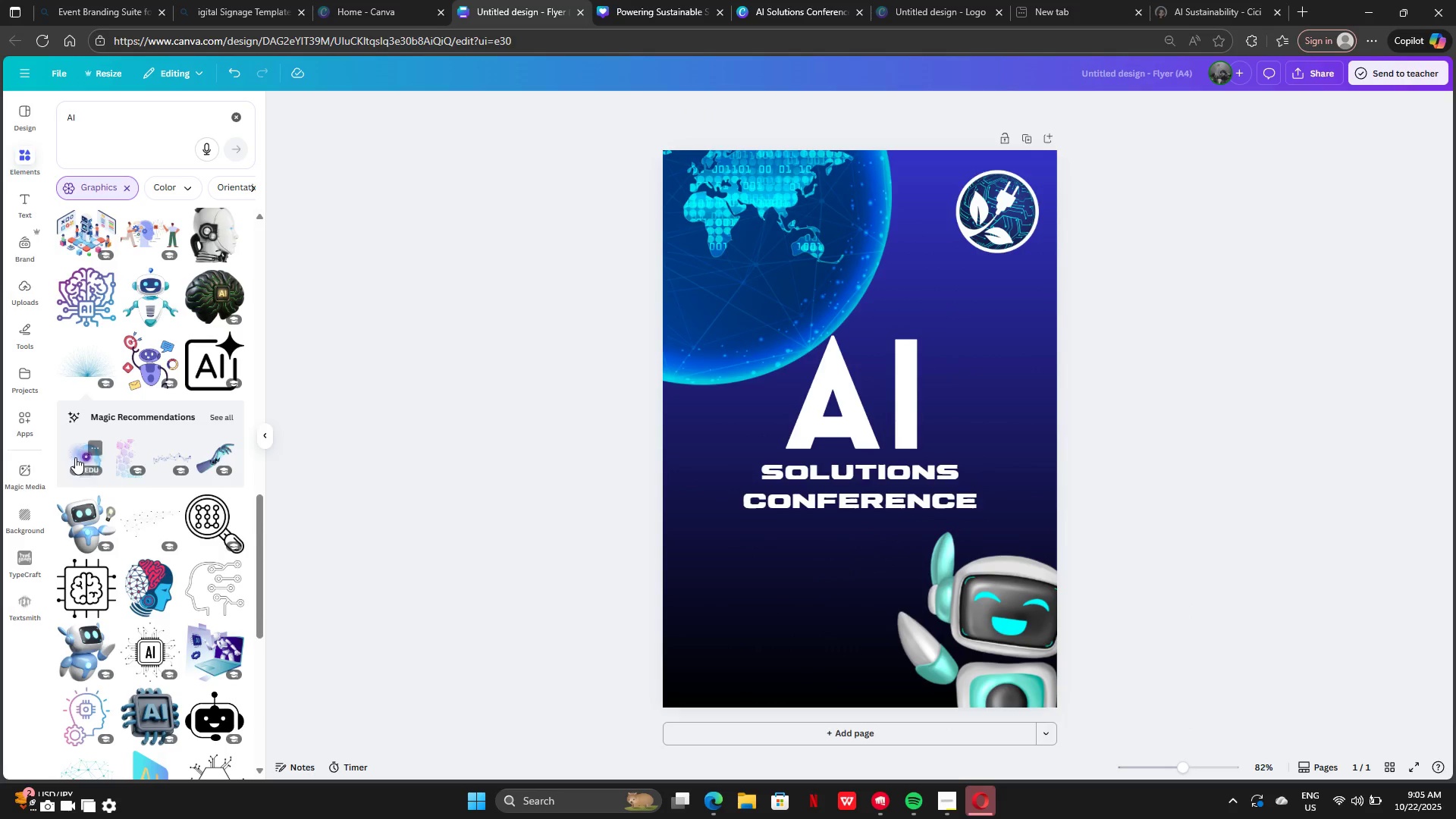 
scroll: coordinate [105, 489], scroll_direction: down, amount: 6.0
 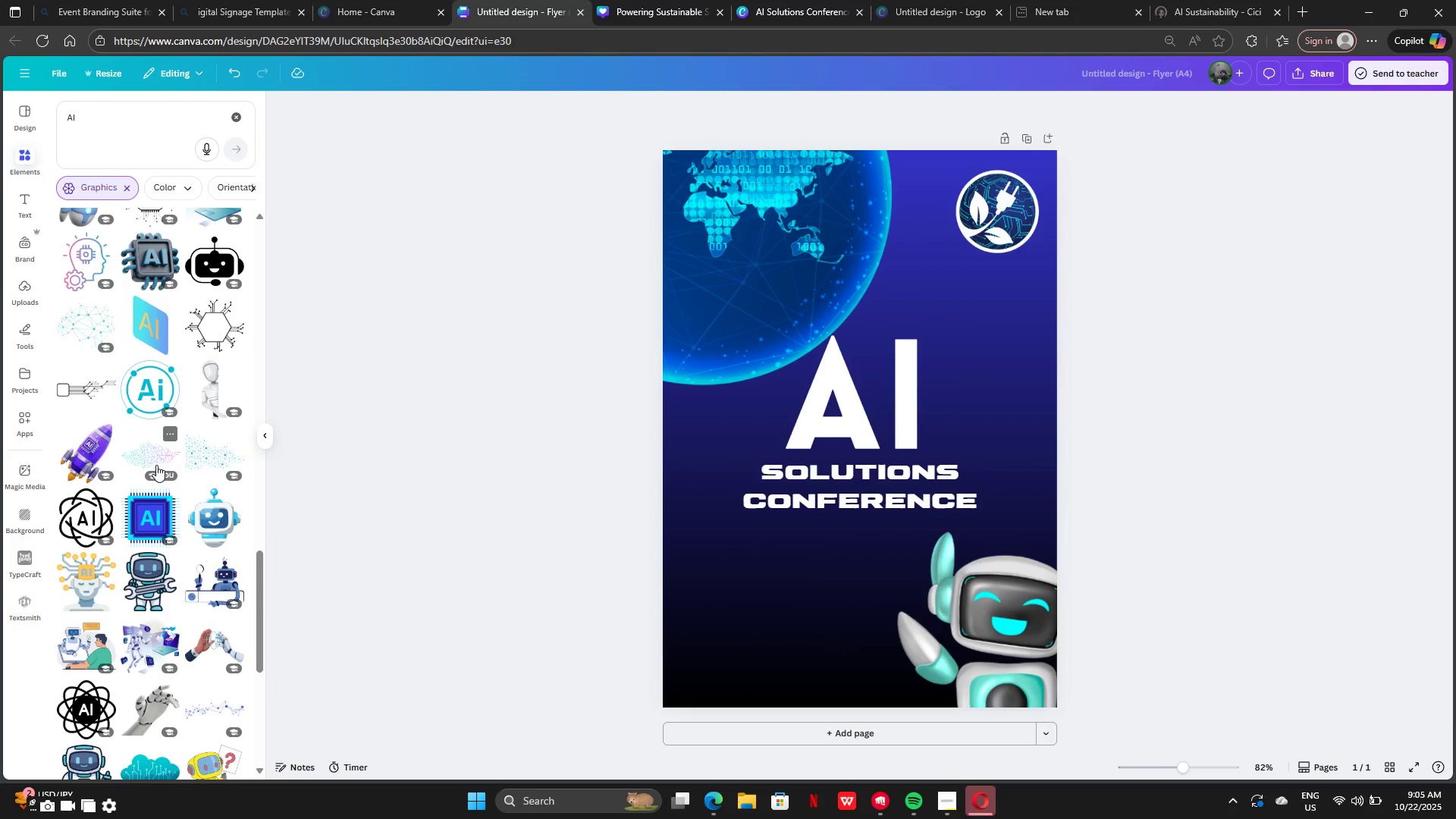 
left_click([150, 450])
 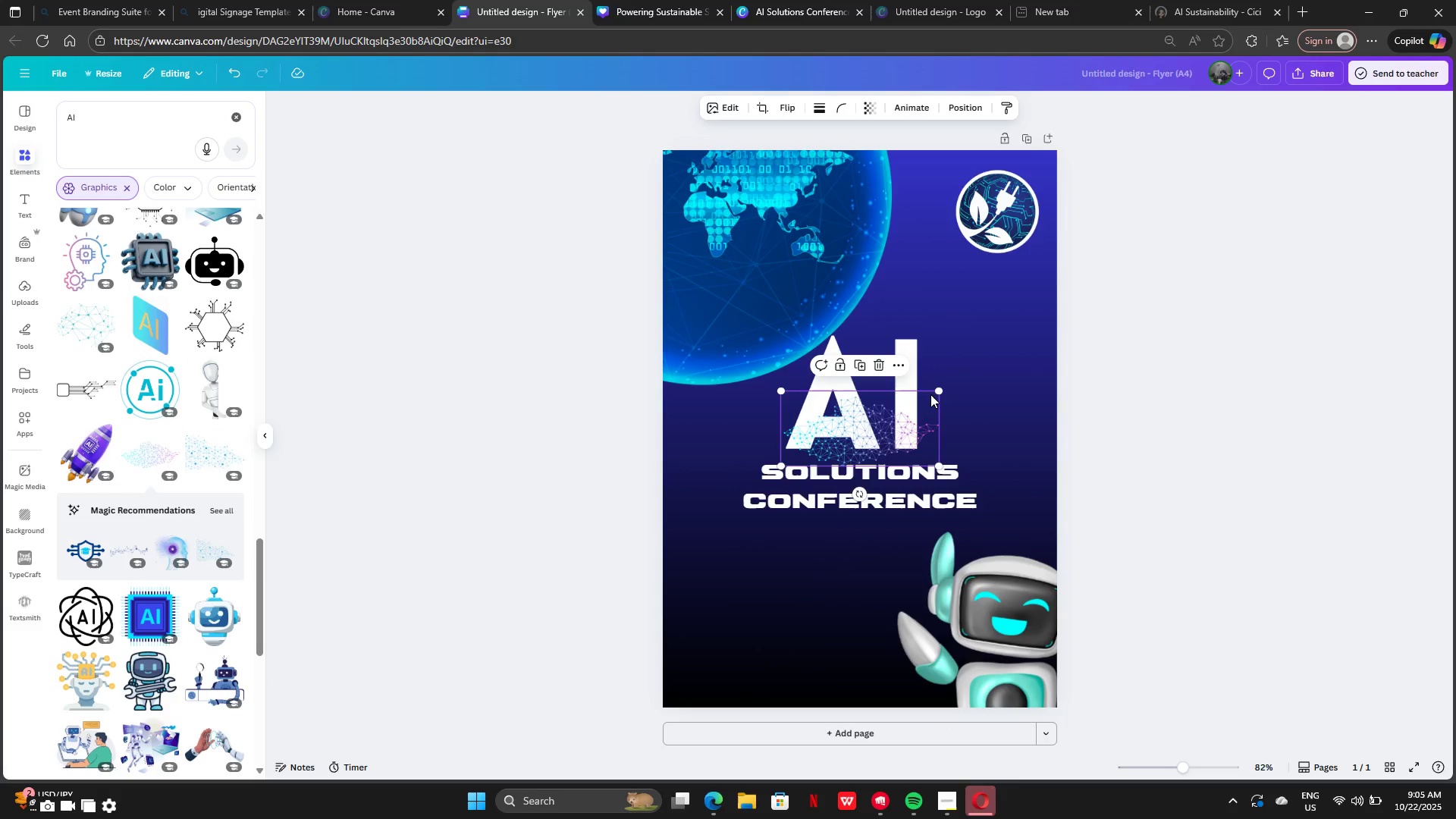 
left_click_drag(start_coordinate=[940, 392], to_coordinate=[1357, 202])
 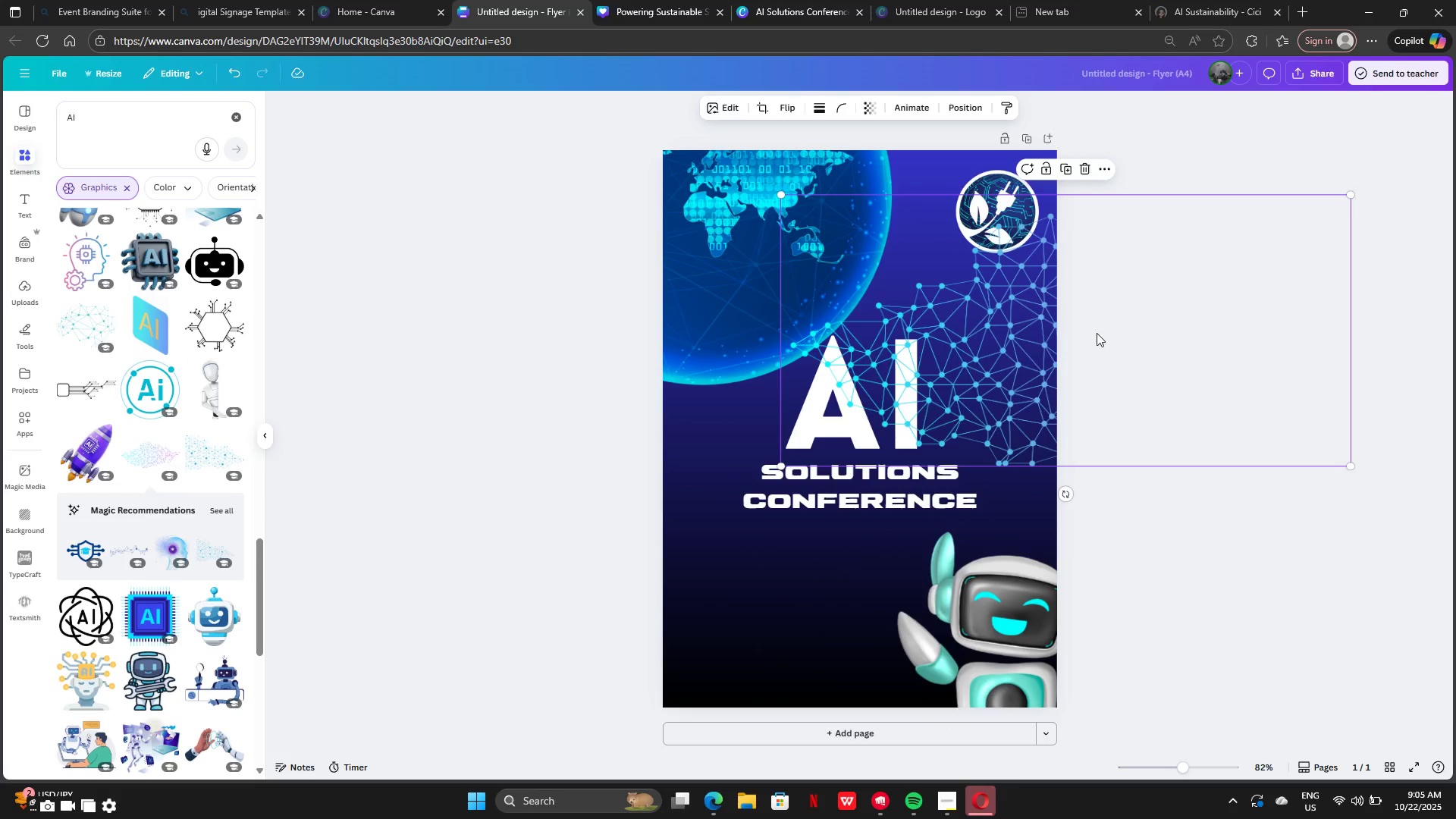 
left_click_drag(start_coordinate=[1097, 333], to_coordinate=[758, 666])
 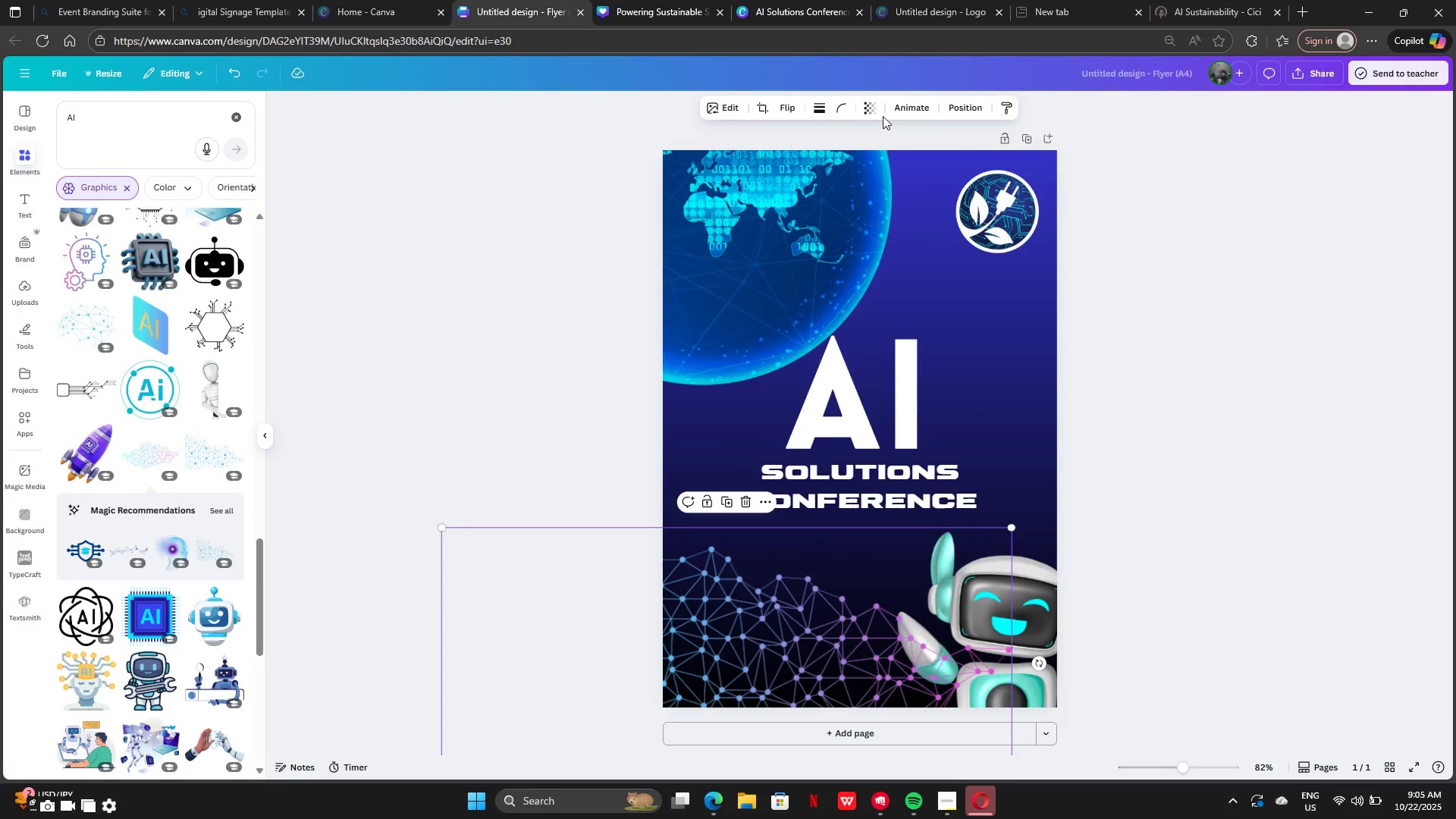 
left_click([973, 110])
 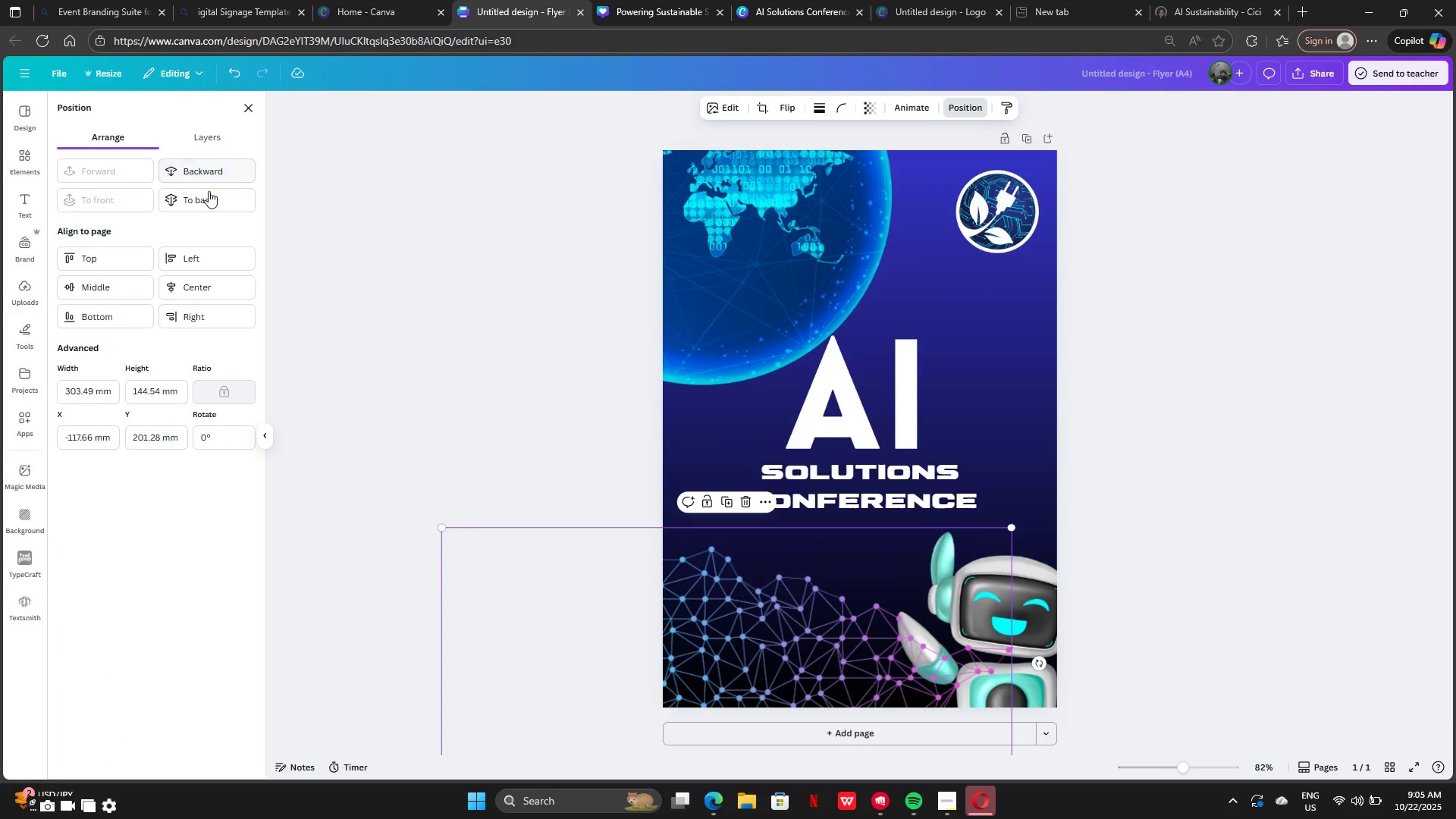 
left_click([209, 194])
 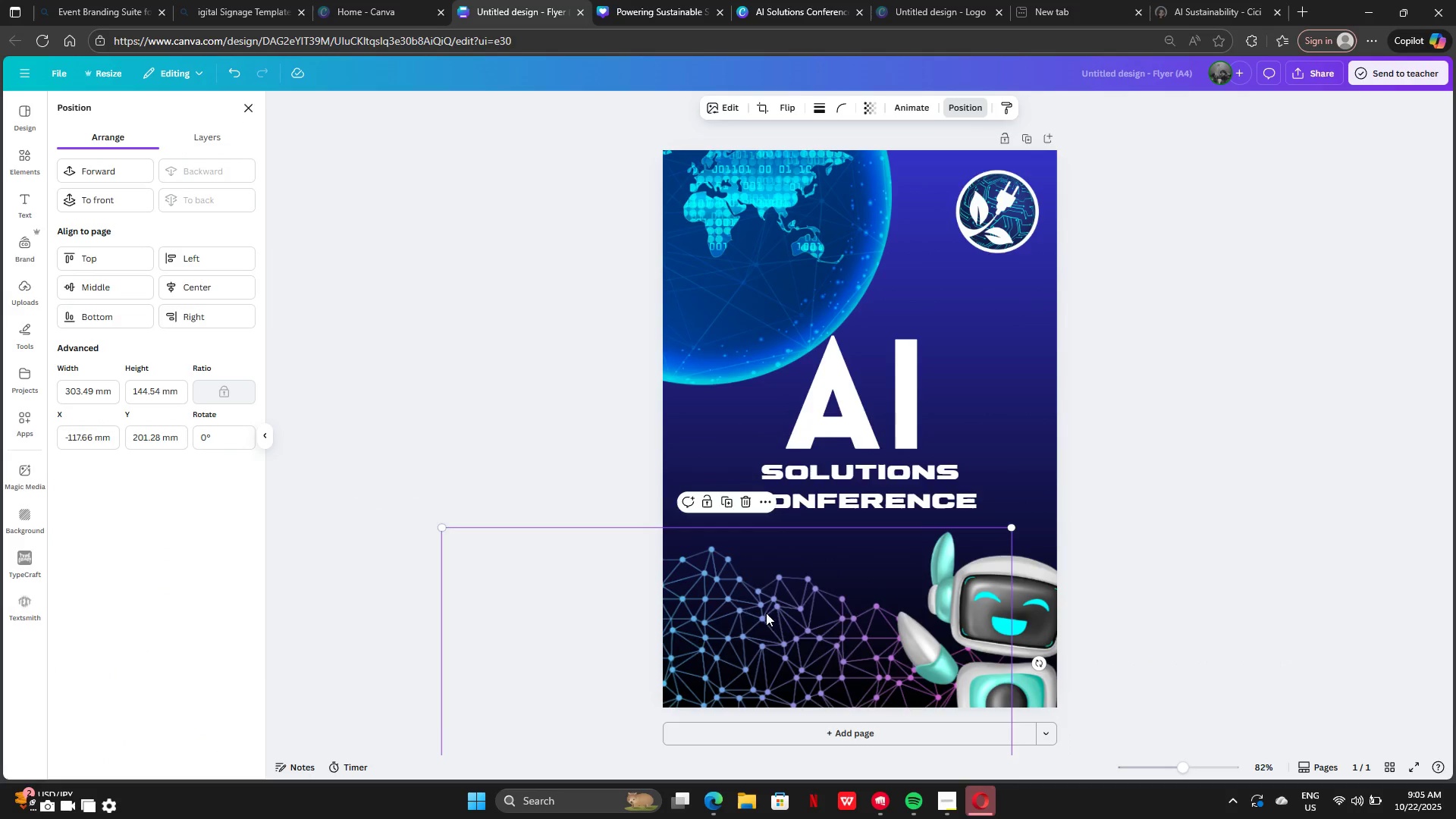 
left_click_drag(start_coordinate=[744, 607], to_coordinate=[976, 171])
 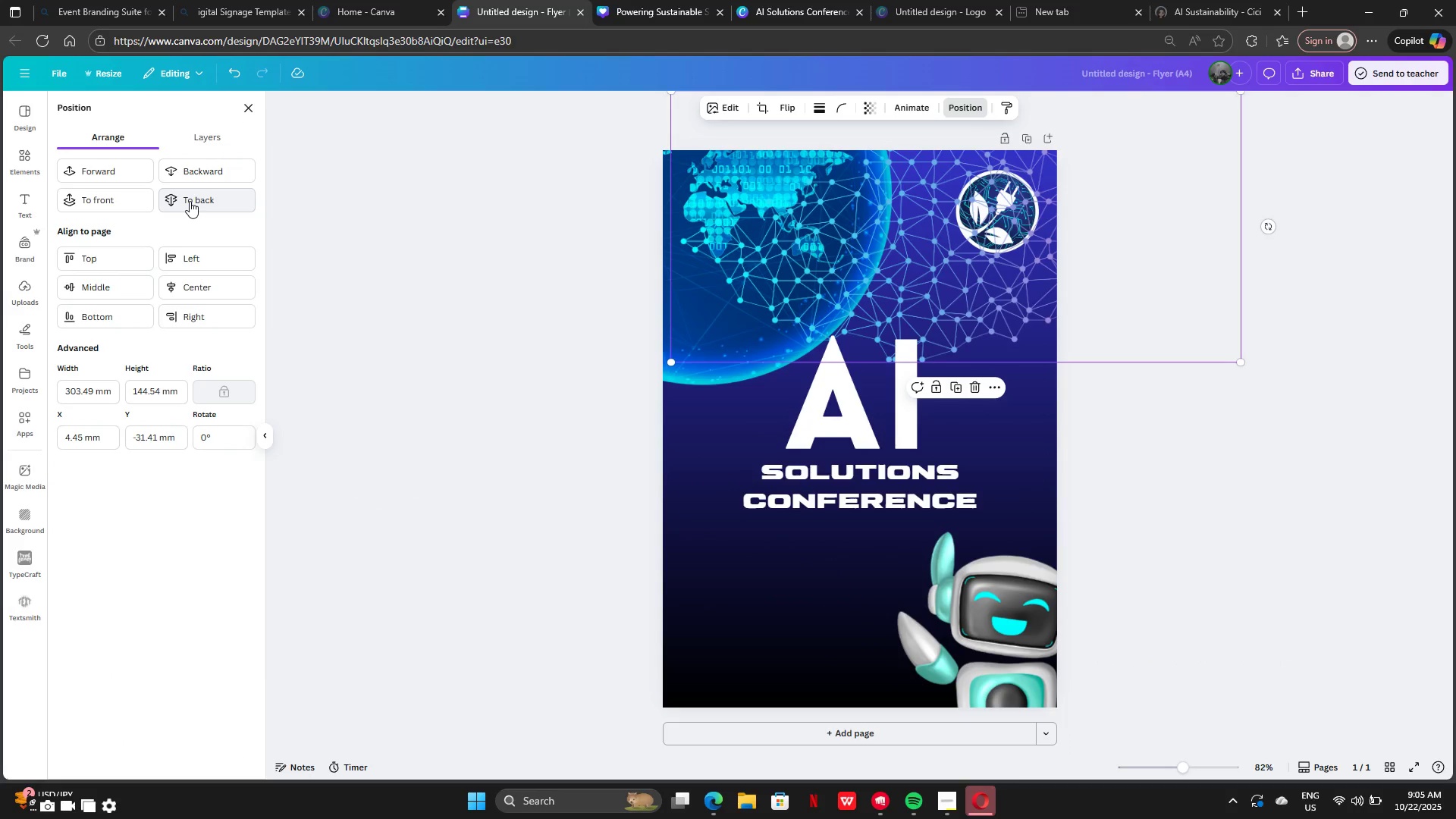 
left_click([190, 201])
 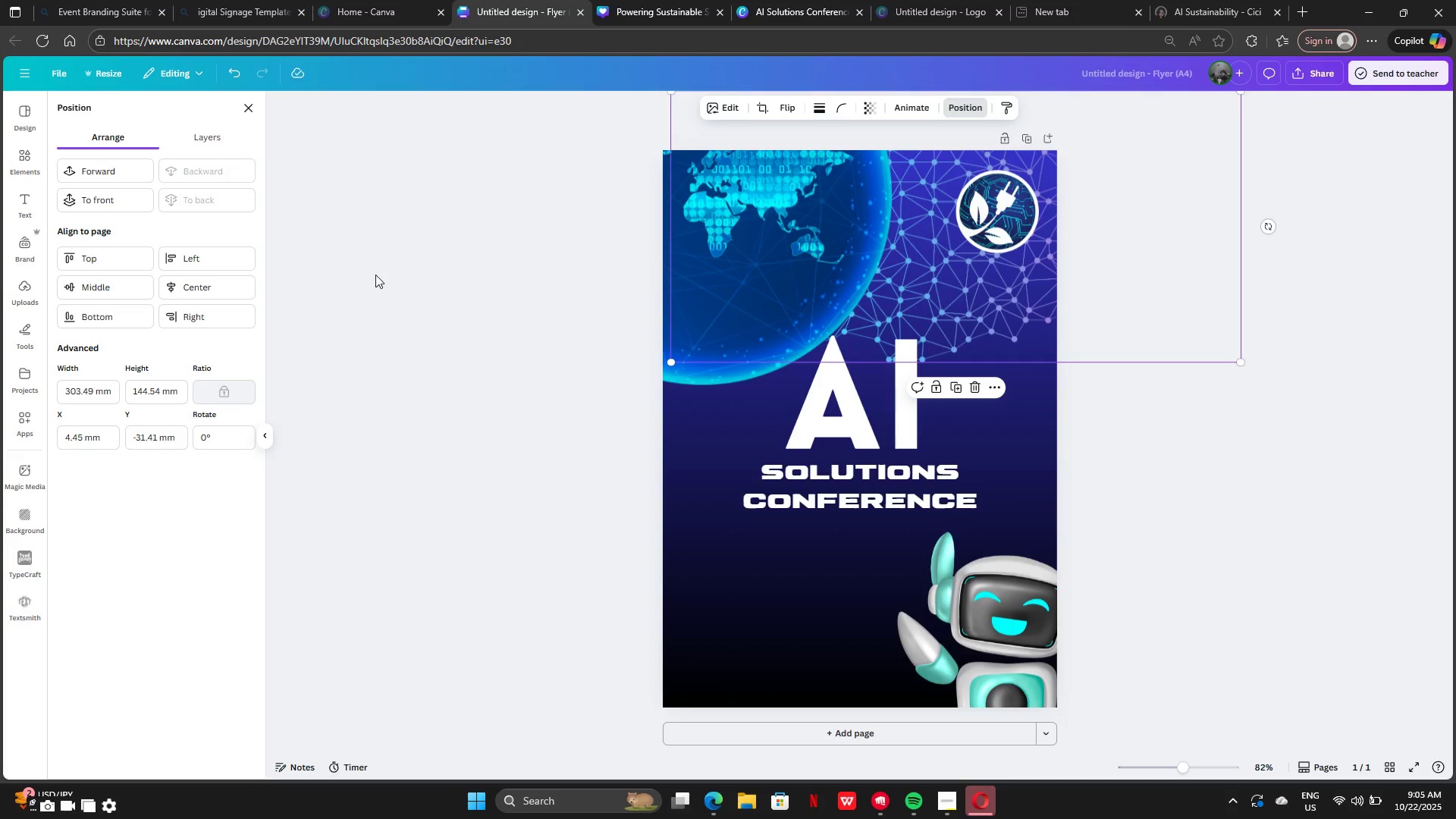 
left_click_drag(start_coordinate=[1015, 277], to_coordinate=[921, 223])
 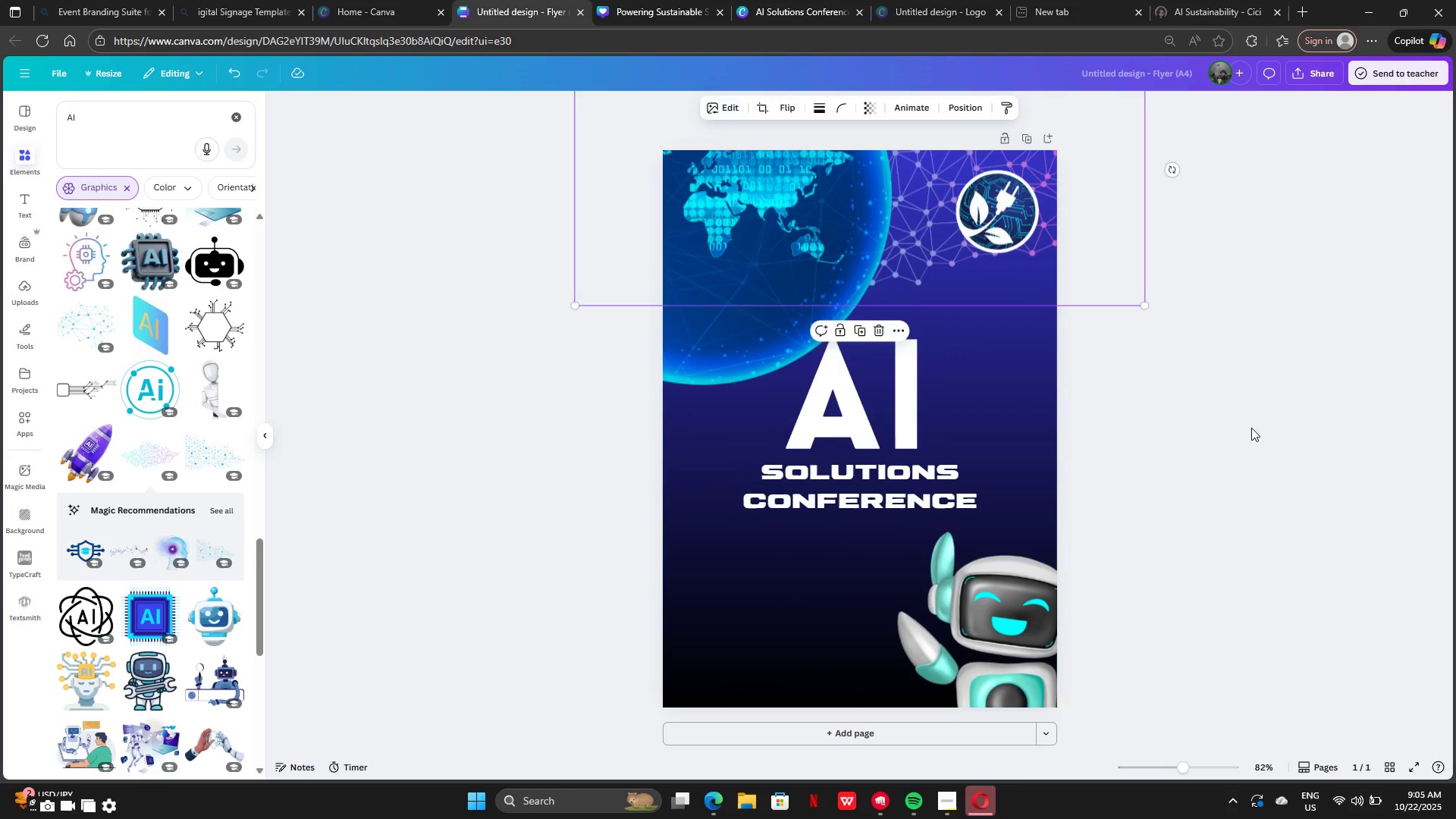 
double_click([1251, 428])
 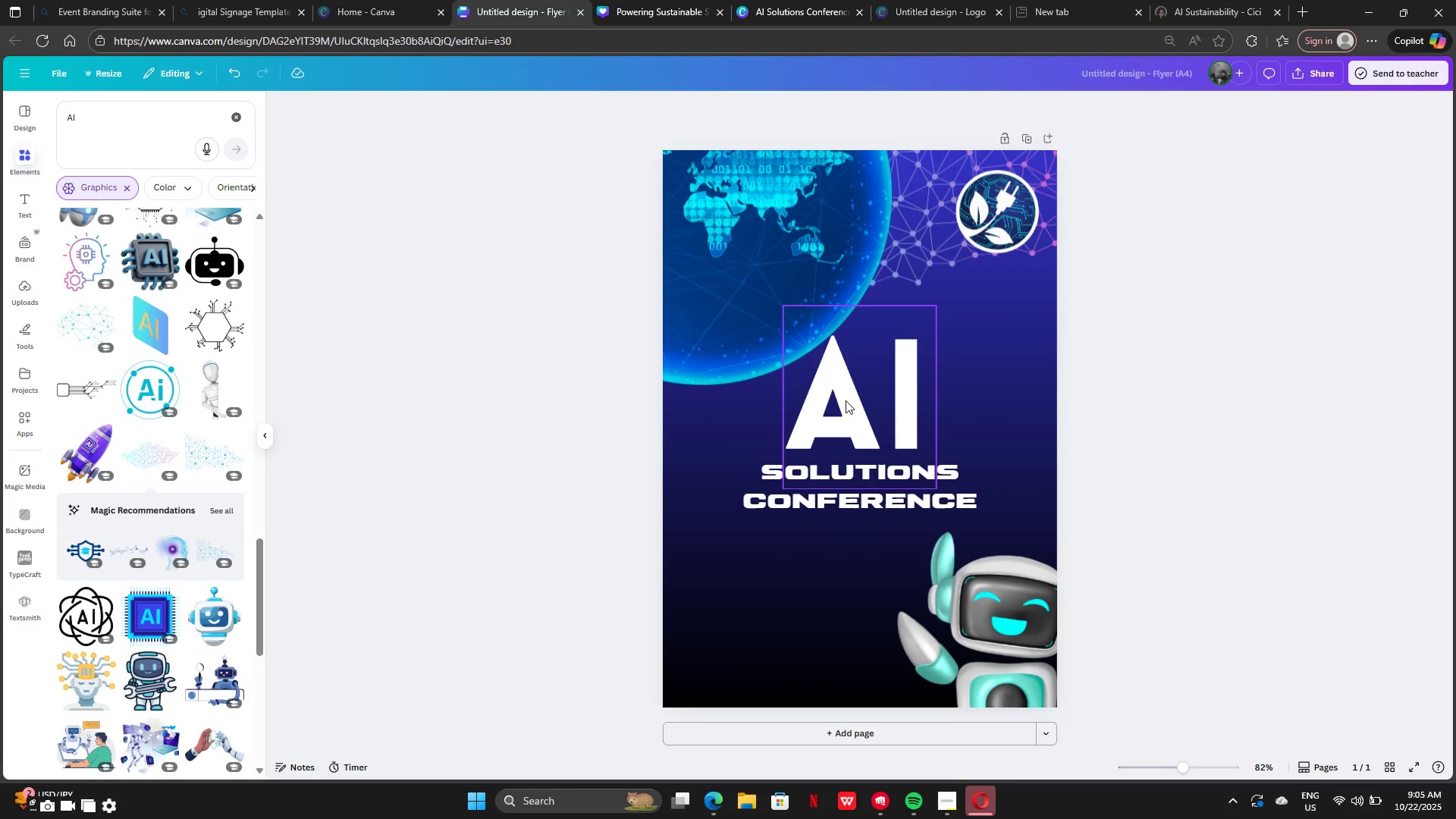 
left_click_drag(start_coordinate=[846, 400], to_coordinate=[851, 397])
 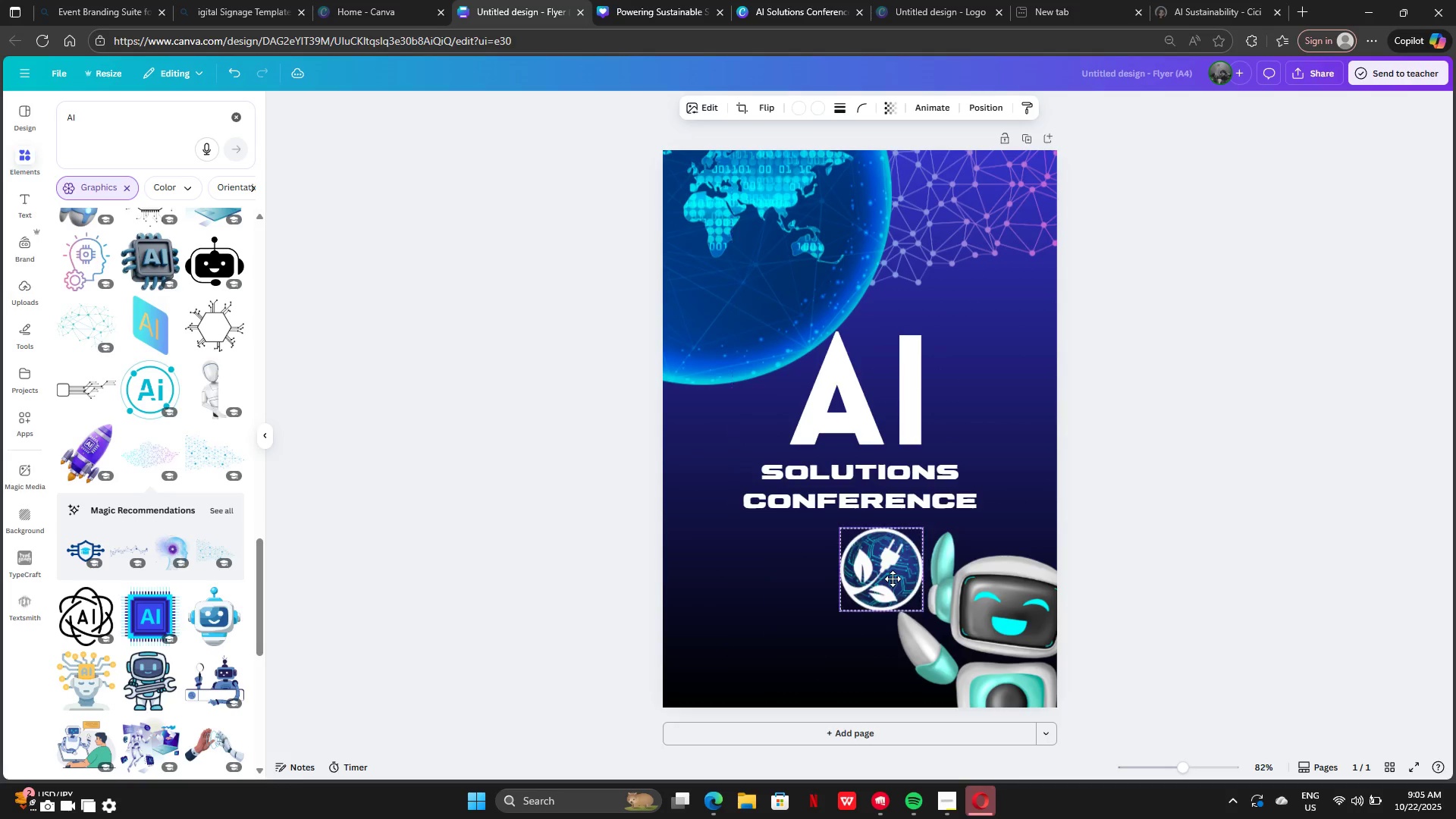 
wait(8.76)
 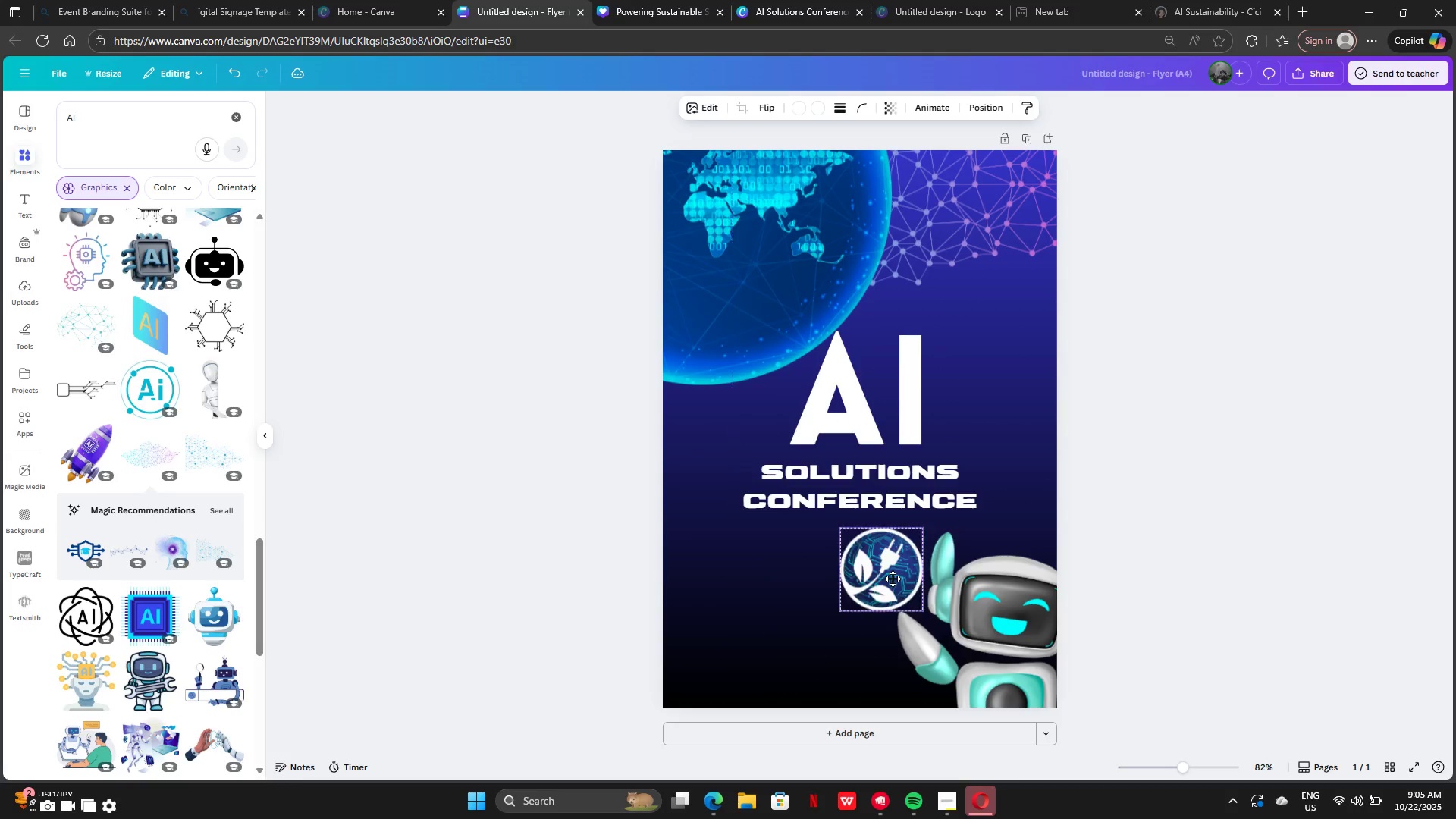 
left_click([1129, 272])
 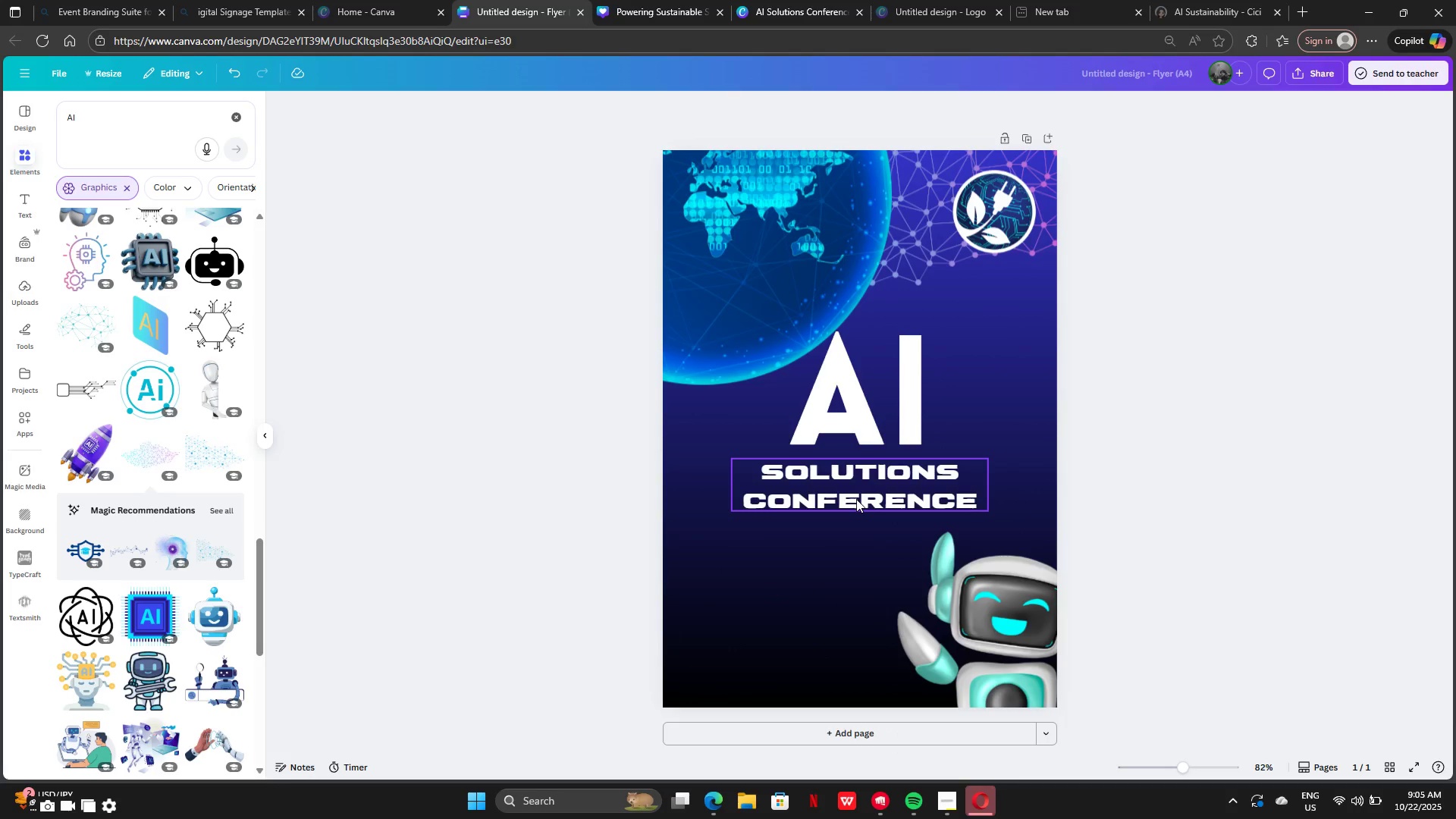 
left_click([856, 499])
 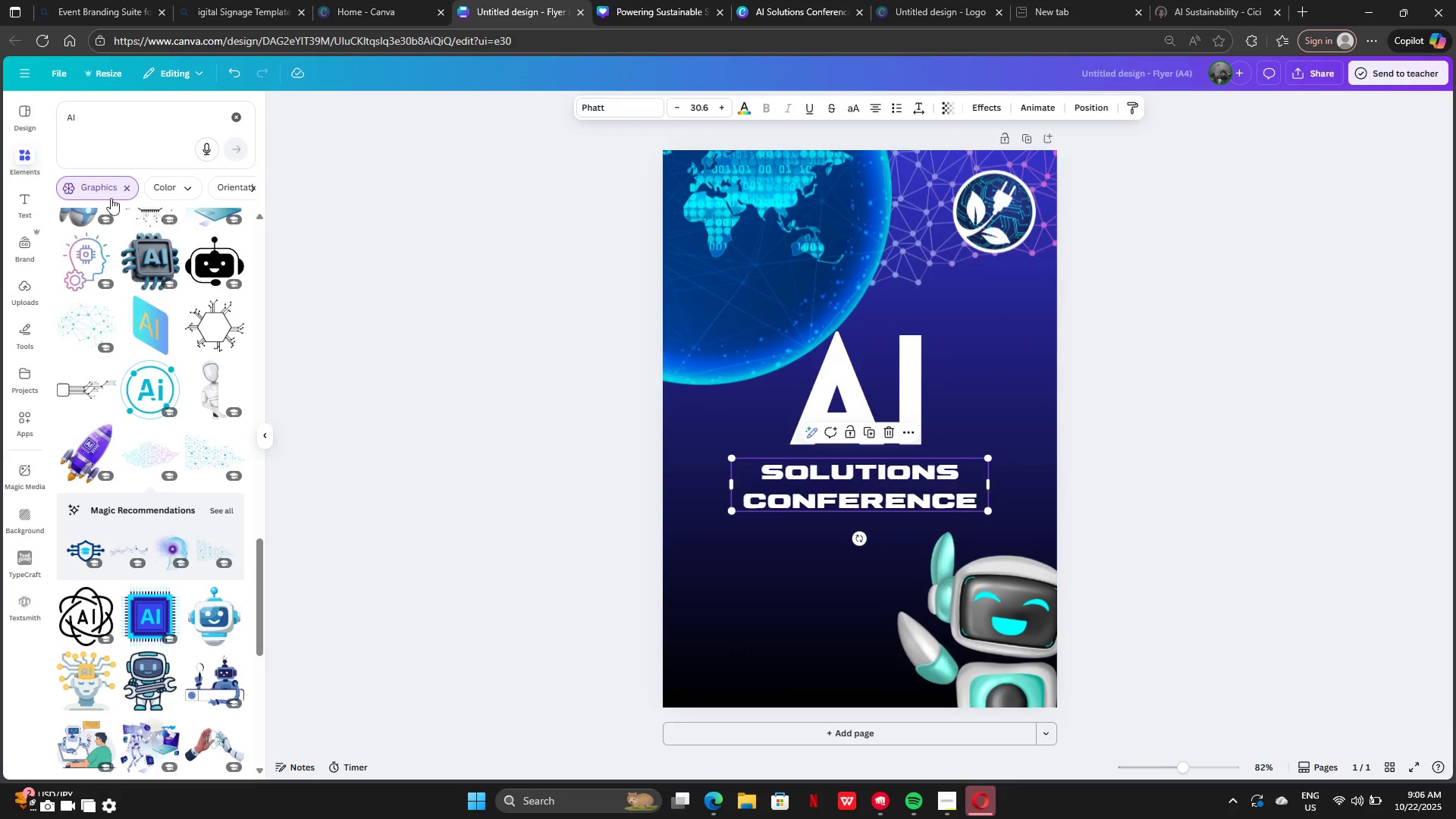 
left_click([33, 199])
 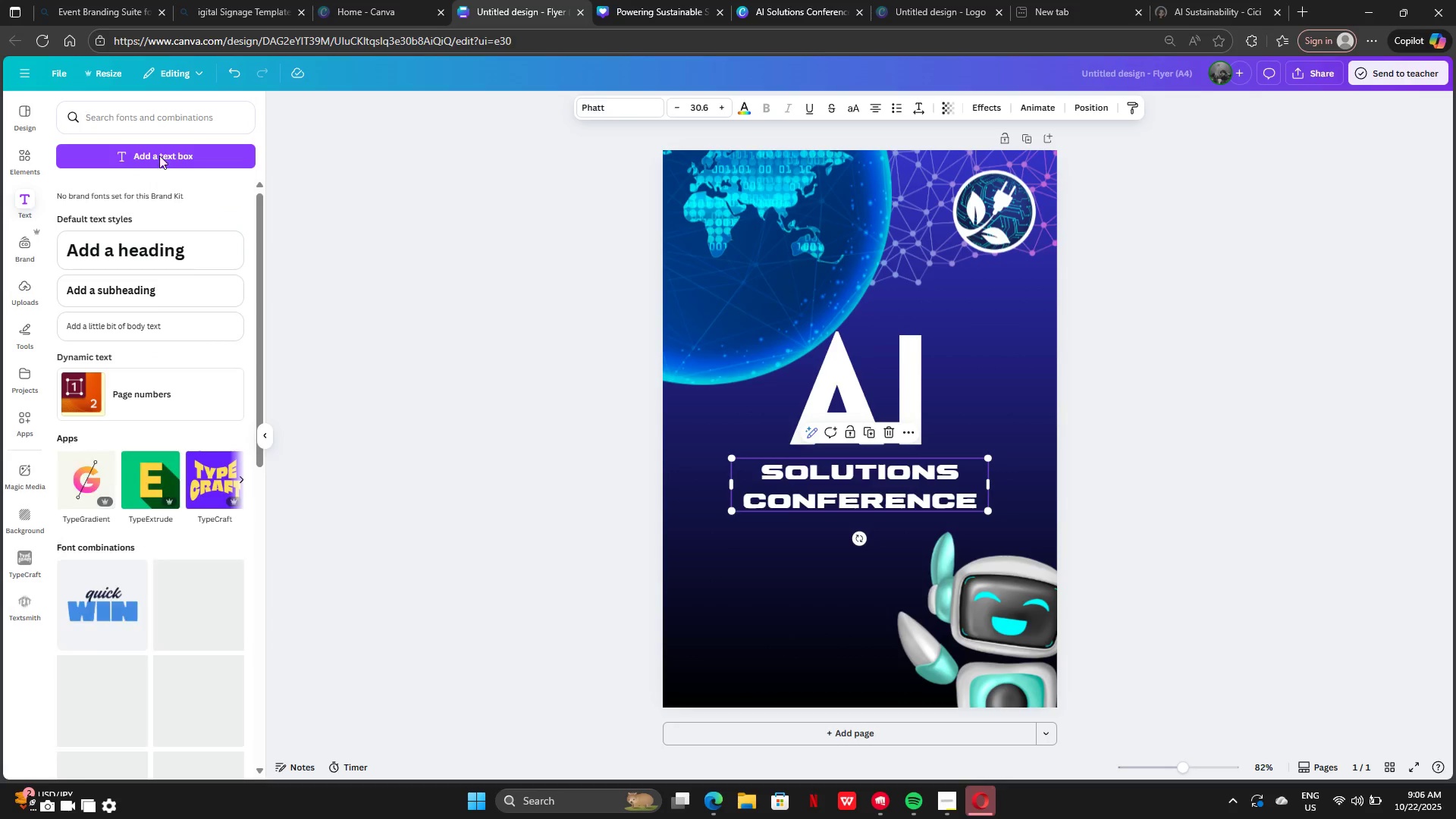 
left_click([160, 155])
 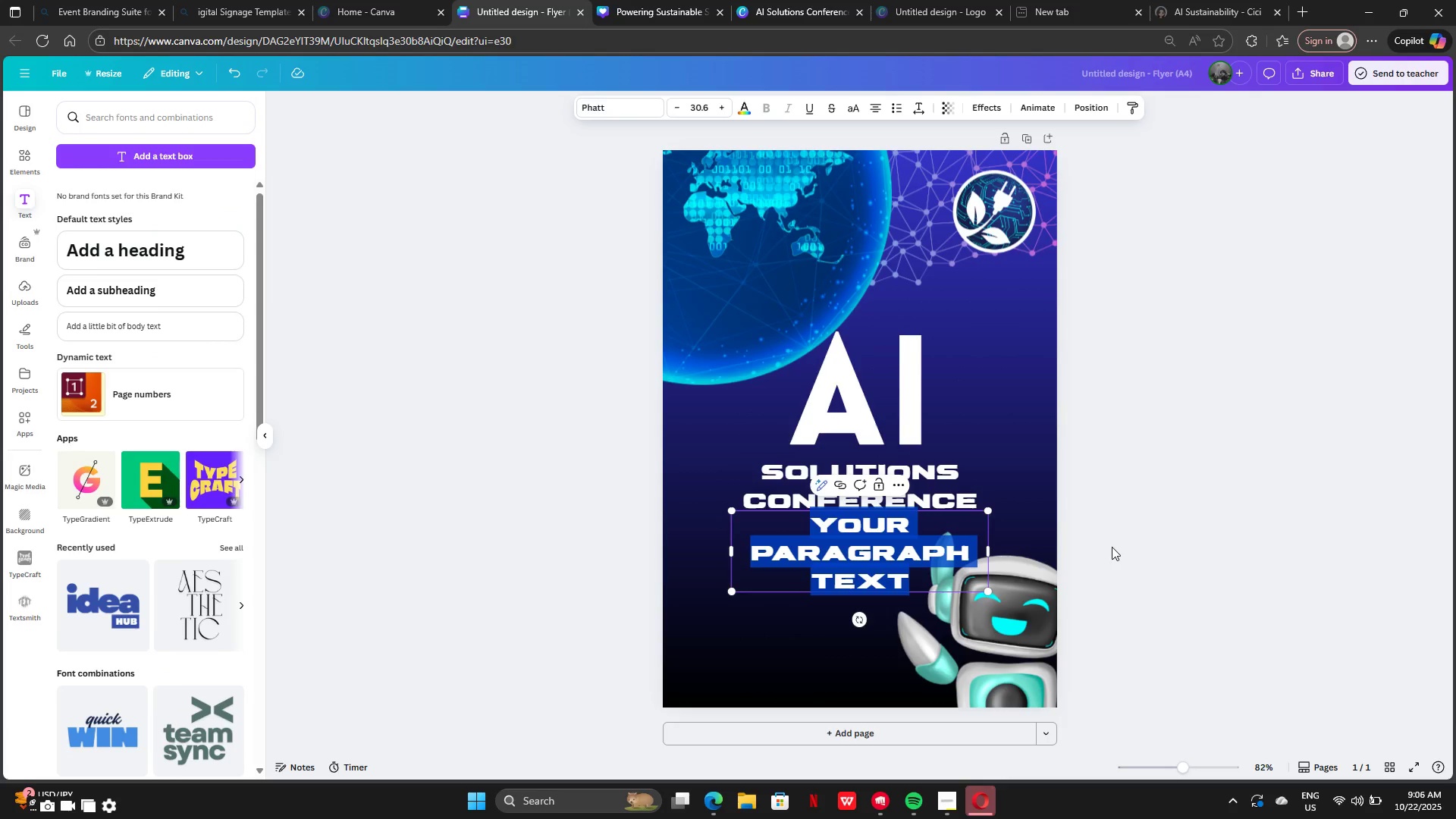 
key(Backspace)
 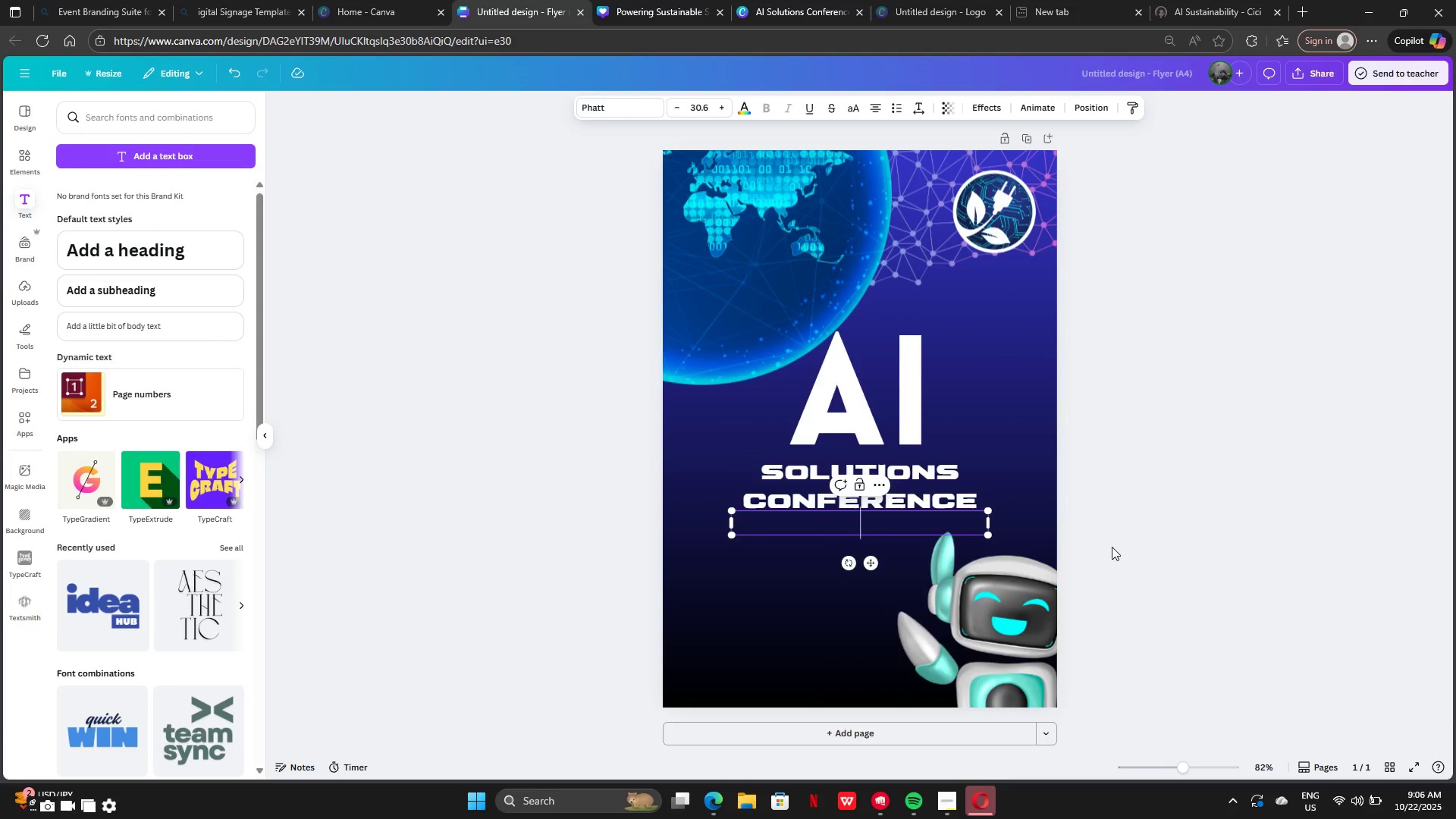 
wait(5.52)
 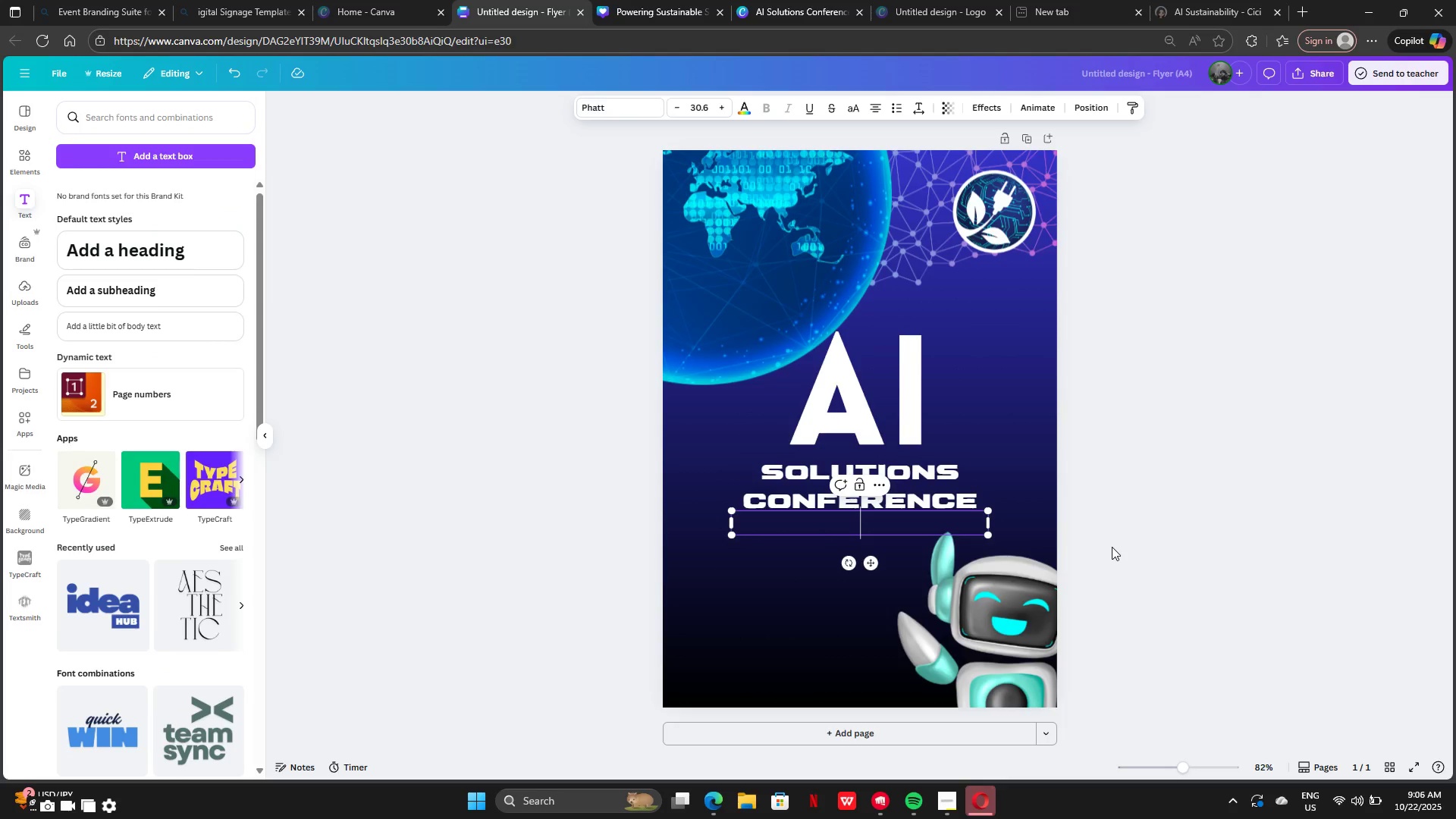 
type(NOVEMBER 20,2025)
 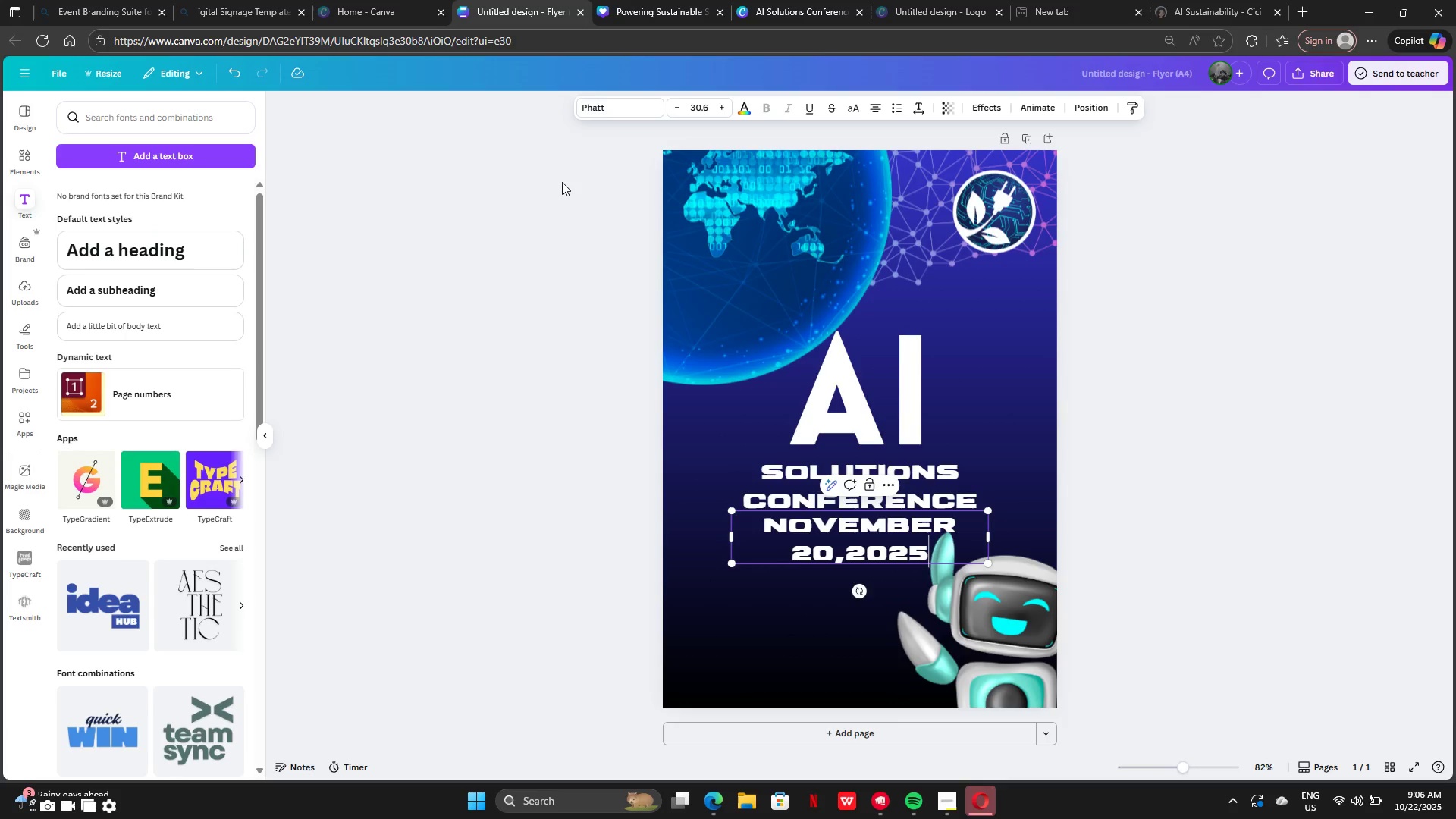 
left_click([609, 109])
 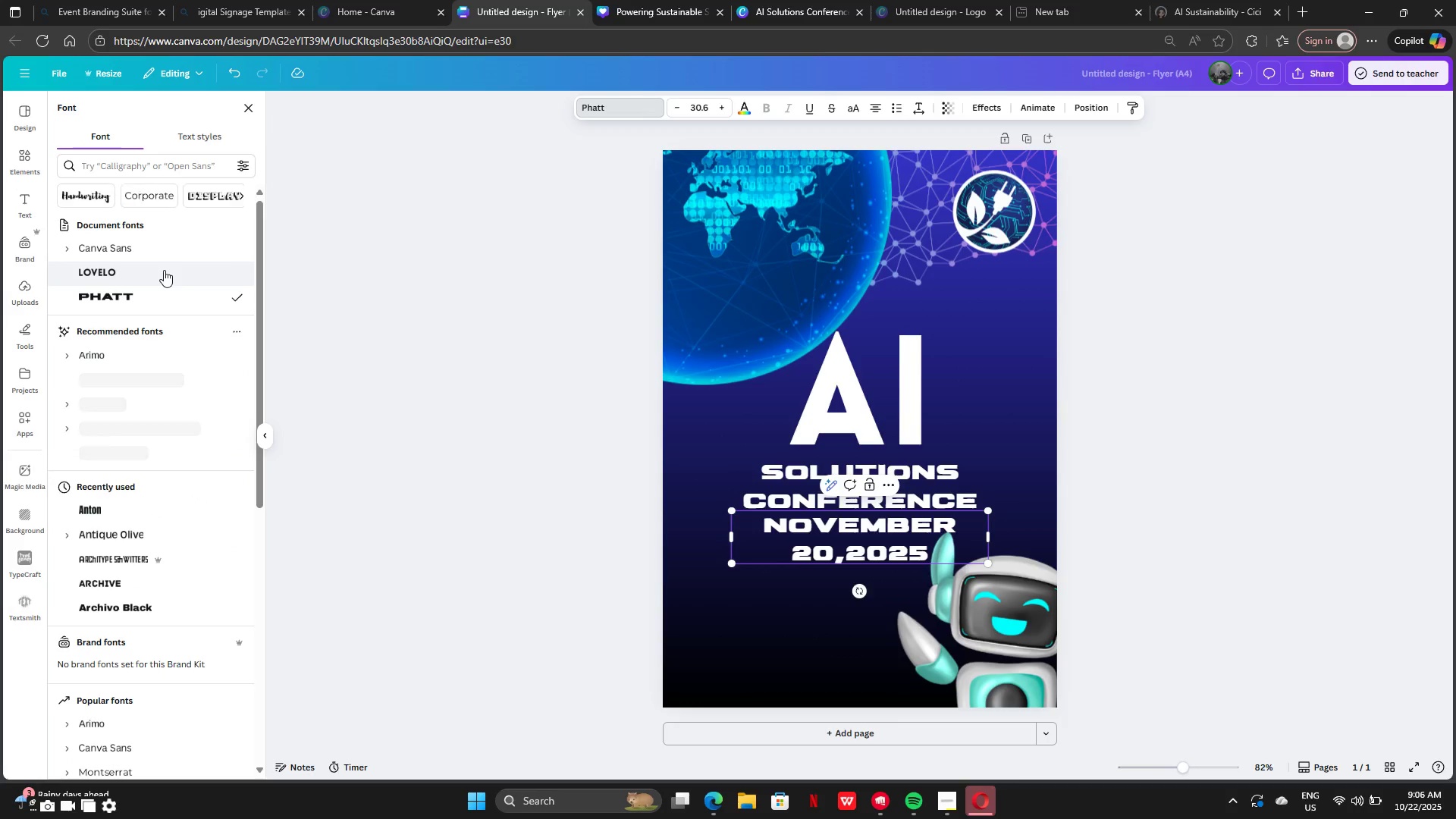 
left_click([162, 270])
 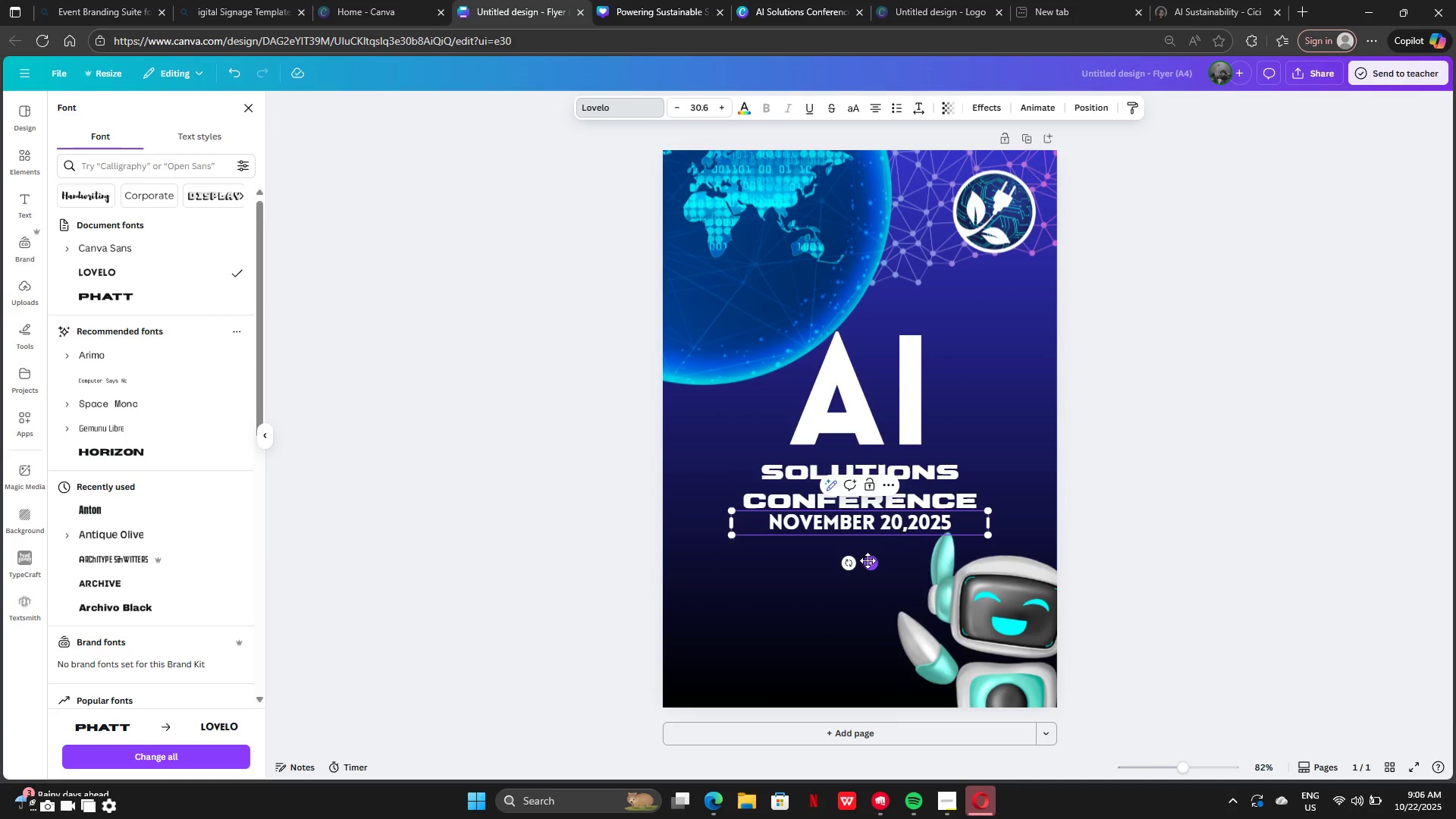 
left_click_drag(start_coordinate=[868, 560], to_coordinate=[824, 708])
 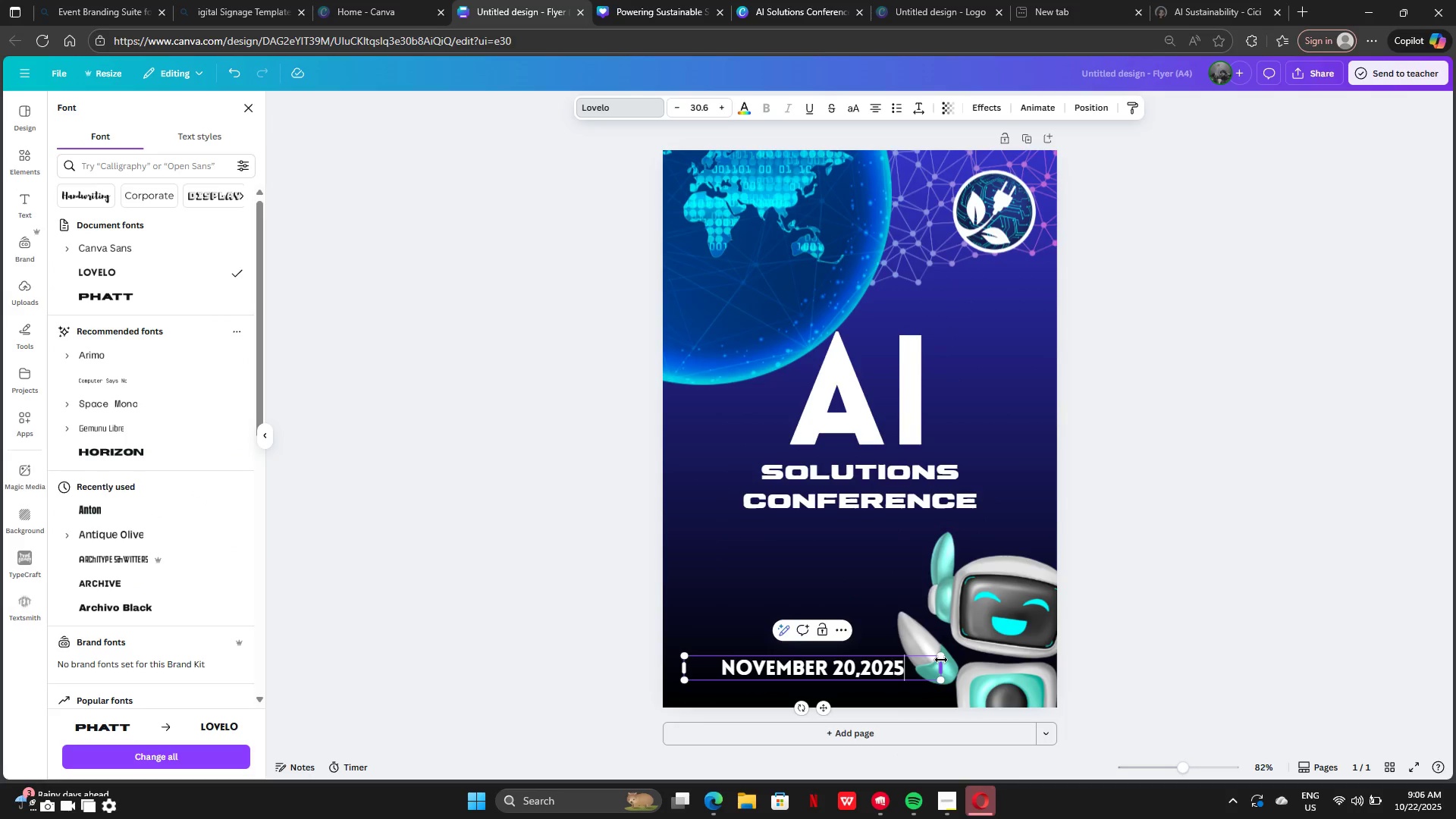 
left_click_drag(start_coordinate=[941, 659], to_coordinate=[852, 661])
 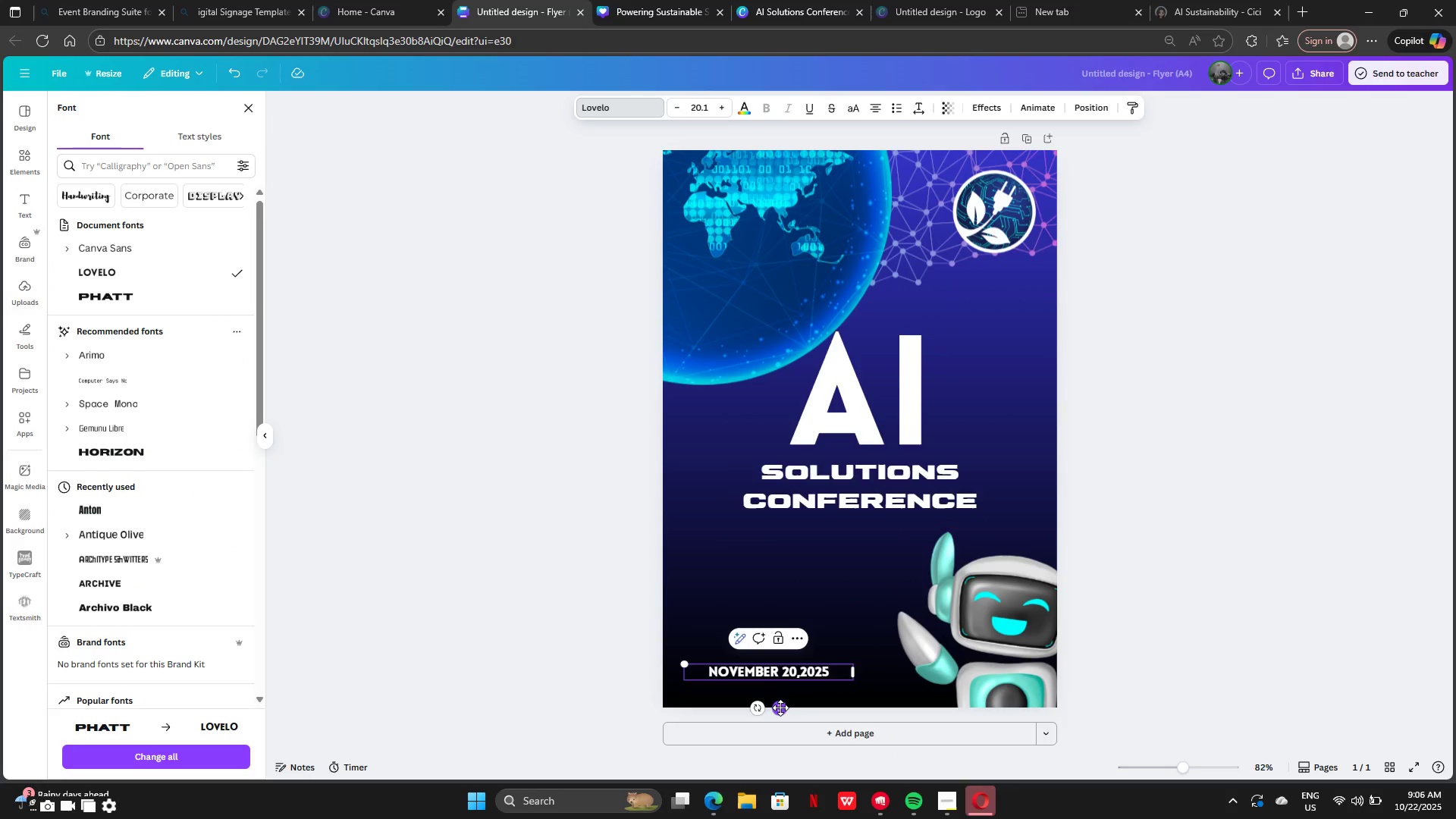 
left_click_drag(start_coordinate=[780, 708], to_coordinate=[784, 647])
 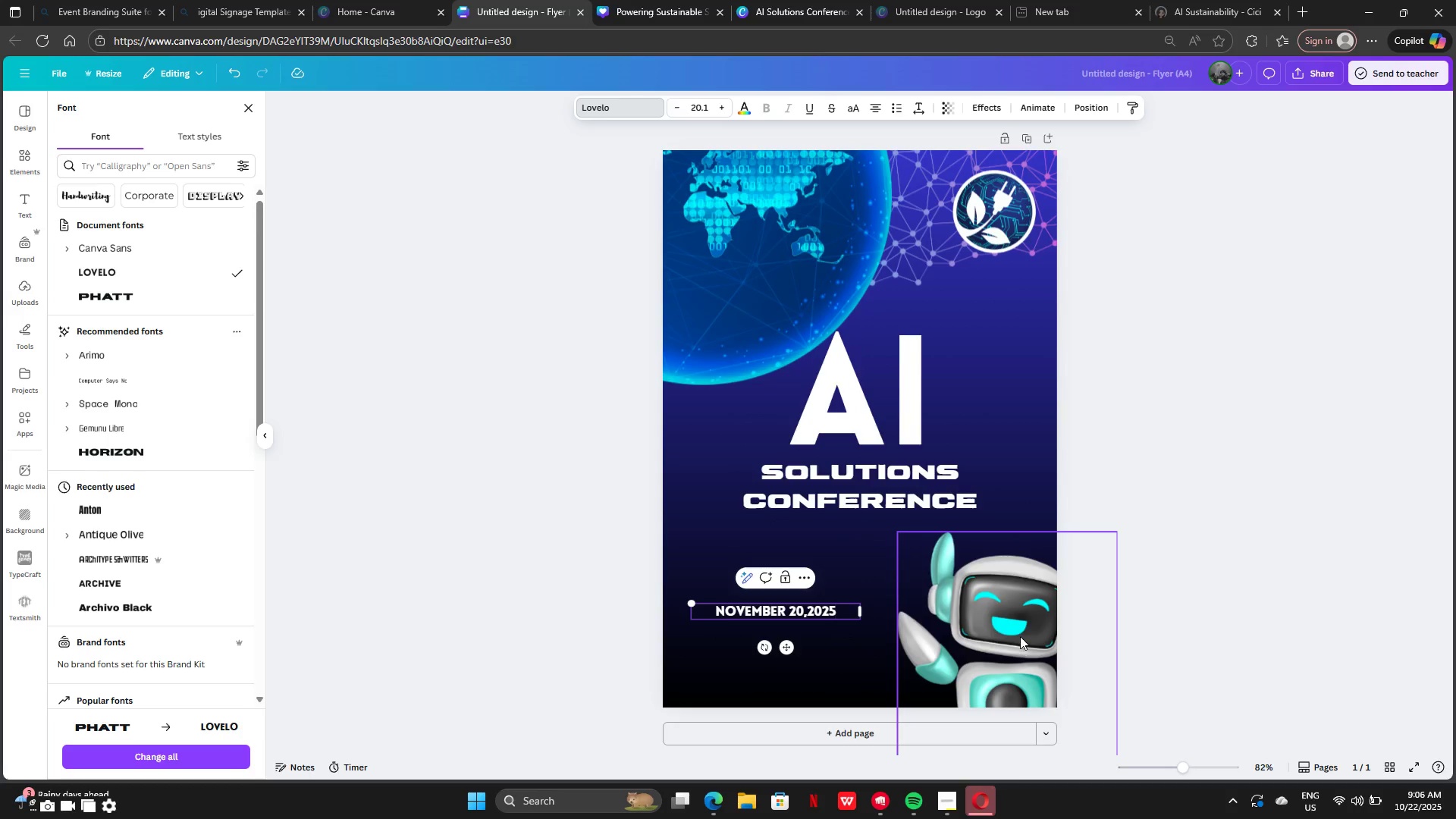 
left_click_drag(start_coordinate=[1020, 636], to_coordinate=[959, 519])
 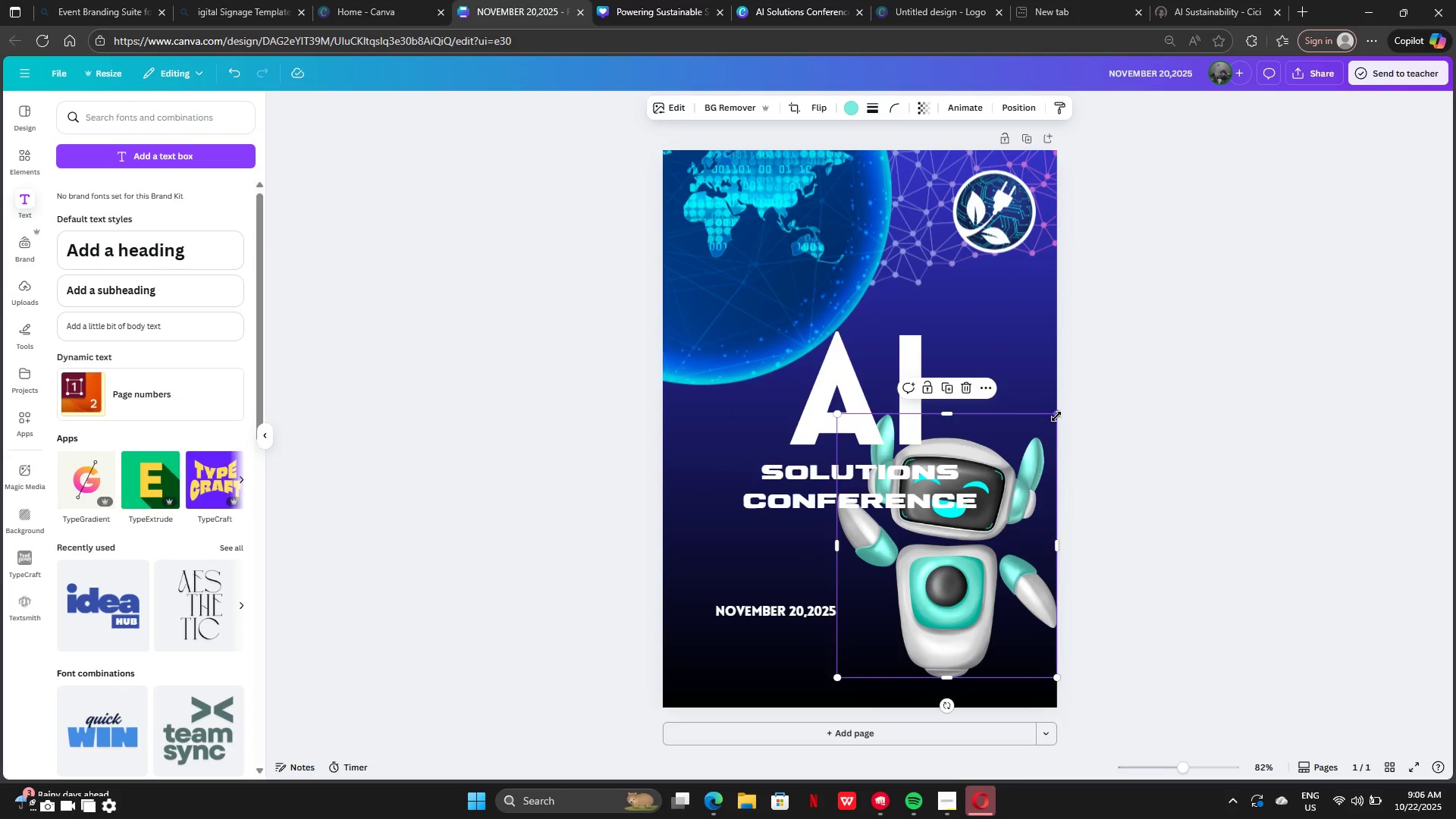 
left_click_drag(start_coordinate=[1056, 416], to_coordinate=[1263, 302])
 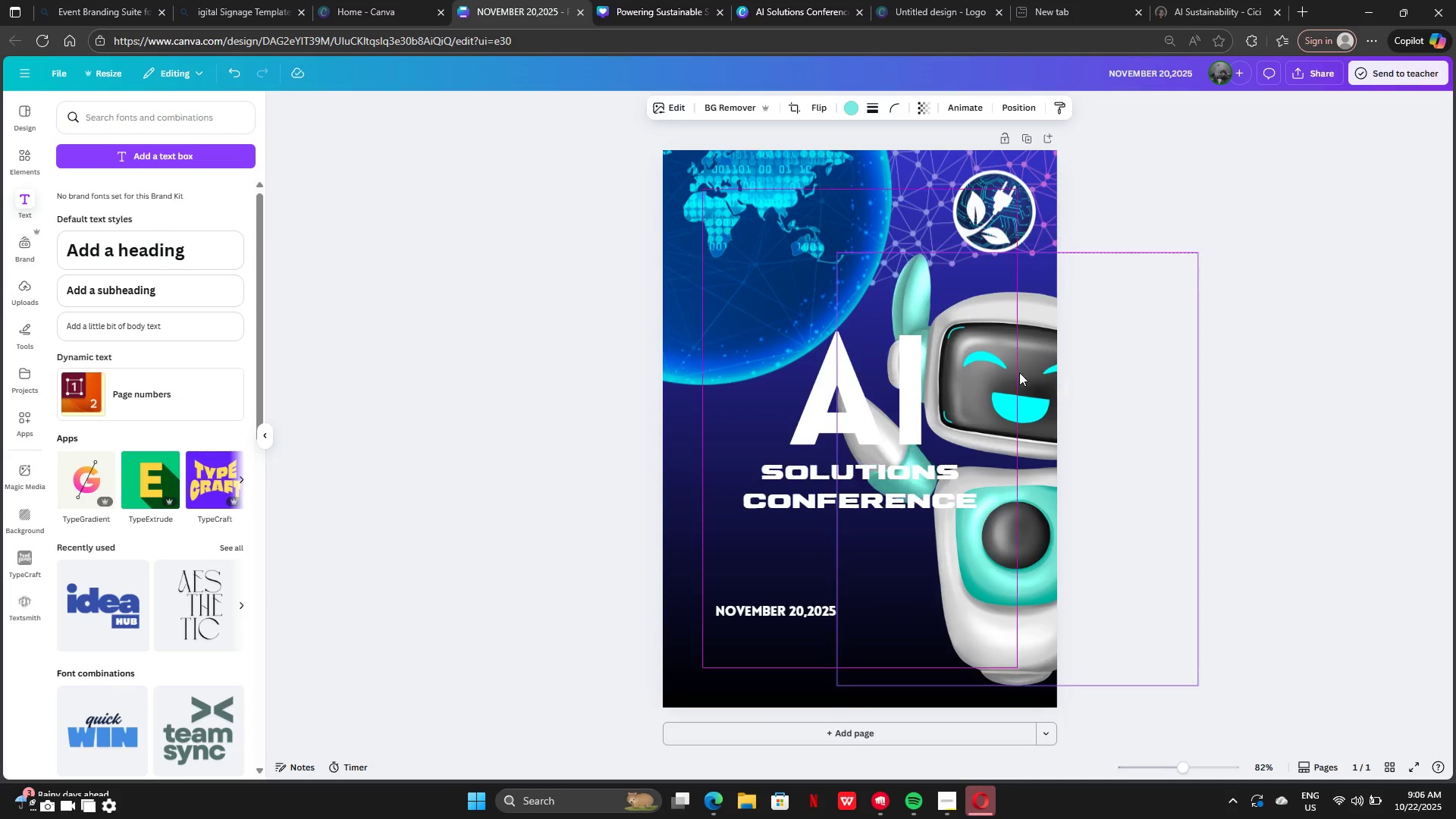 
left_click_drag(start_coordinate=[1020, 357], to_coordinate=[968, 496])
 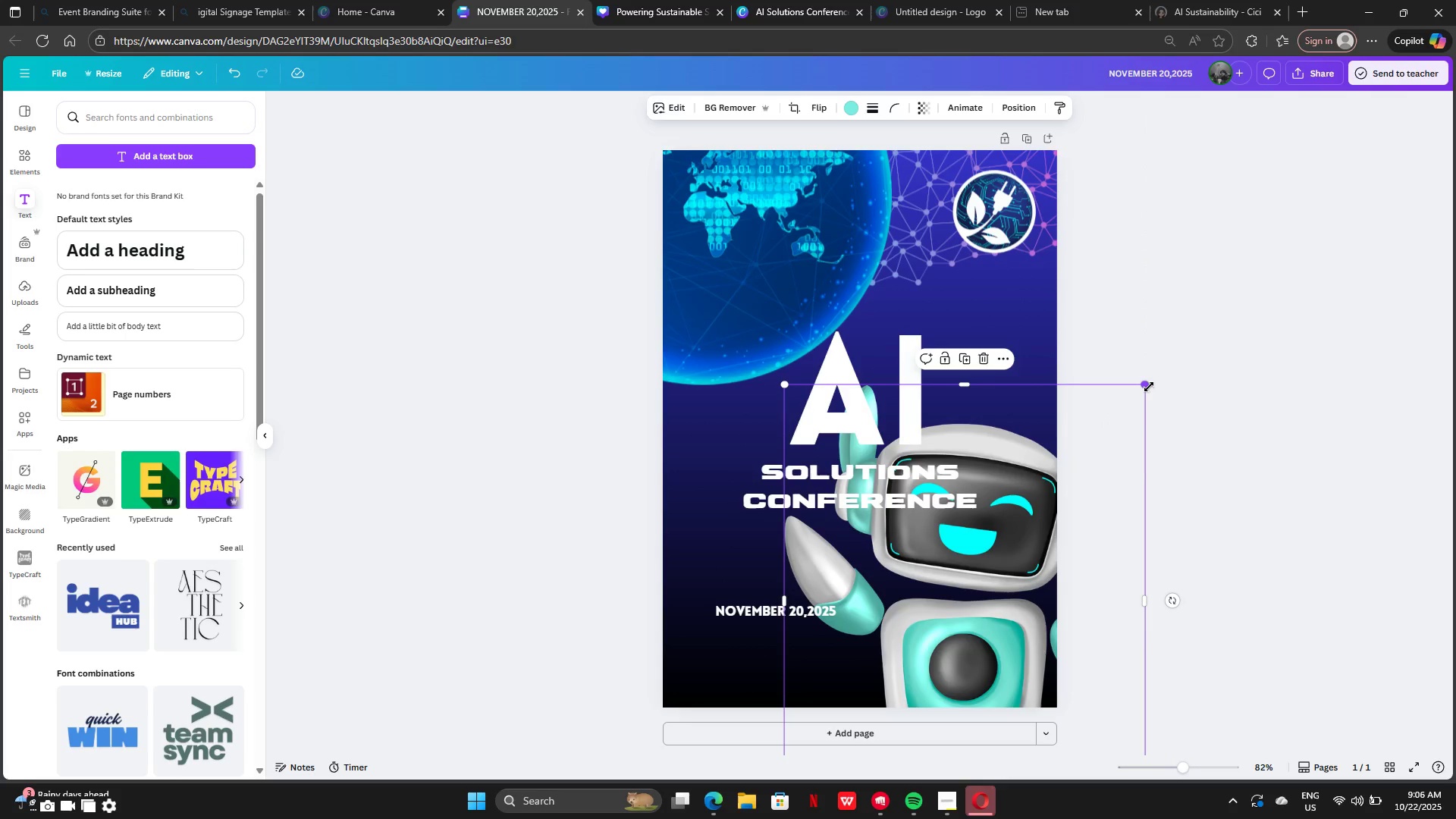 
left_click_drag(start_coordinate=[1149, 387], to_coordinate=[1038, 529])
 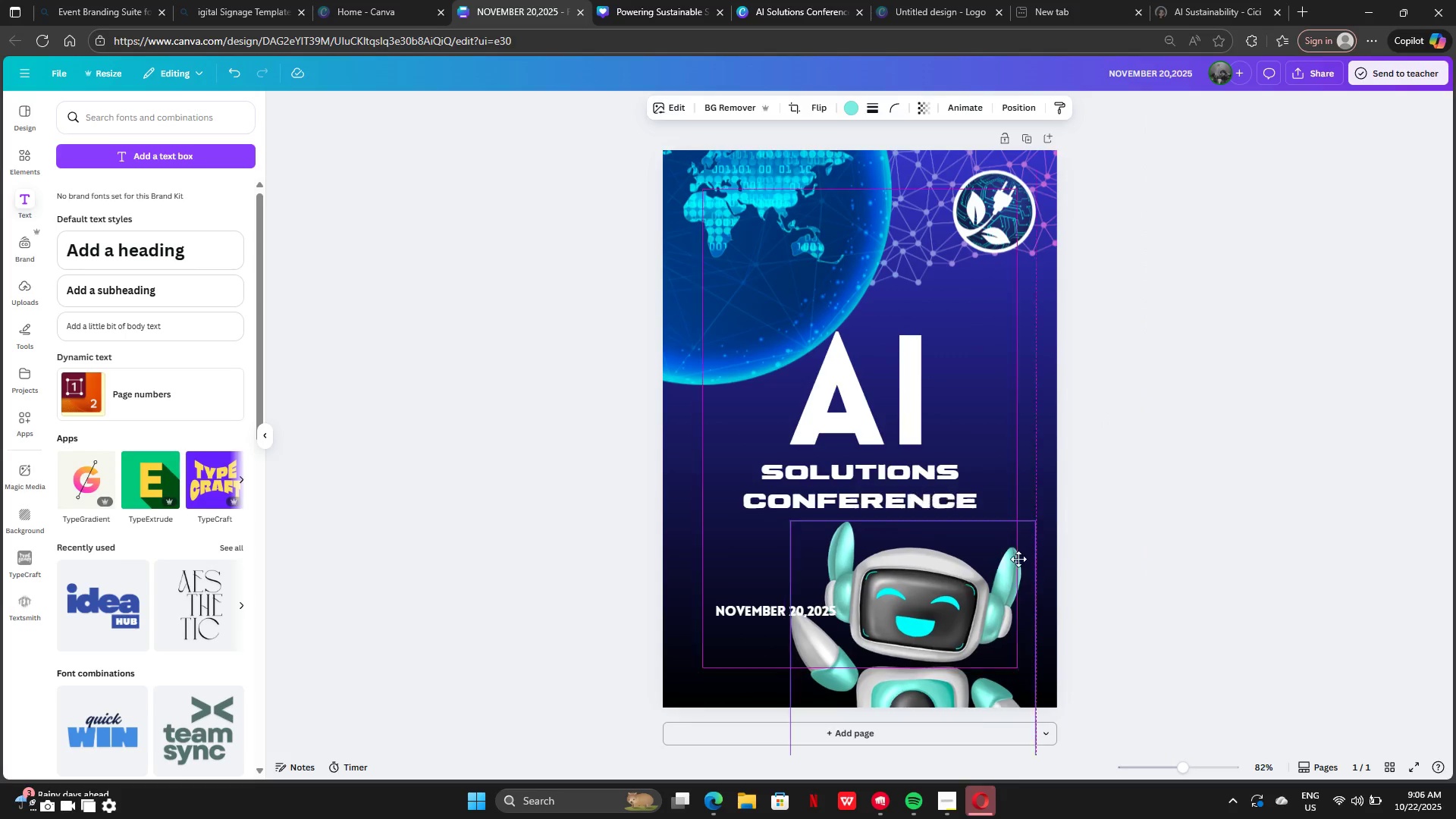 
left_click_drag(start_coordinate=[953, 577], to_coordinate=[1028, 559])
 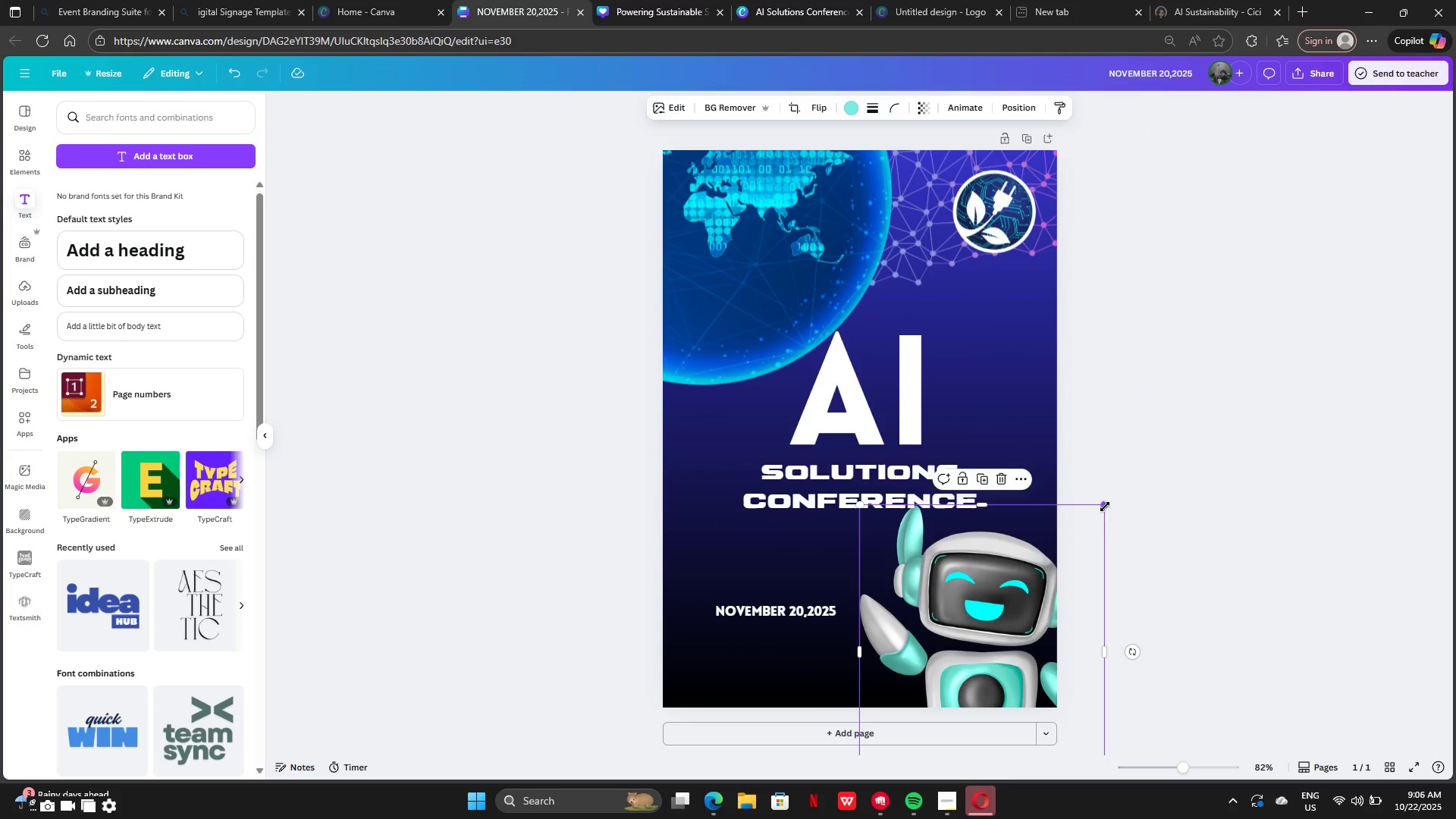 
left_click_drag(start_coordinate=[1105, 507], to_coordinate=[1015, 538])
 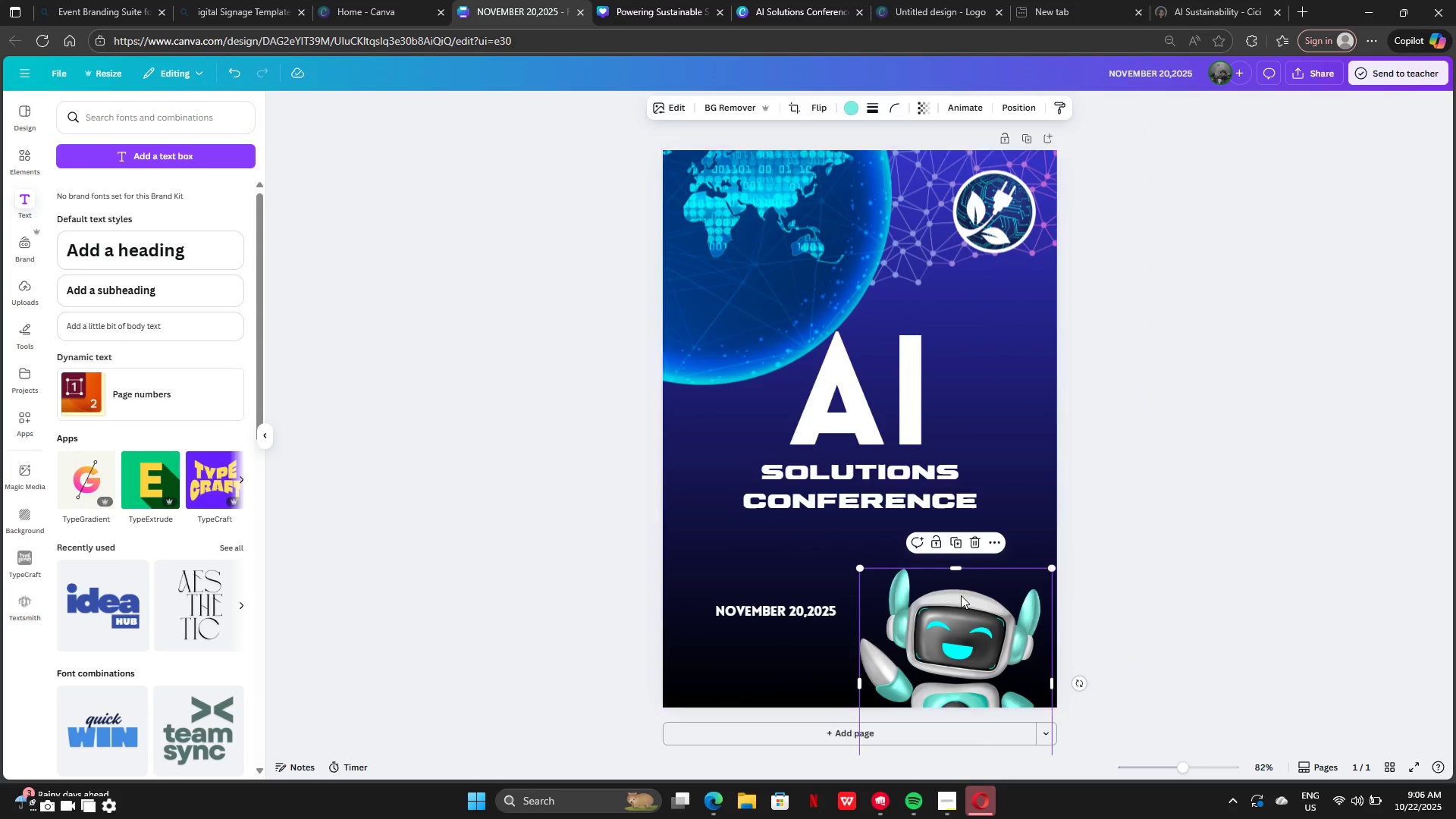 
left_click_drag(start_coordinate=[961, 595], to_coordinate=[978, 544])
 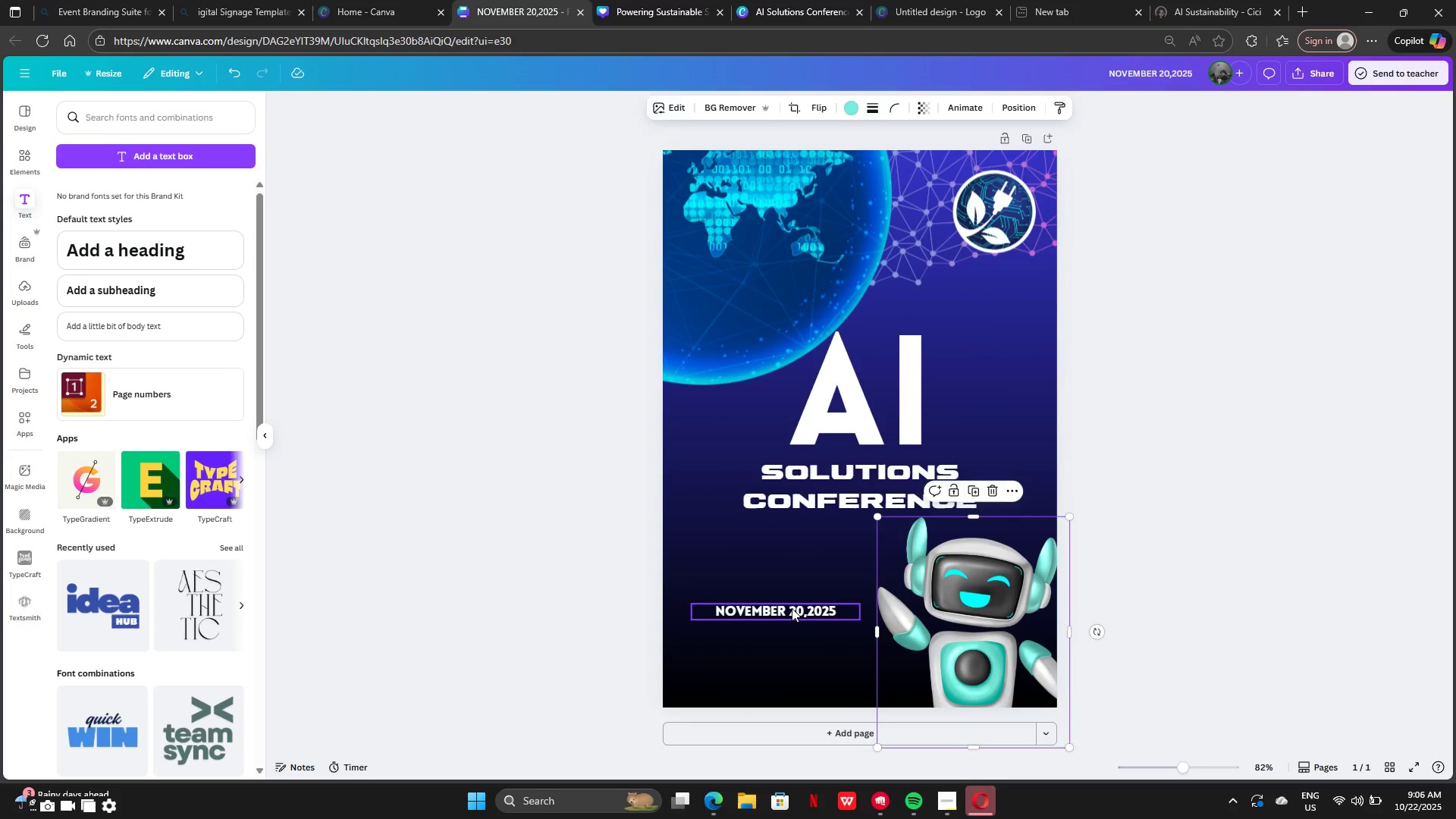 
left_click_drag(start_coordinate=[792, 608], to_coordinate=[800, 634])
 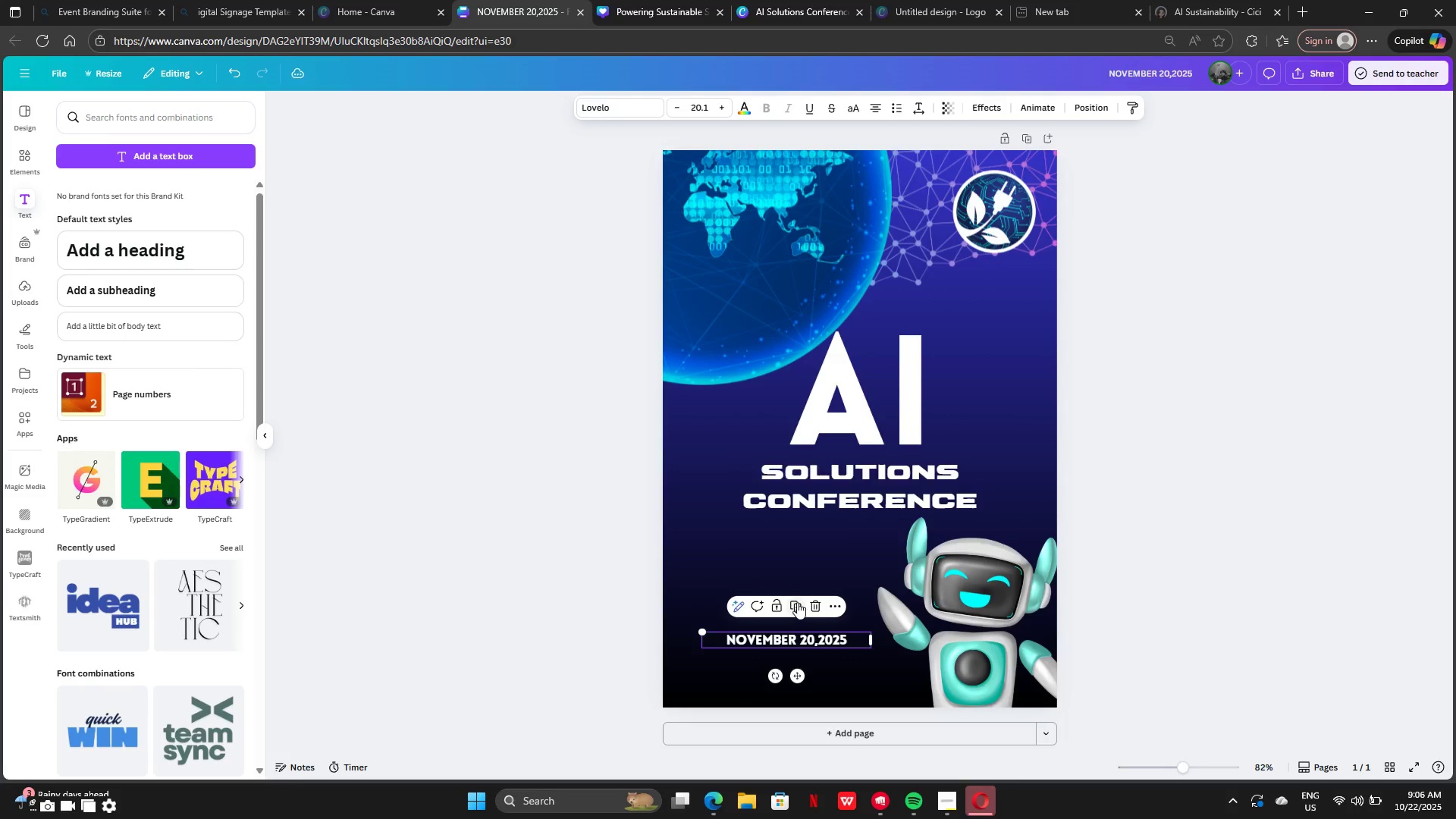 
left_click([797, 602])
 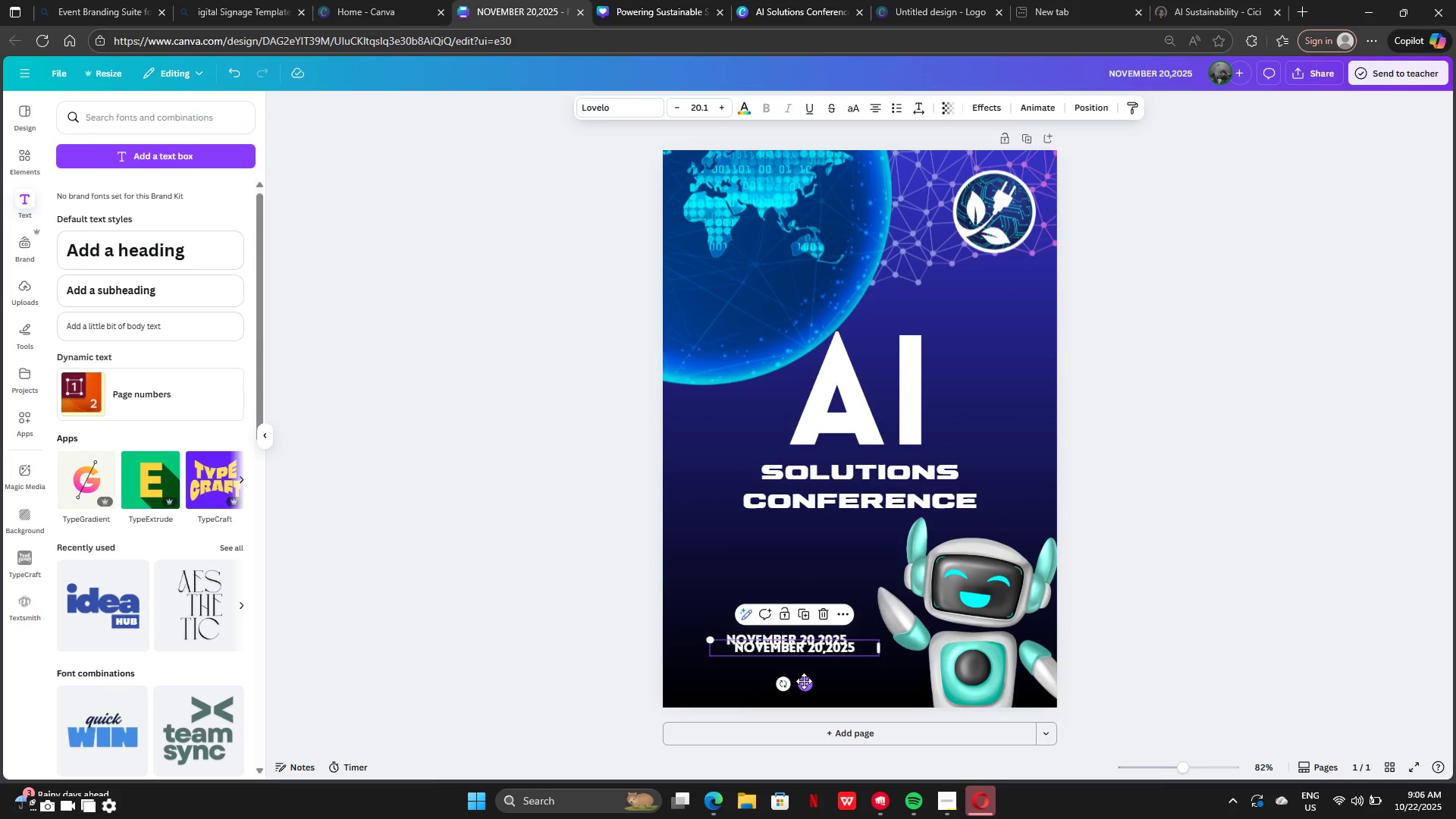 
left_click_drag(start_coordinate=[804, 681], to_coordinate=[800, 693])
 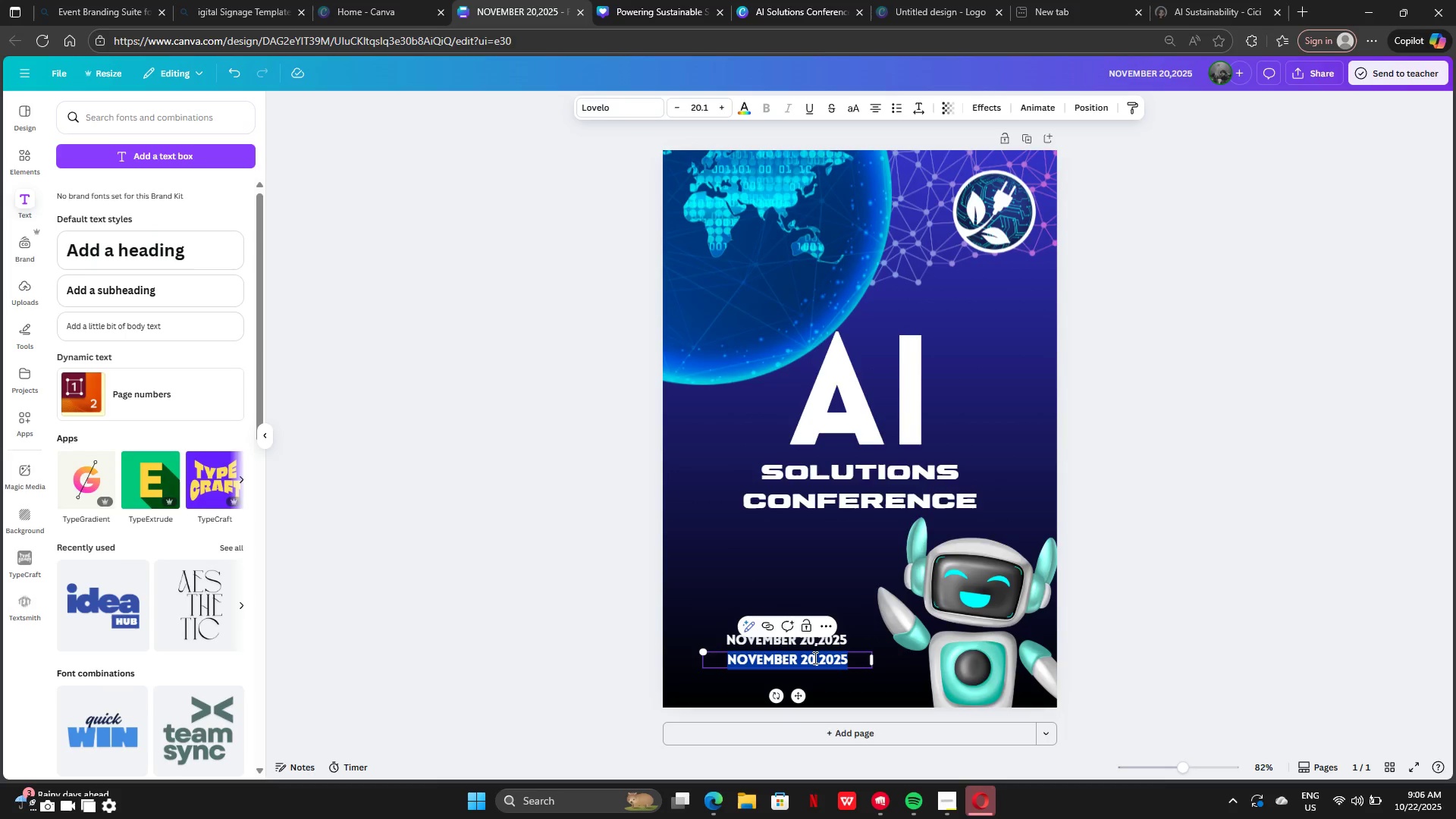 
double_click([814, 657])
 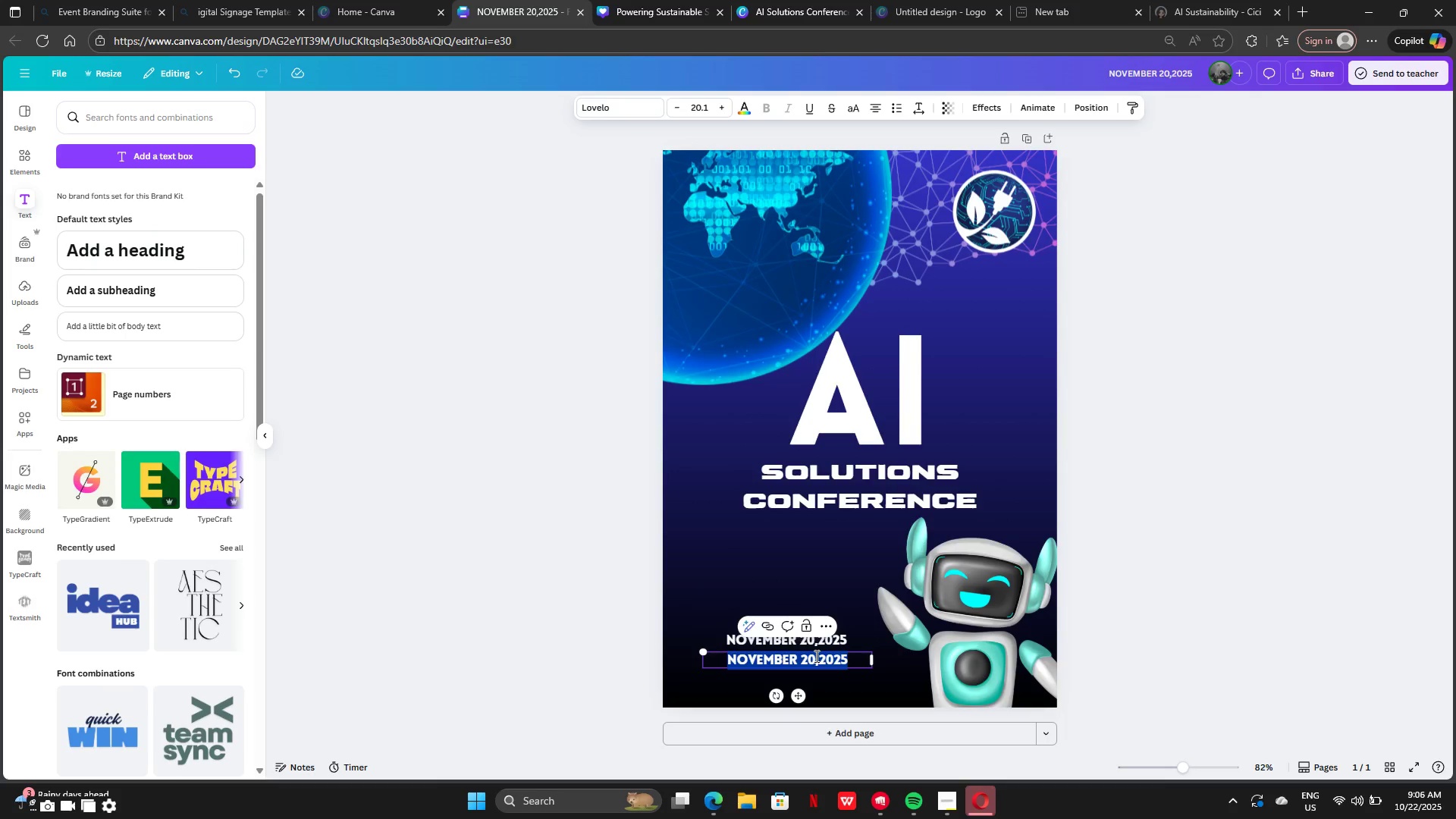 
key(Backspace)
 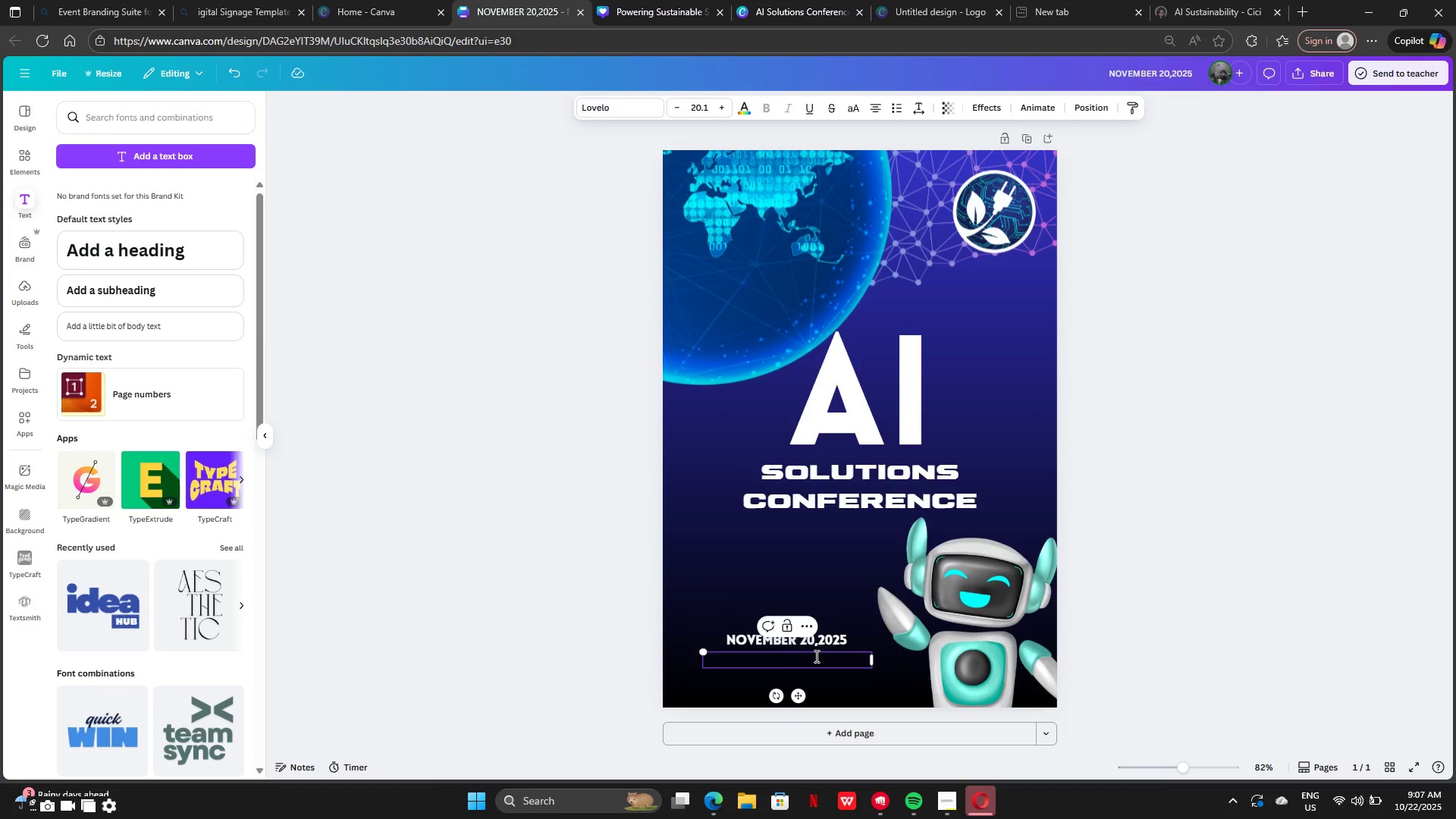 
type(TECH BUILDING)
 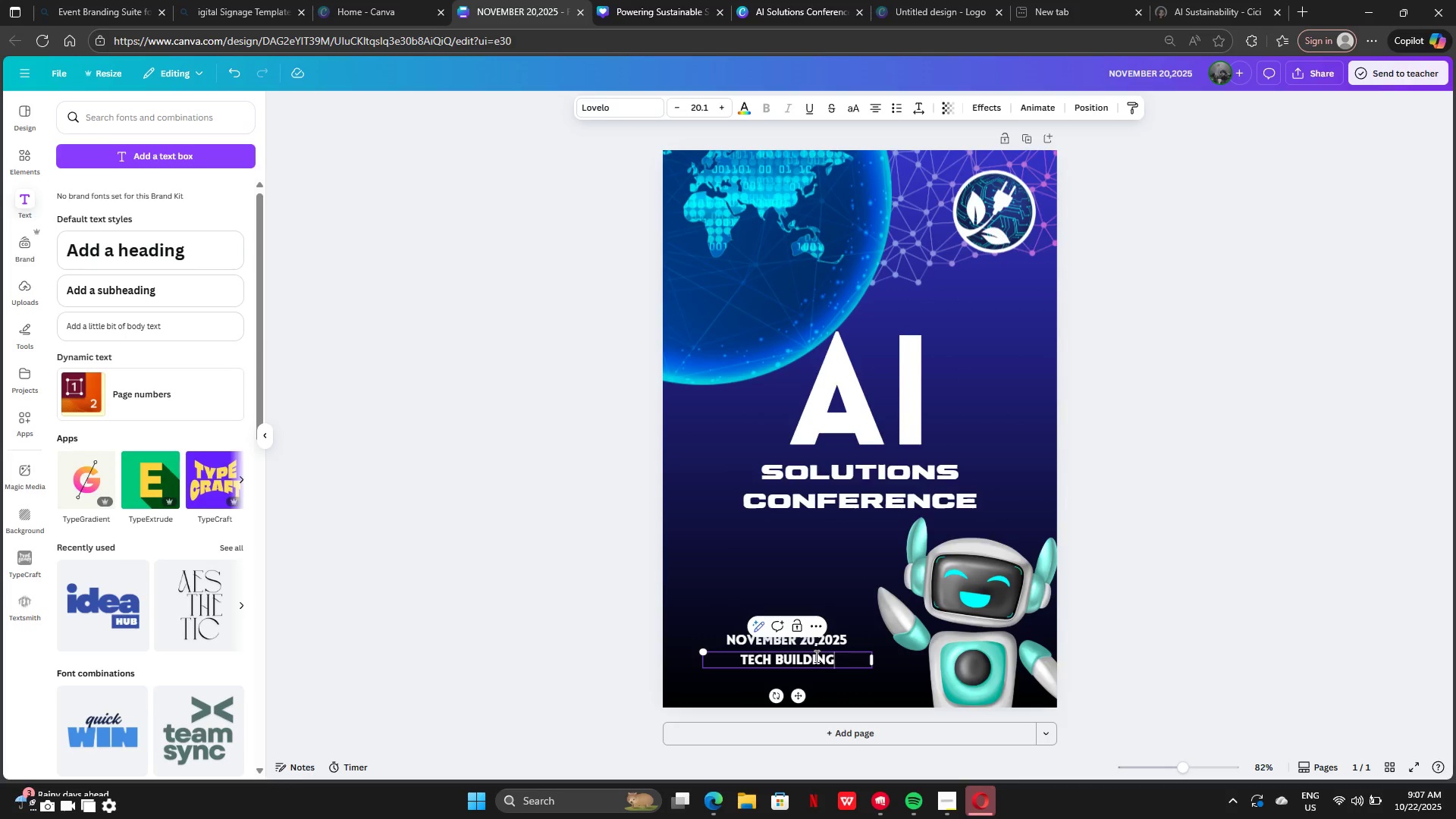 
left_click([1255, 551])
 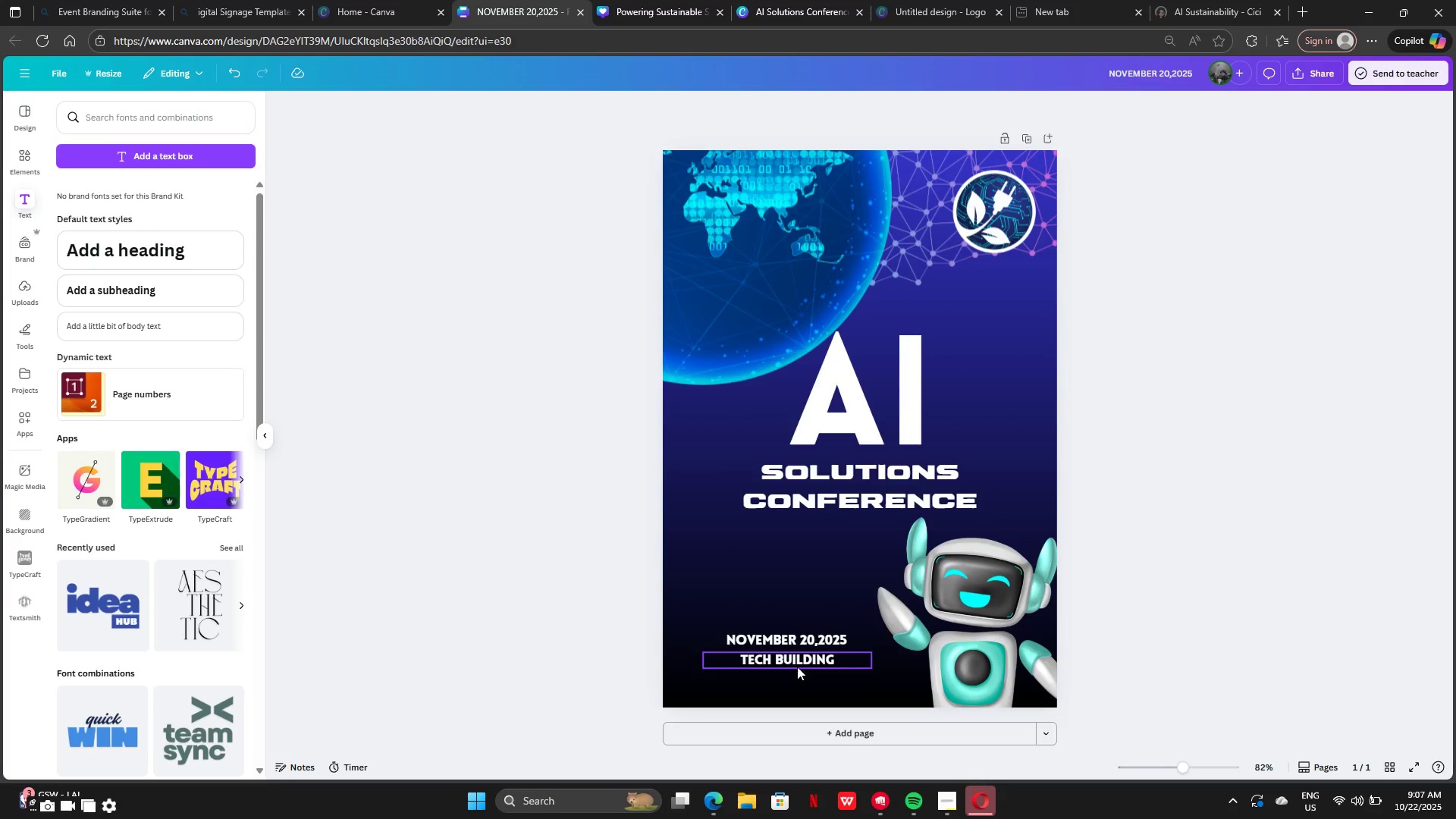 
left_click_drag(start_coordinate=[795, 664], to_coordinate=[777, 688])
 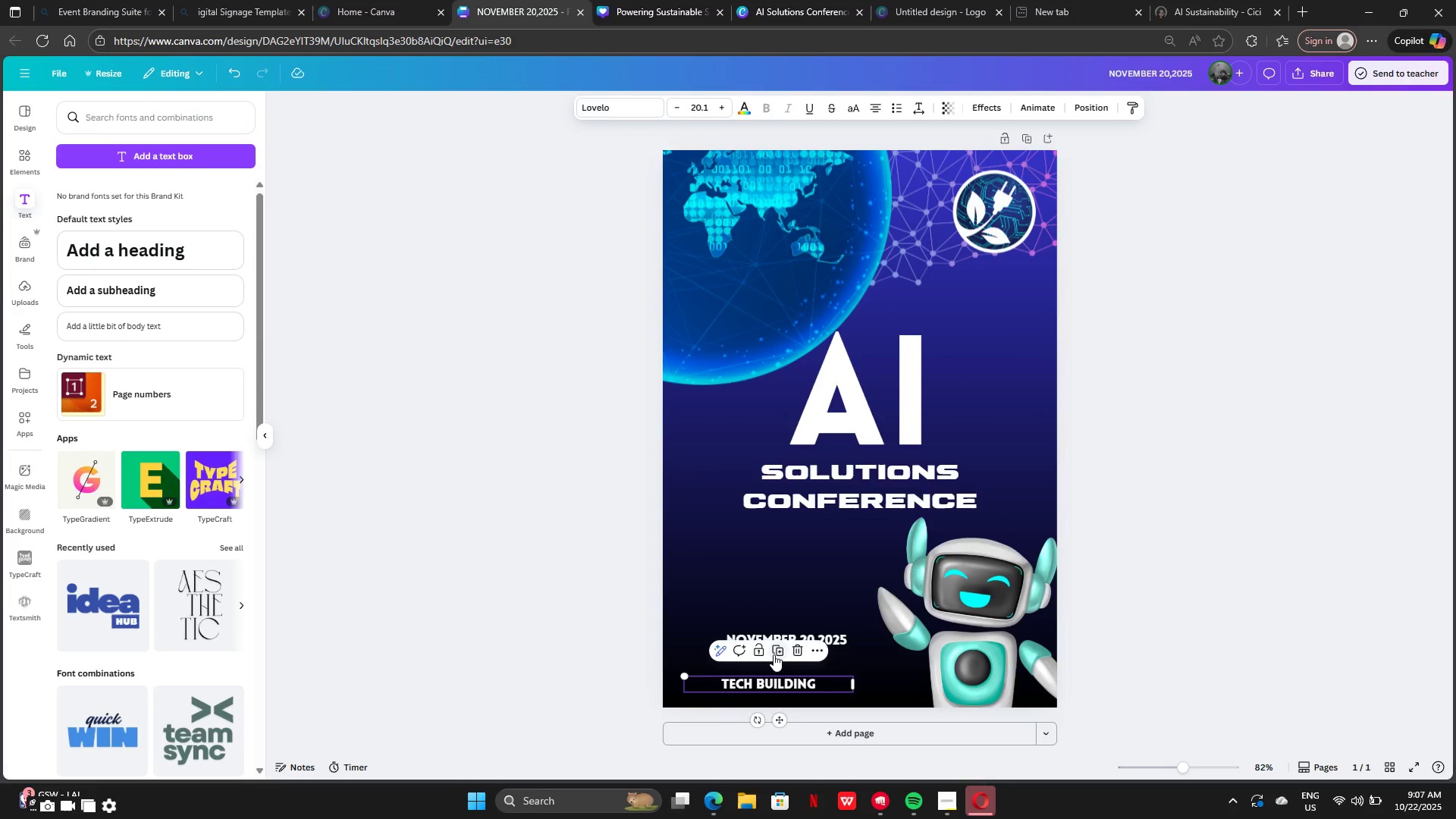 
left_click([774, 654])
 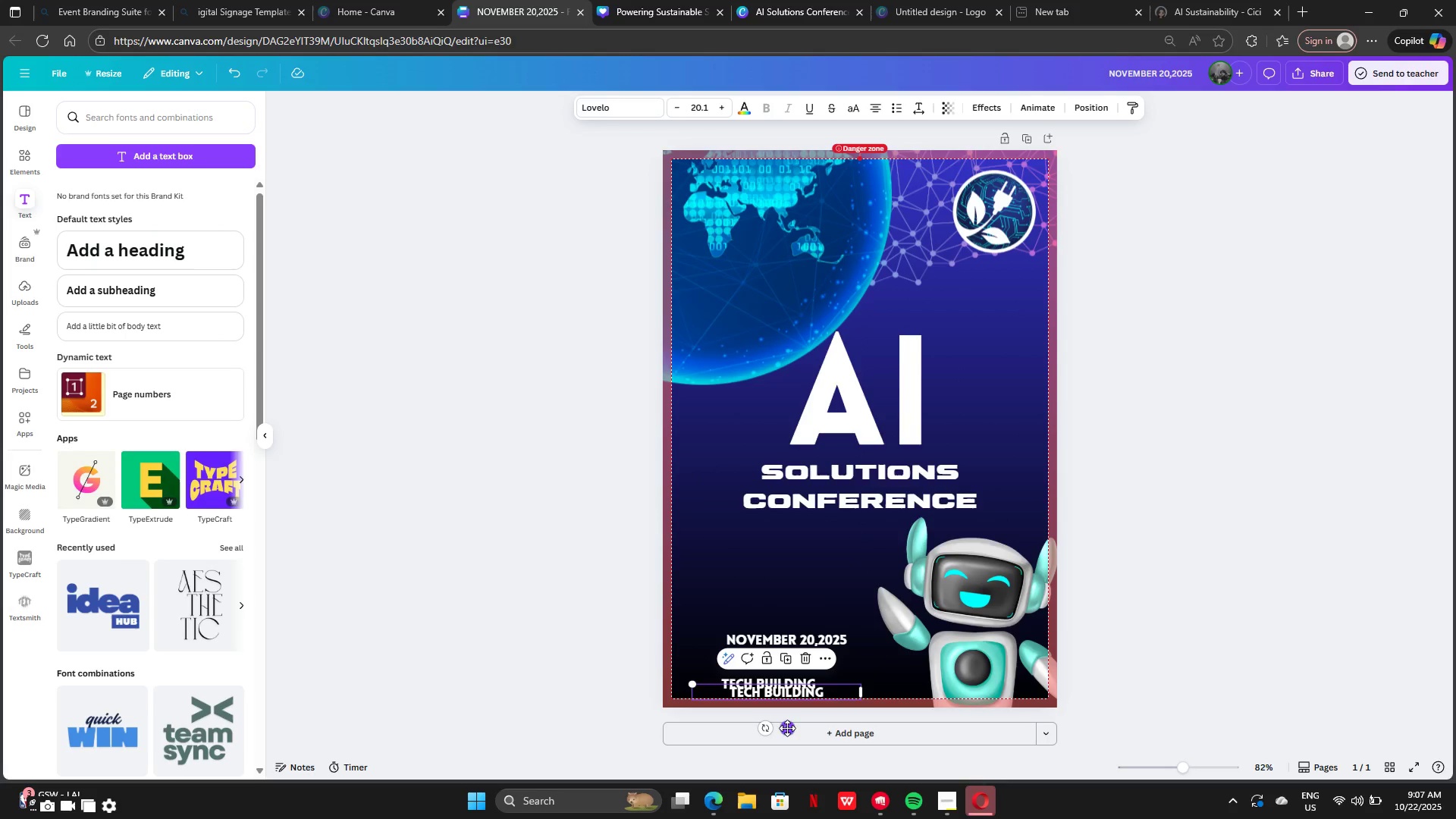 
left_click_drag(start_coordinate=[787, 728], to_coordinate=[783, 696])
 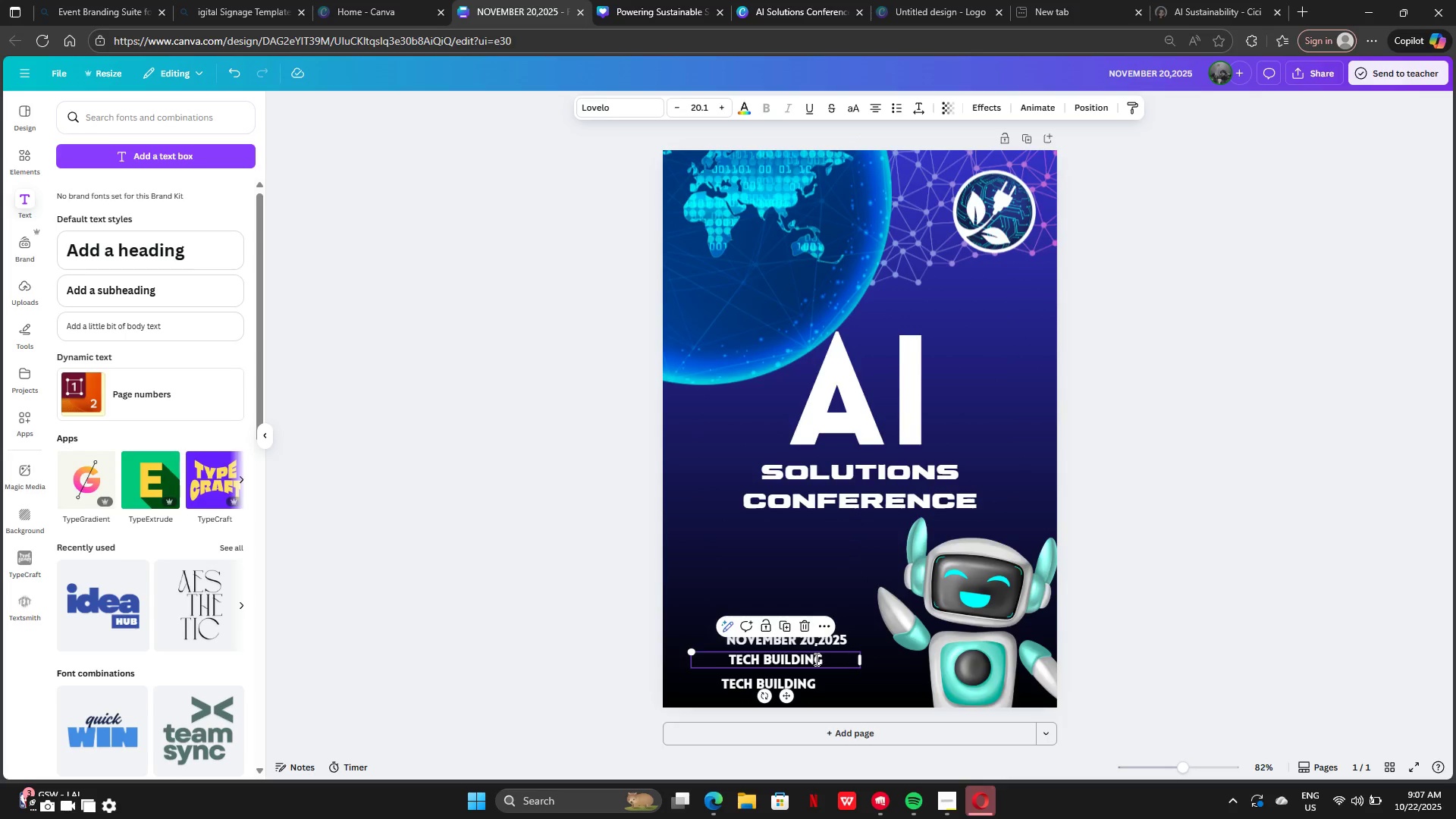 
double_click([815, 659])
 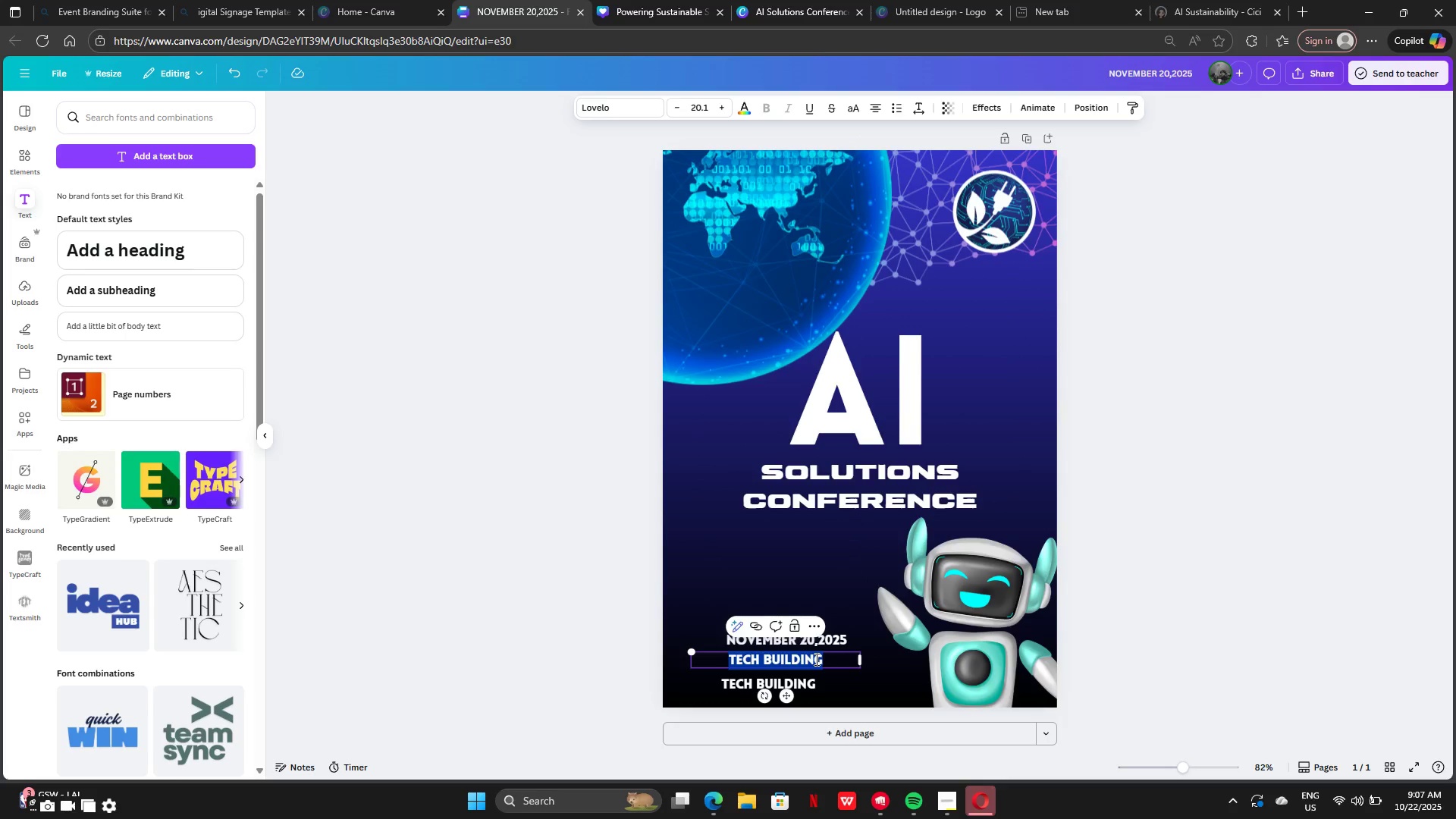 
key(Backspace)
type(7-12)
key(Backspace)
key(Backspace)
key(Backspace)
type(:00 AM- 1)
key(Backspace)
type(1)
key(Backspace)
key(Backspace)
key(Backspace)
type( 1)
key(Backspace)
type(- 11:AM)
 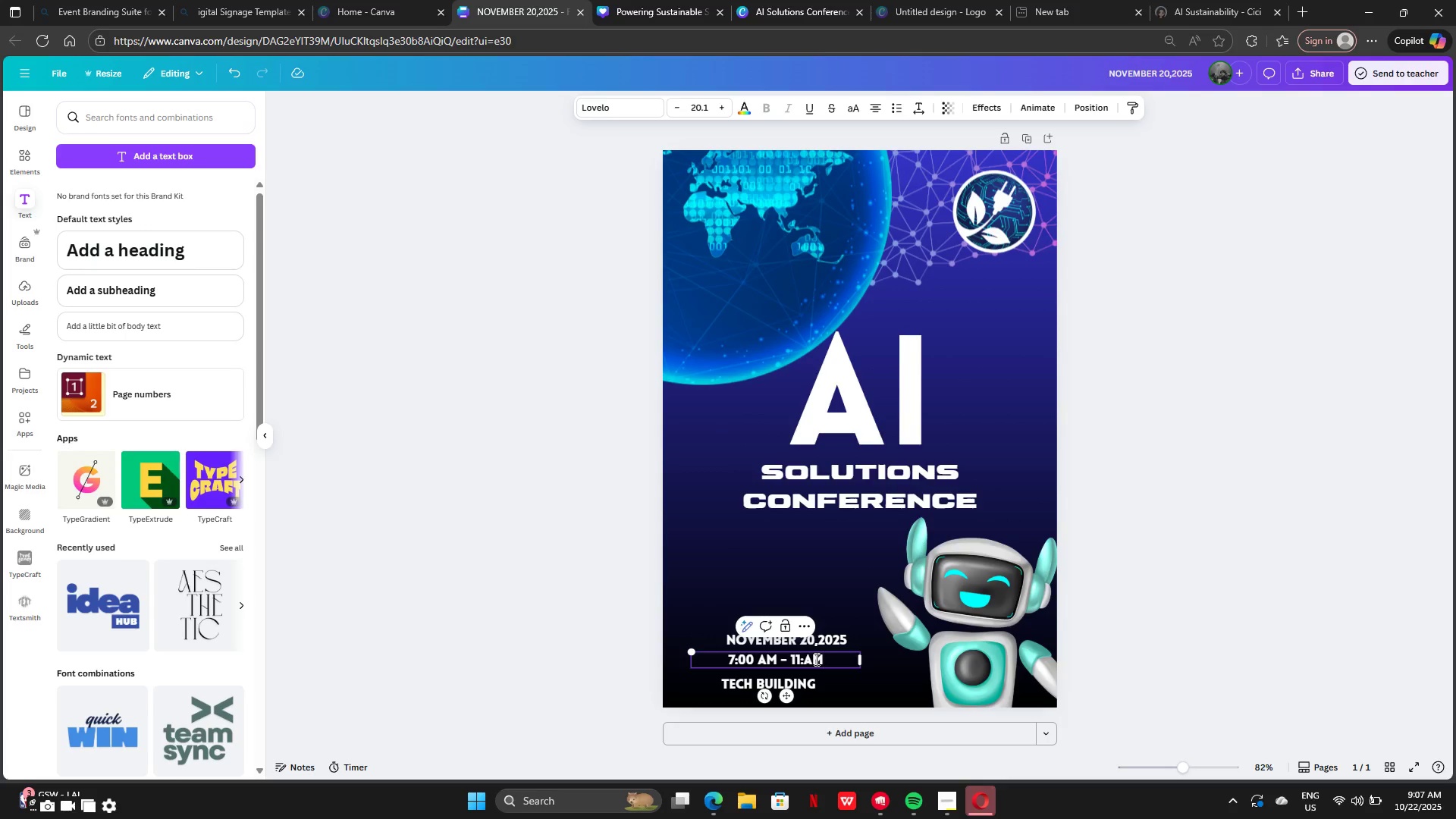 
key(ArrowLeft)
 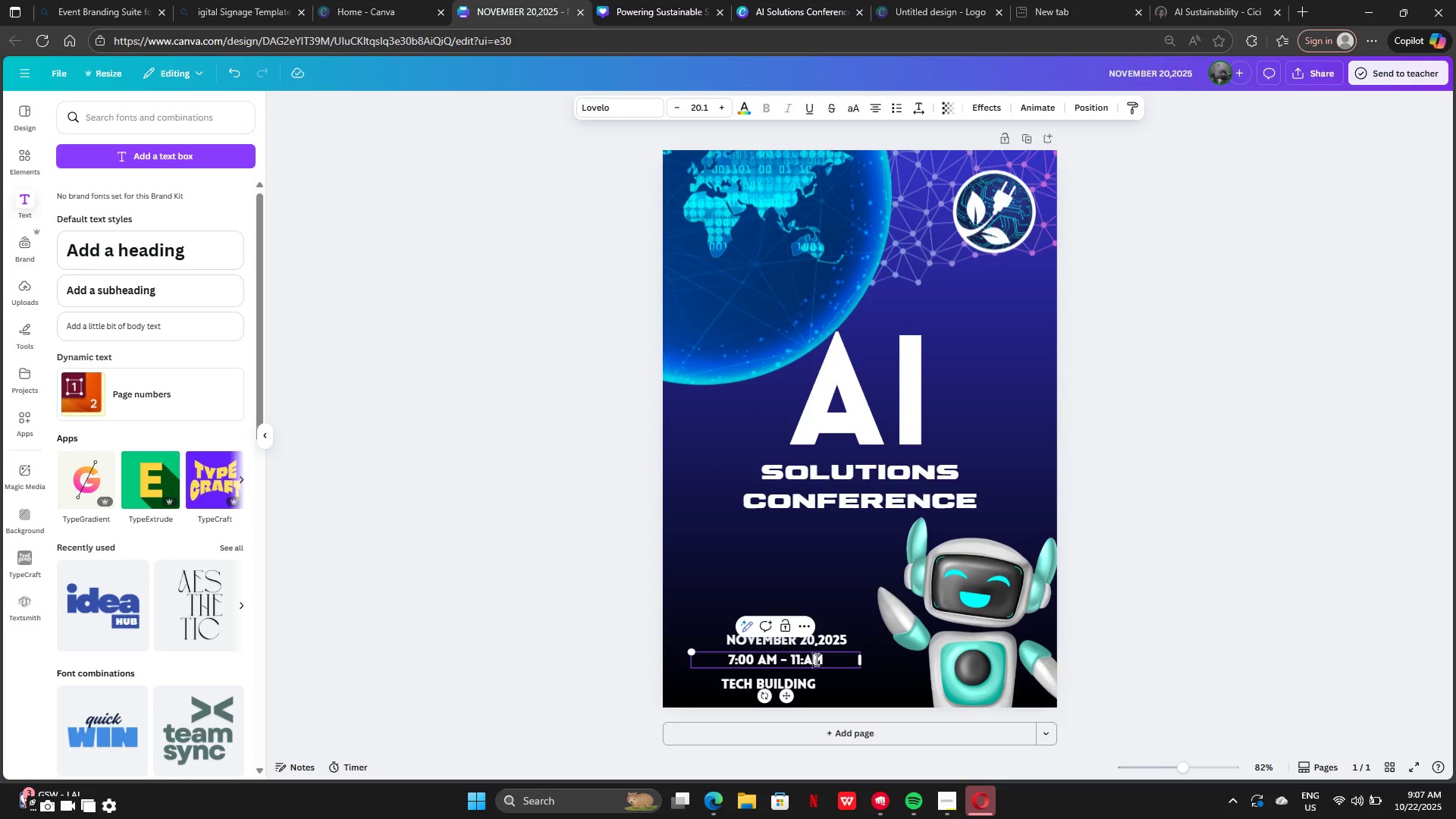 
key(ArrowLeft)
 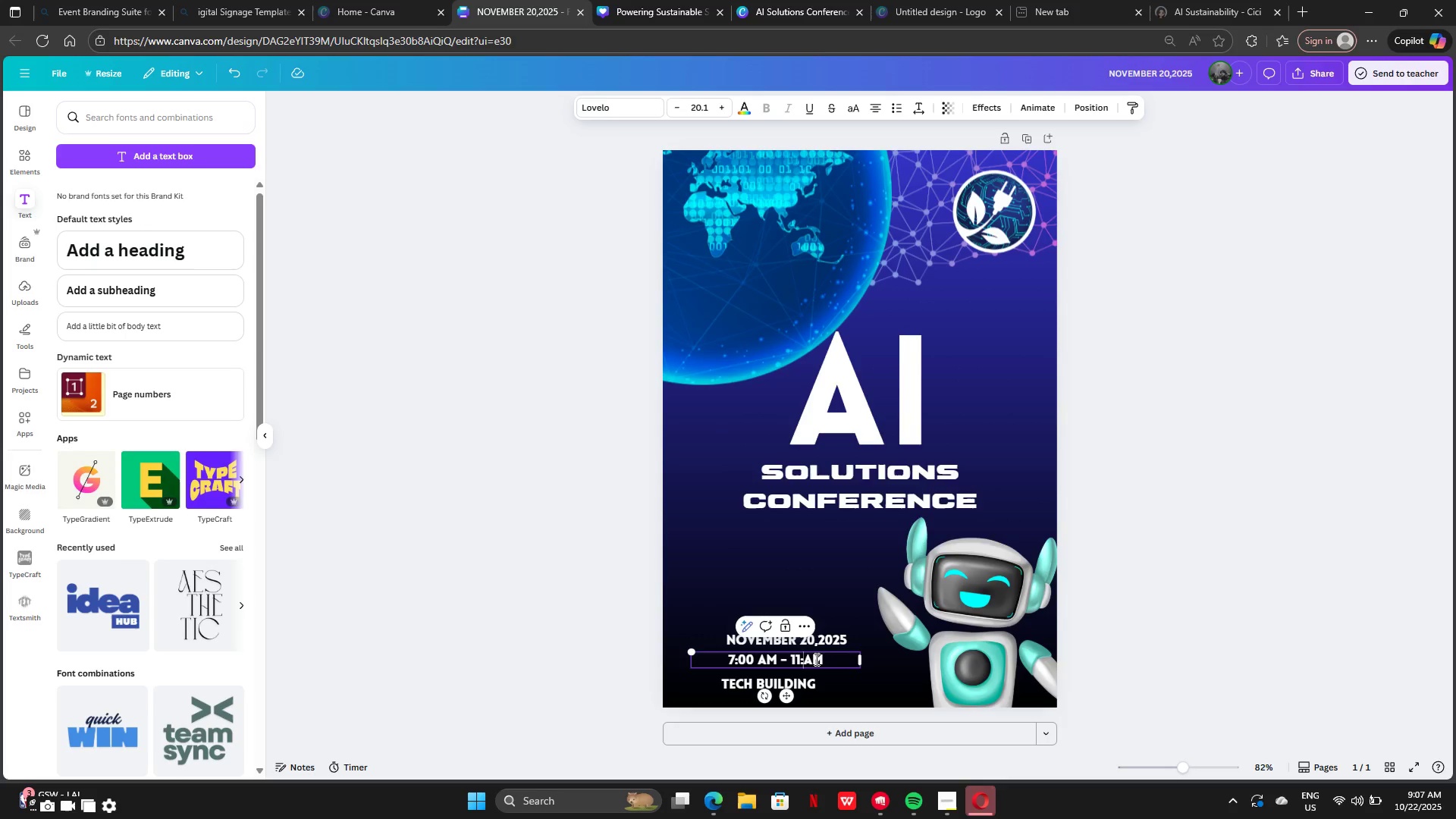 
type(00 )
 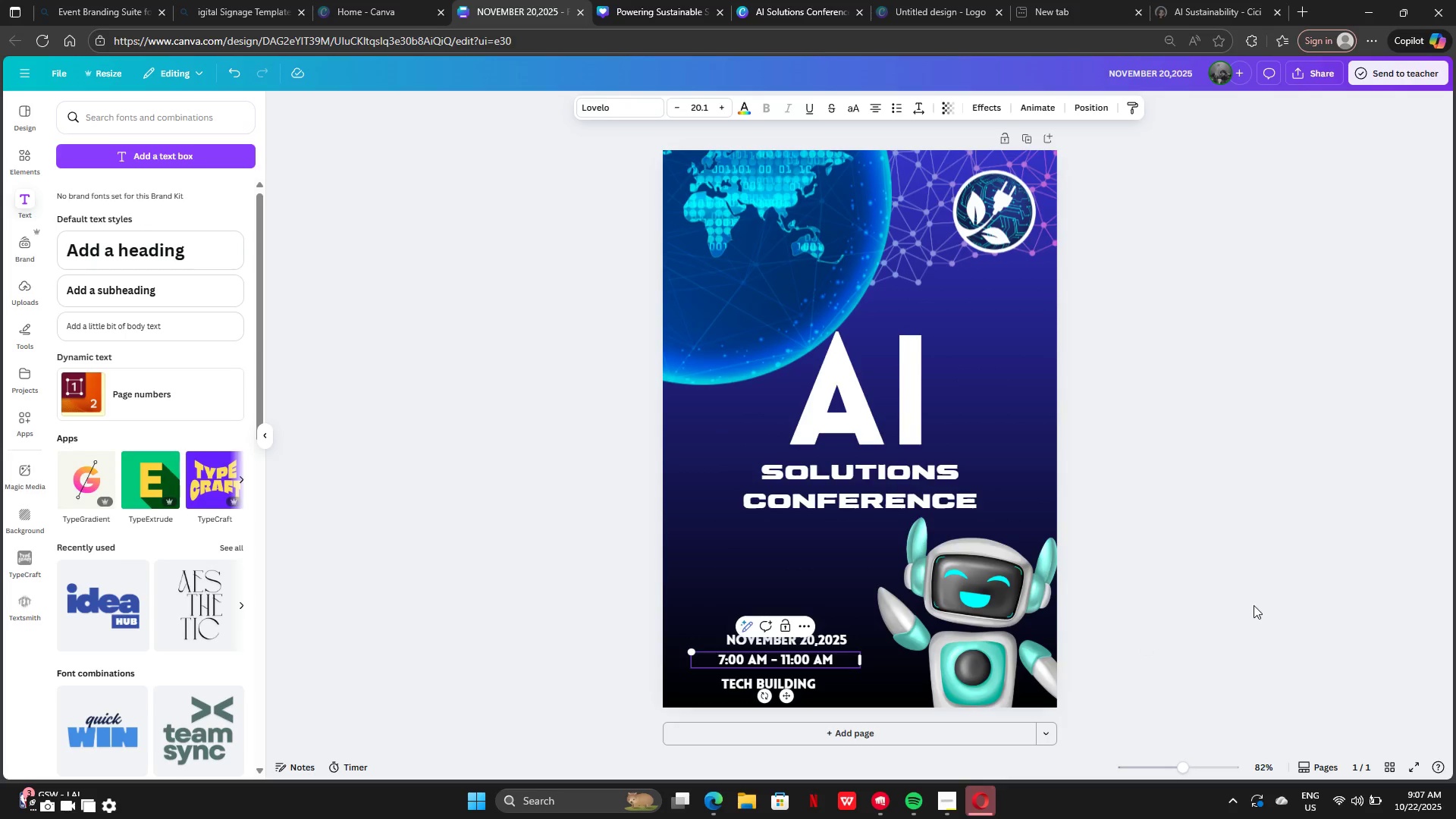 
left_click([1254, 605])
 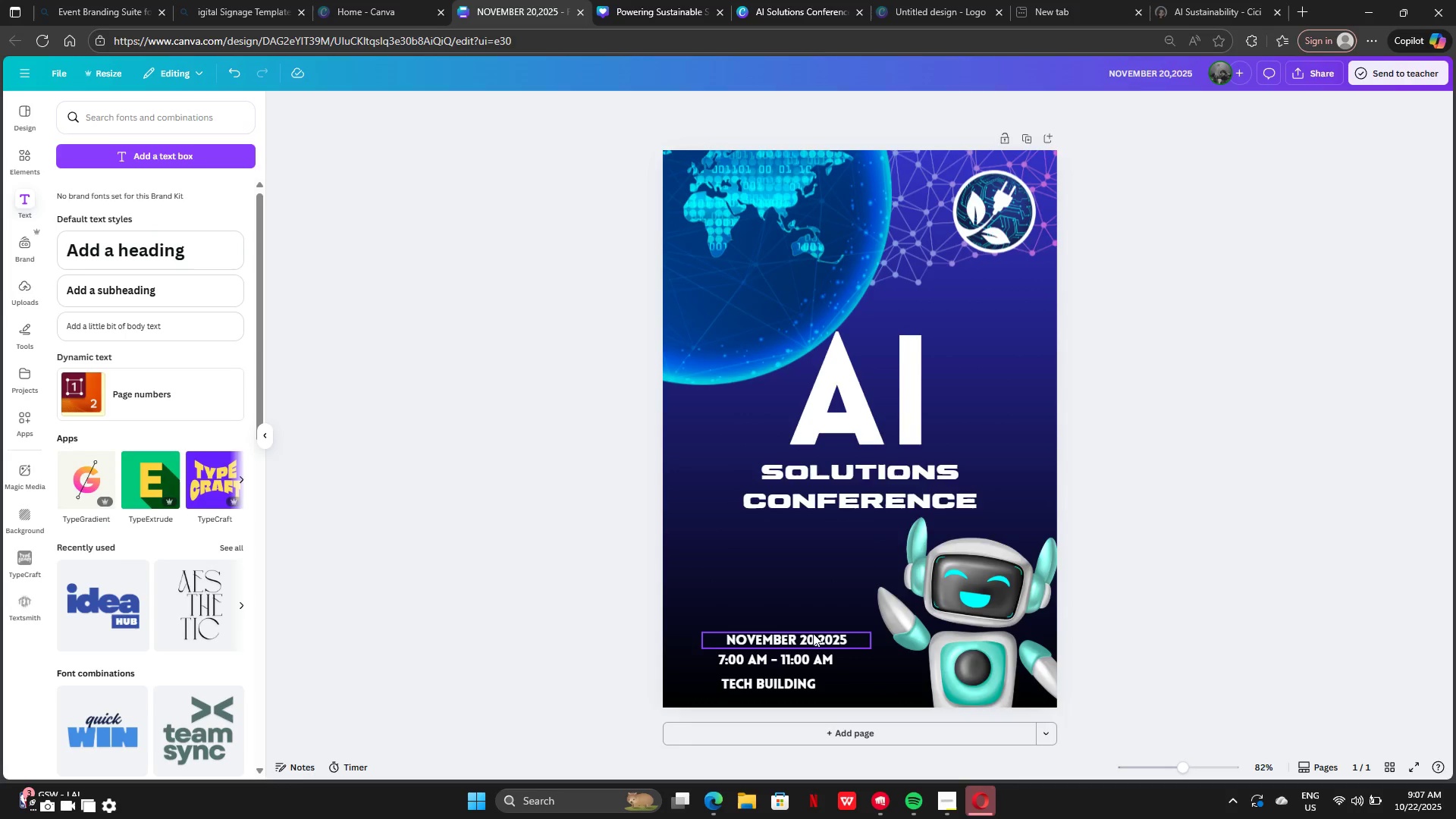 
left_click_drag(start_coordinate=[801, 635], to_coordinate=[766, 635])
 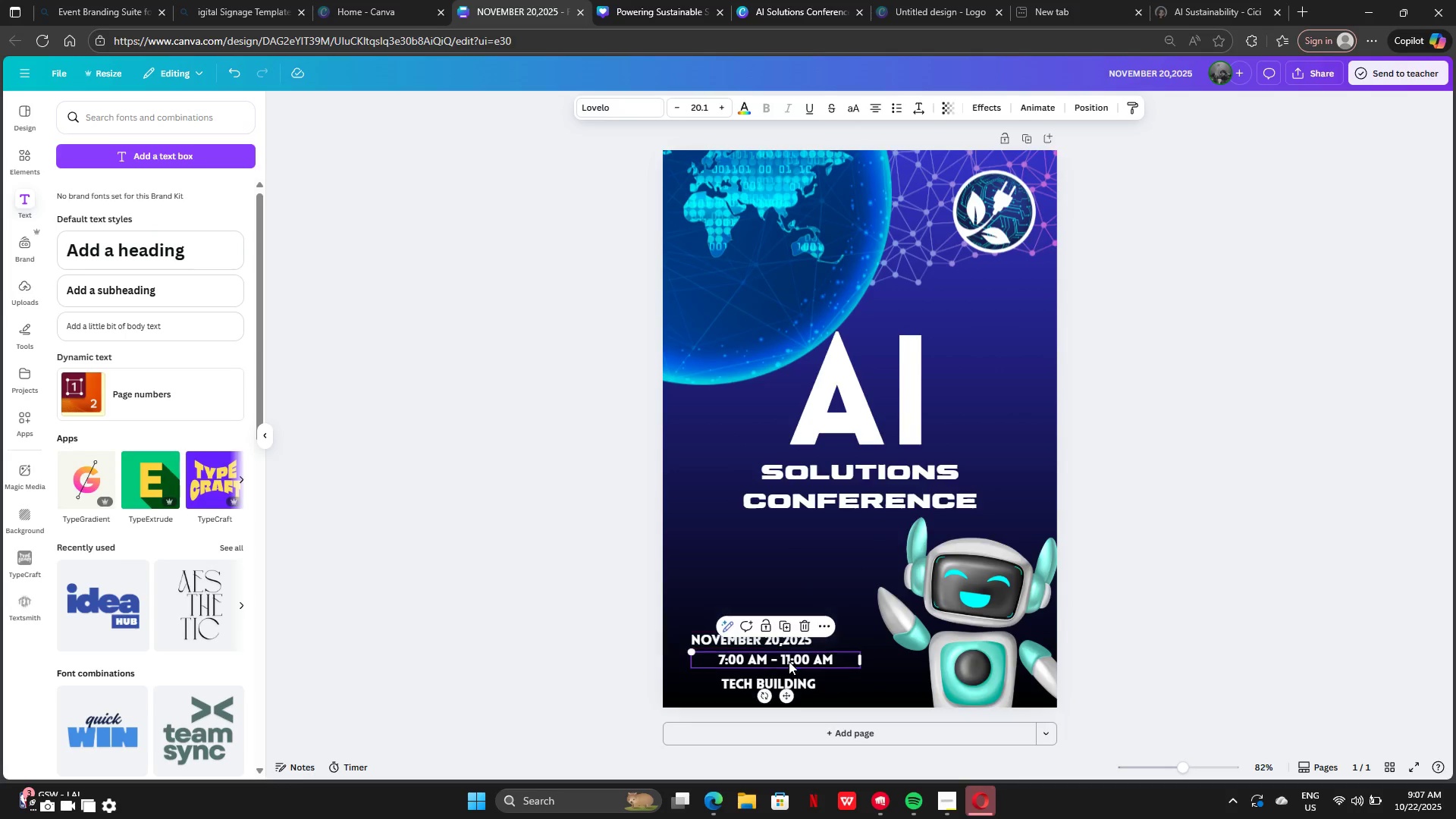 
left_click_drag(start_coordinate=[789, 661], to_coordinate=[765, 661])
 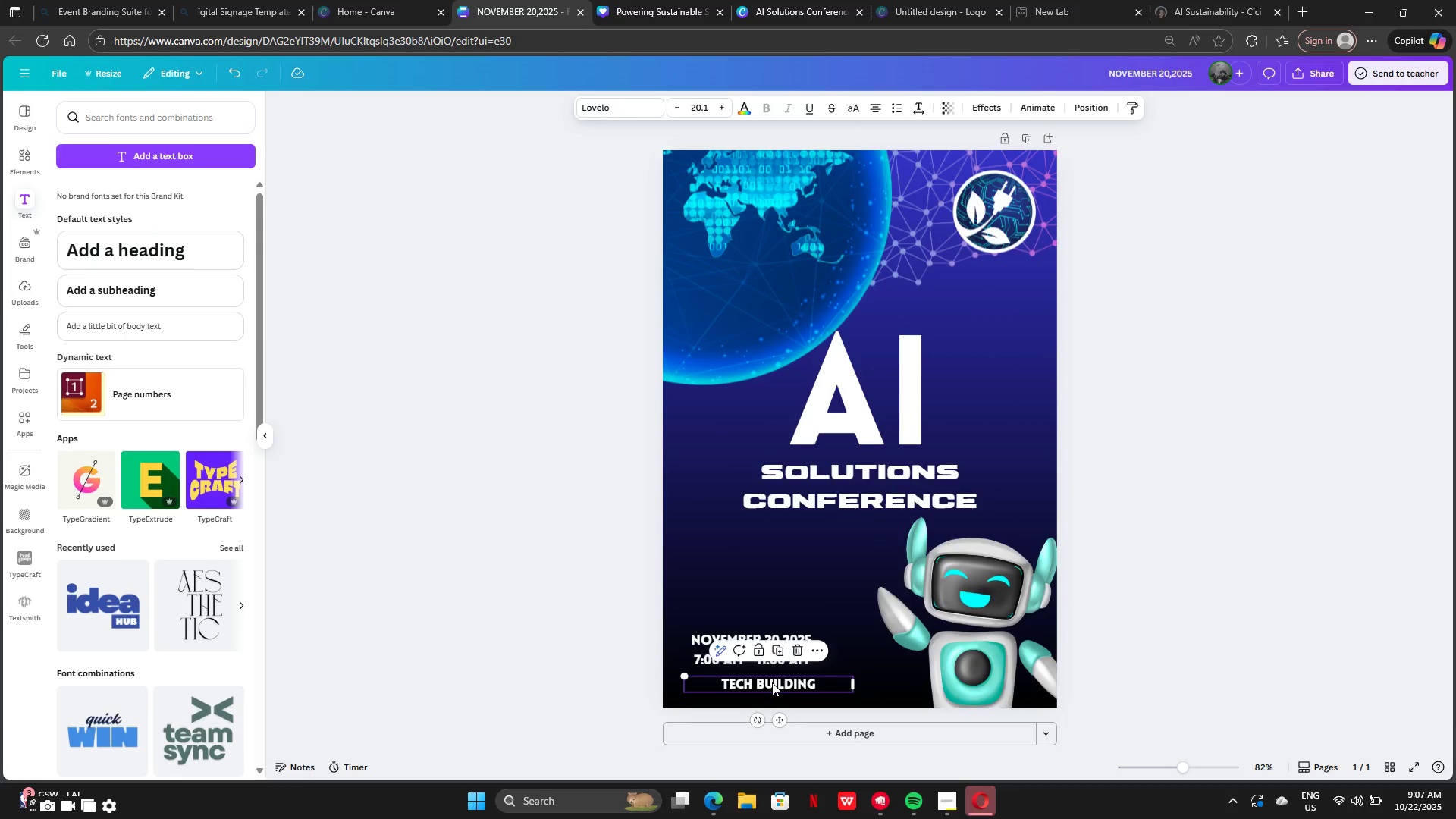 
left_click([772, 682])
 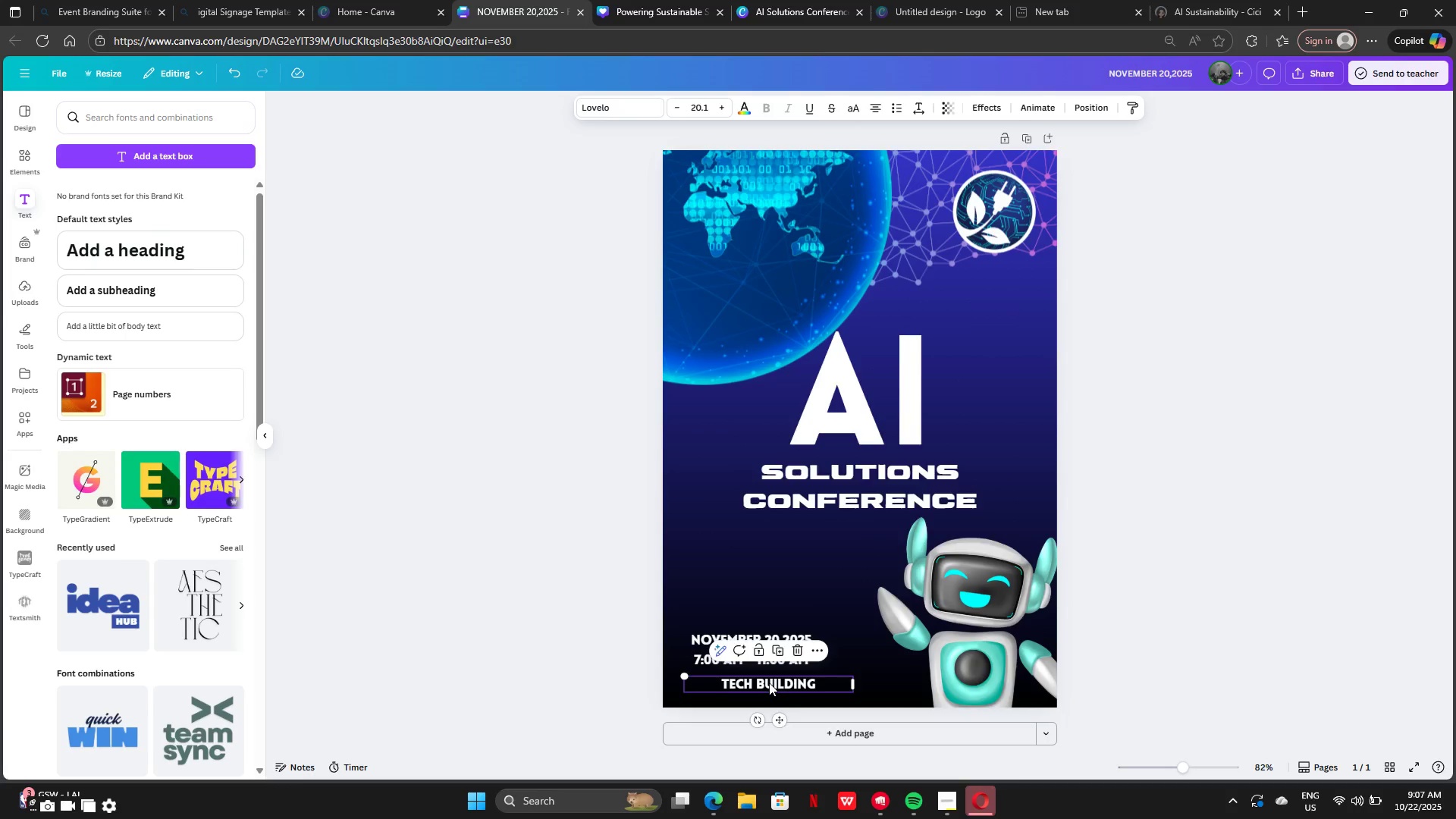 
left_click_drag(start_coordinate=[772, 682], to_coordinate=[742, 676])
 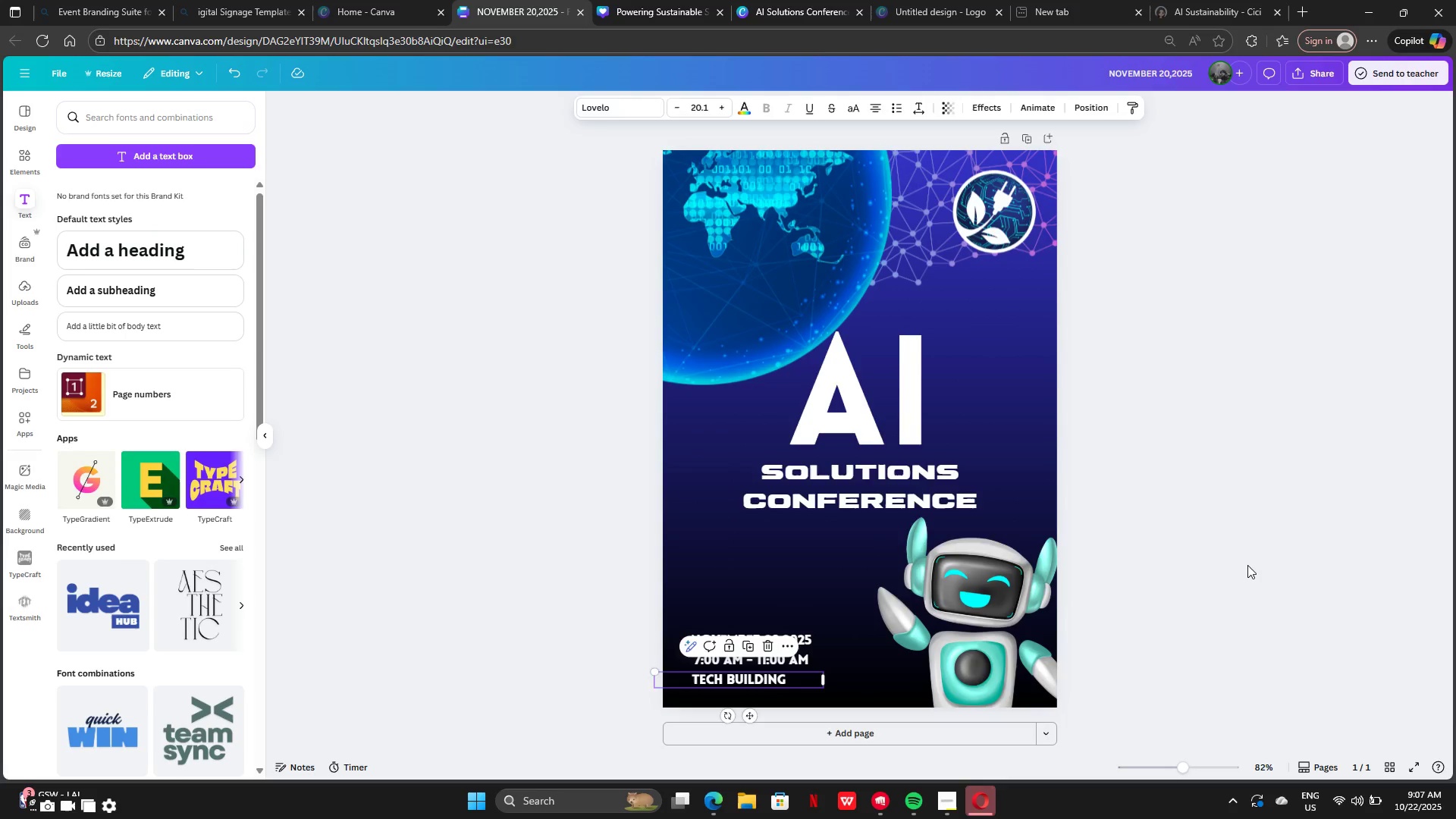 
left_click([1247, 565])
 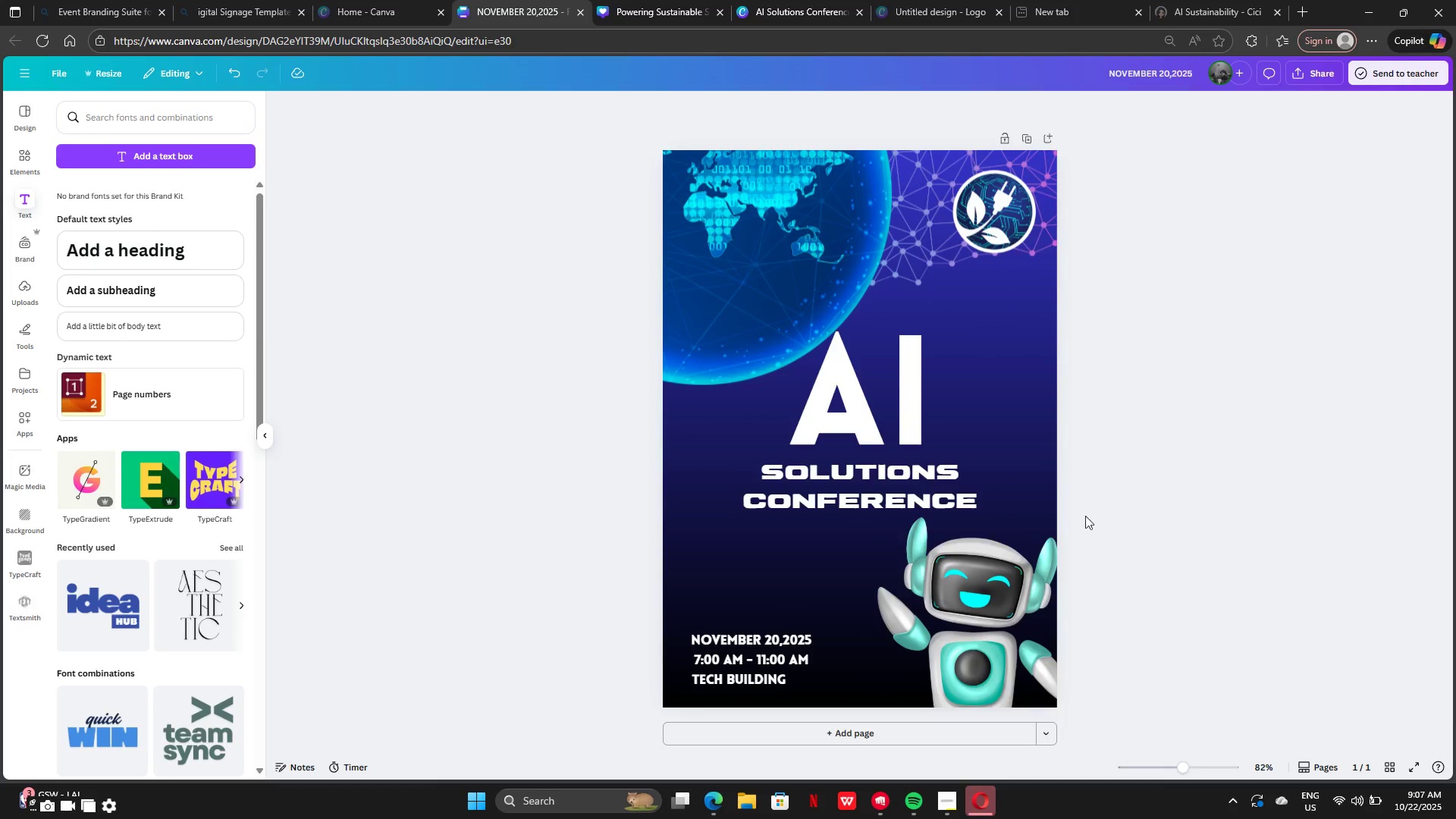 
left_click_drag(start_coordinate=[1011, 565], to_coordinate=[1006, 574])
 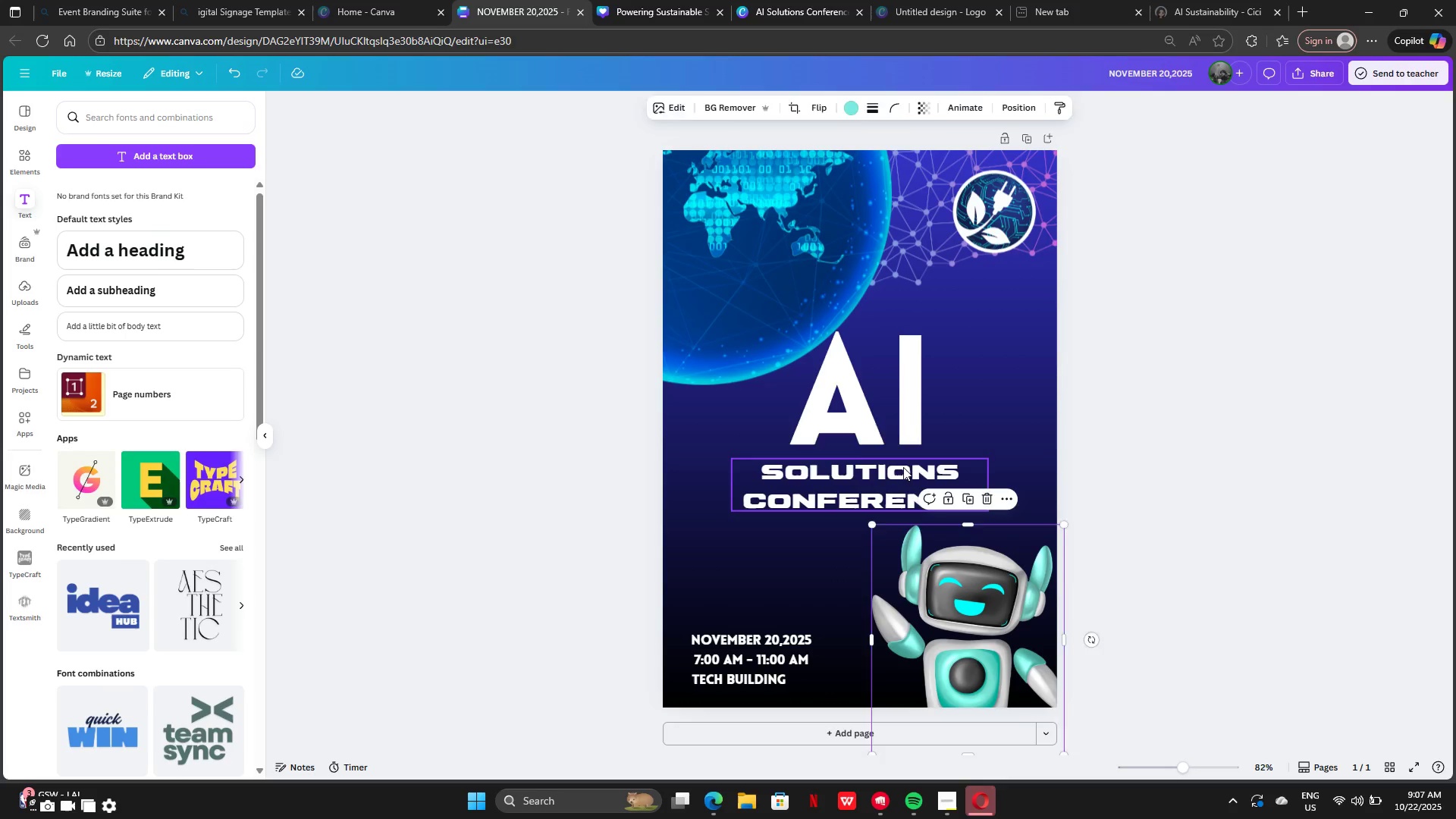 
left_click_drag(start_coordinate=[903, 467], to_coordinate=[903, 479])
 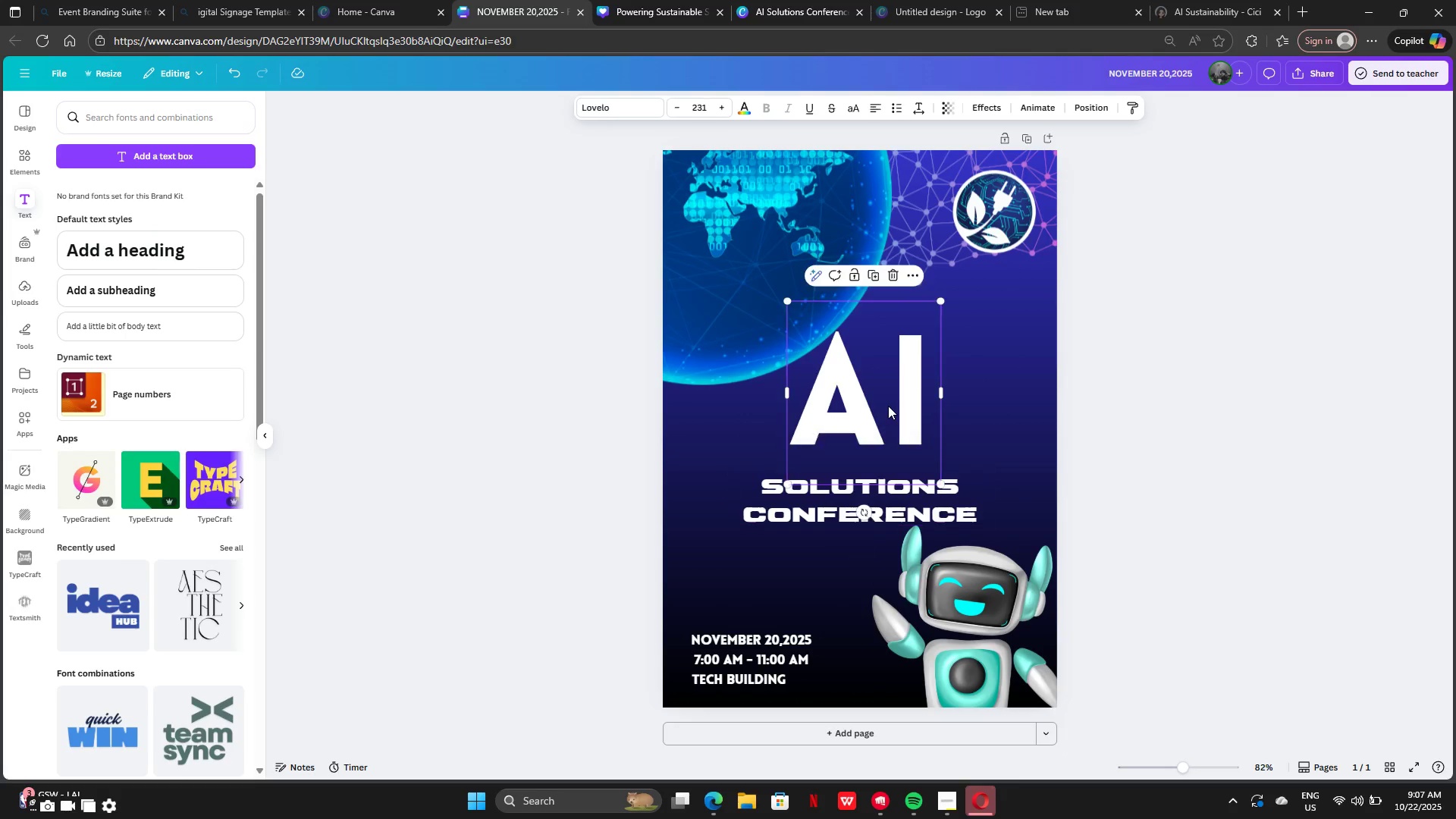 
left_click([888, 406])
 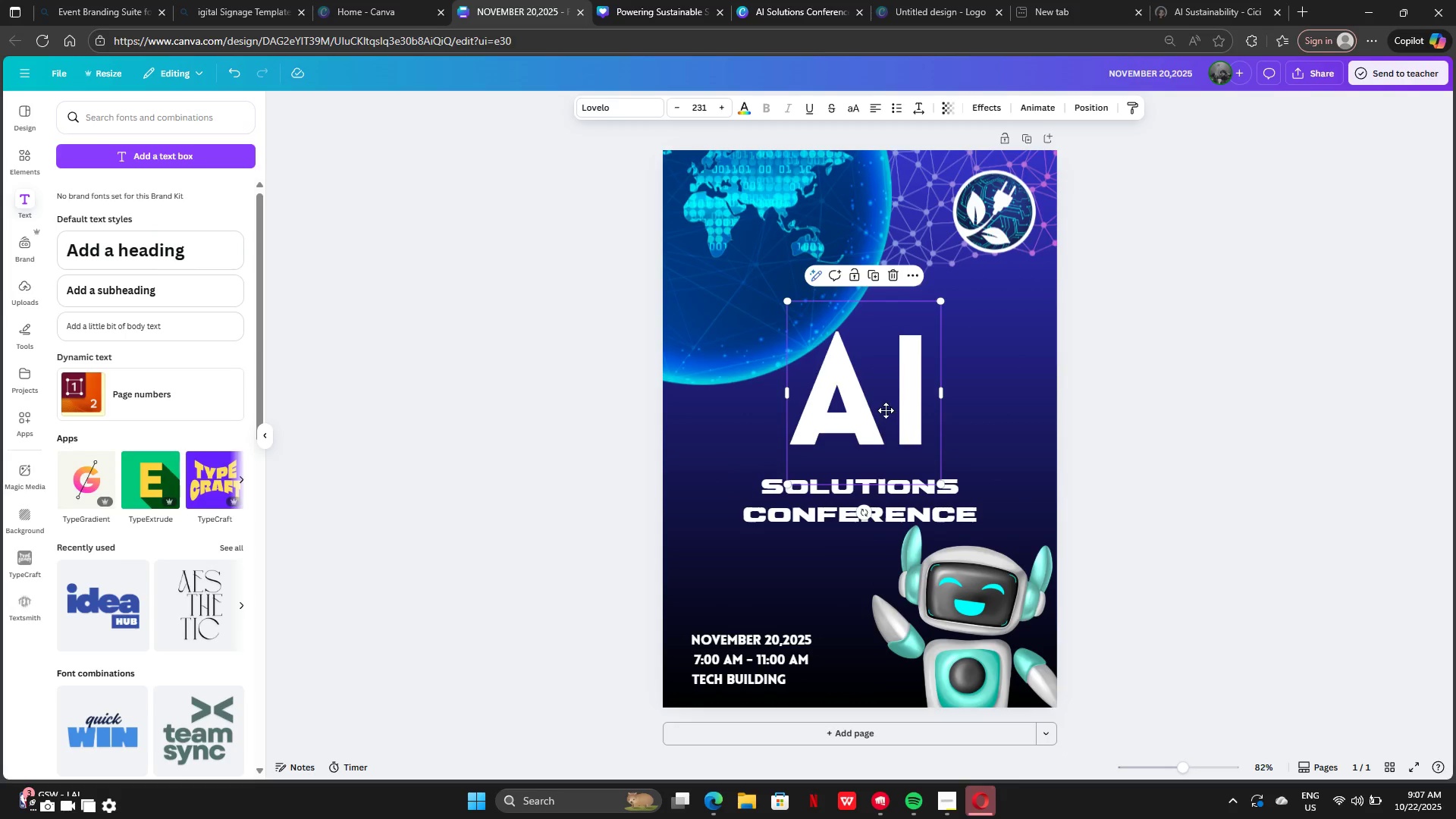 
left_click_drag(start_coordinate=[886, 402], to_coordinate=[893, 422])
 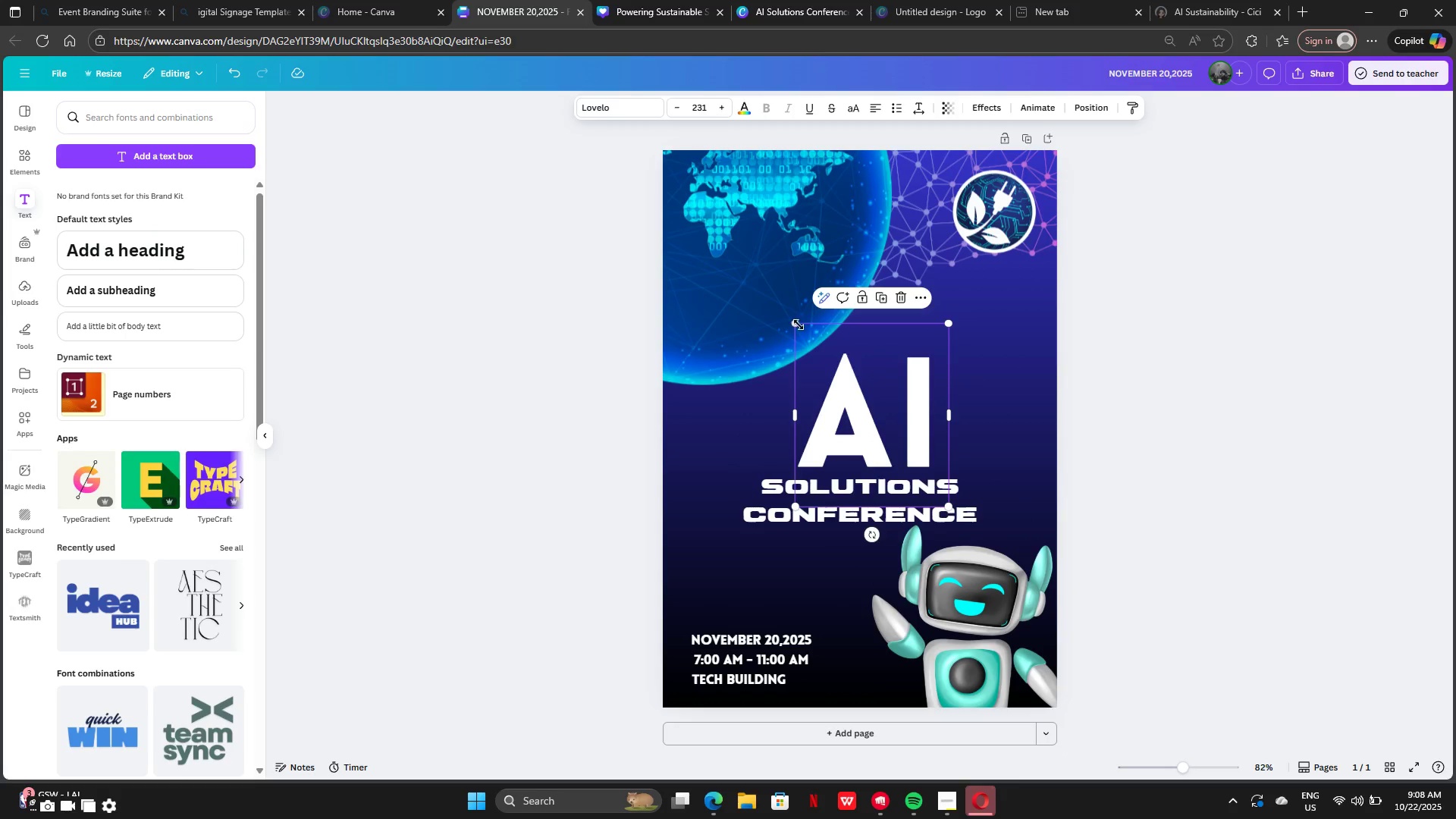 
left_click_drag(start_coordinate=[796, 323], to_coordinate=[742, 217])
 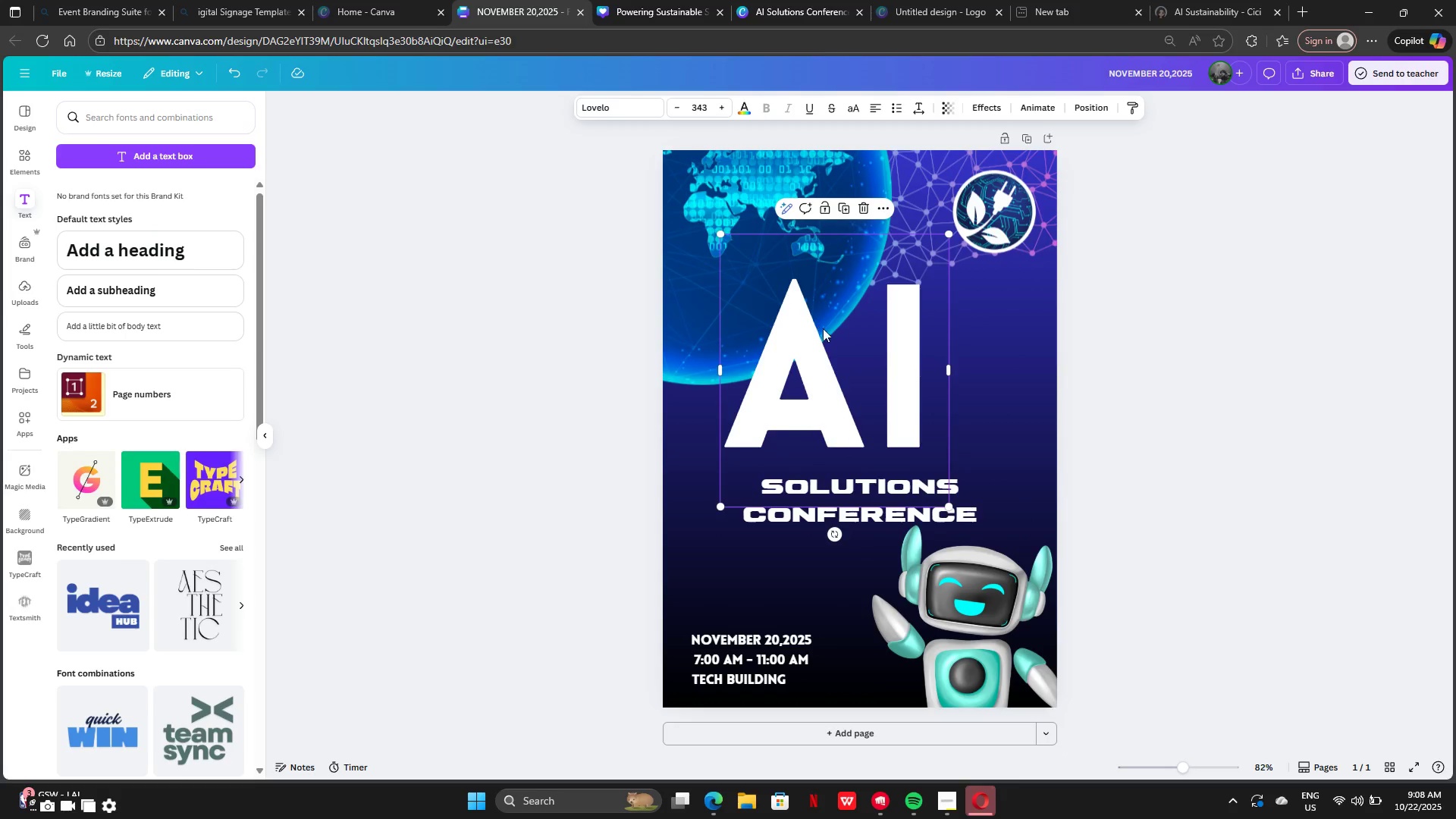 
left_click_drag(start_coordinate=[823, 328], to_coordinate=[858, 344])
 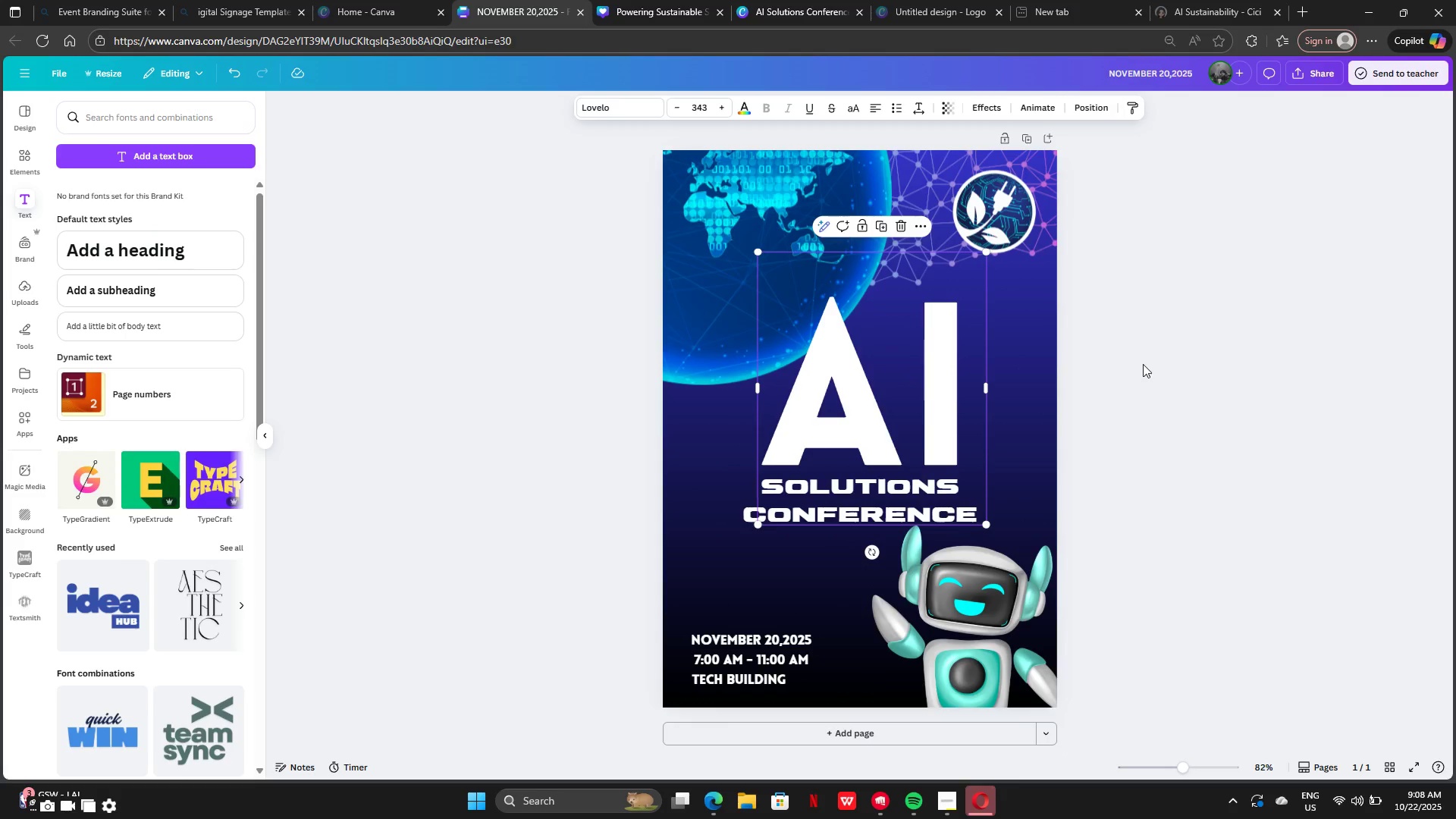 
left_click([1143, 364])
 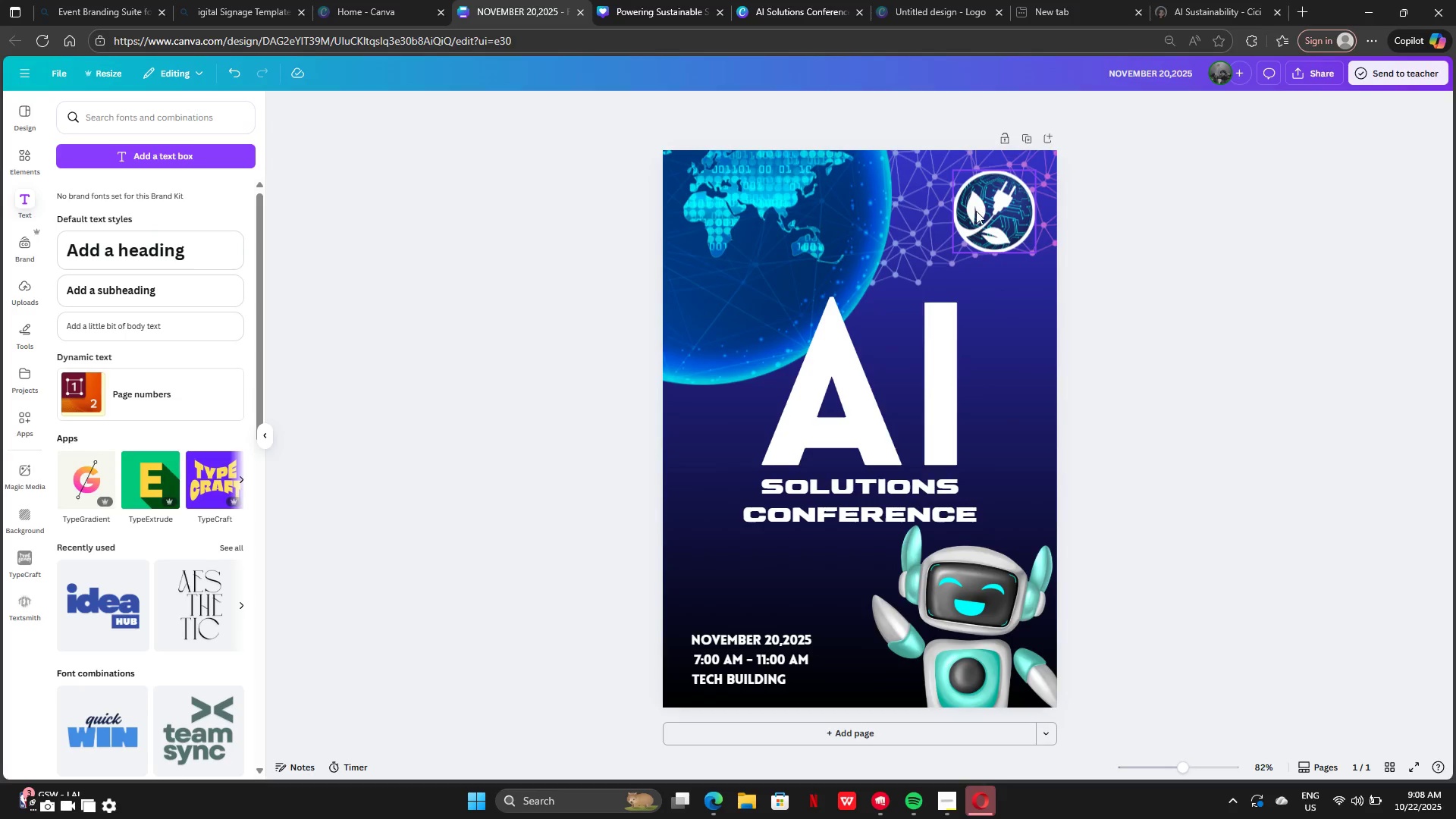 
left_click_drag(start_coordinate=[977, 208], to_coordinate=[1017, 341])
 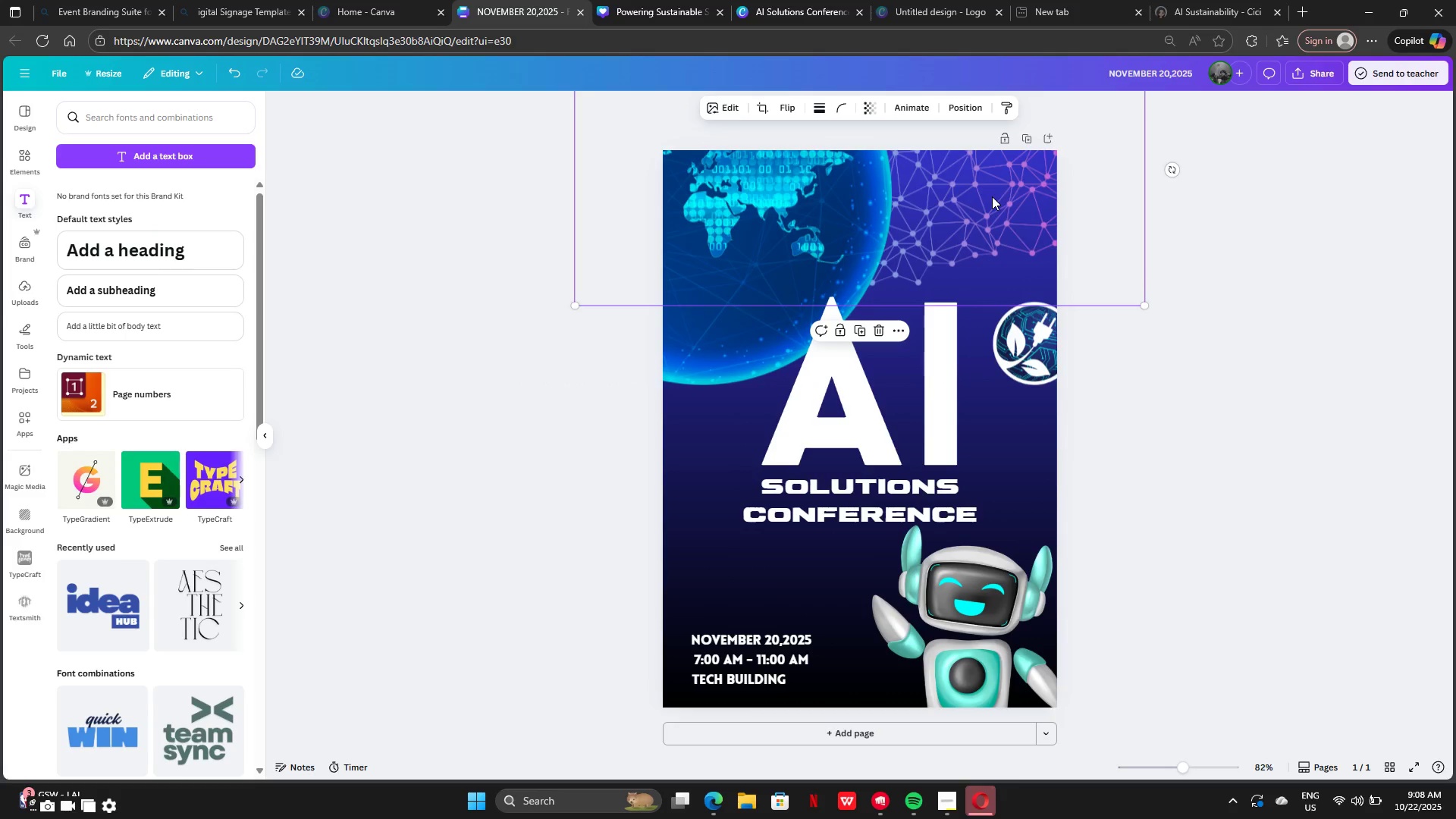 
left_click([992, 196])
 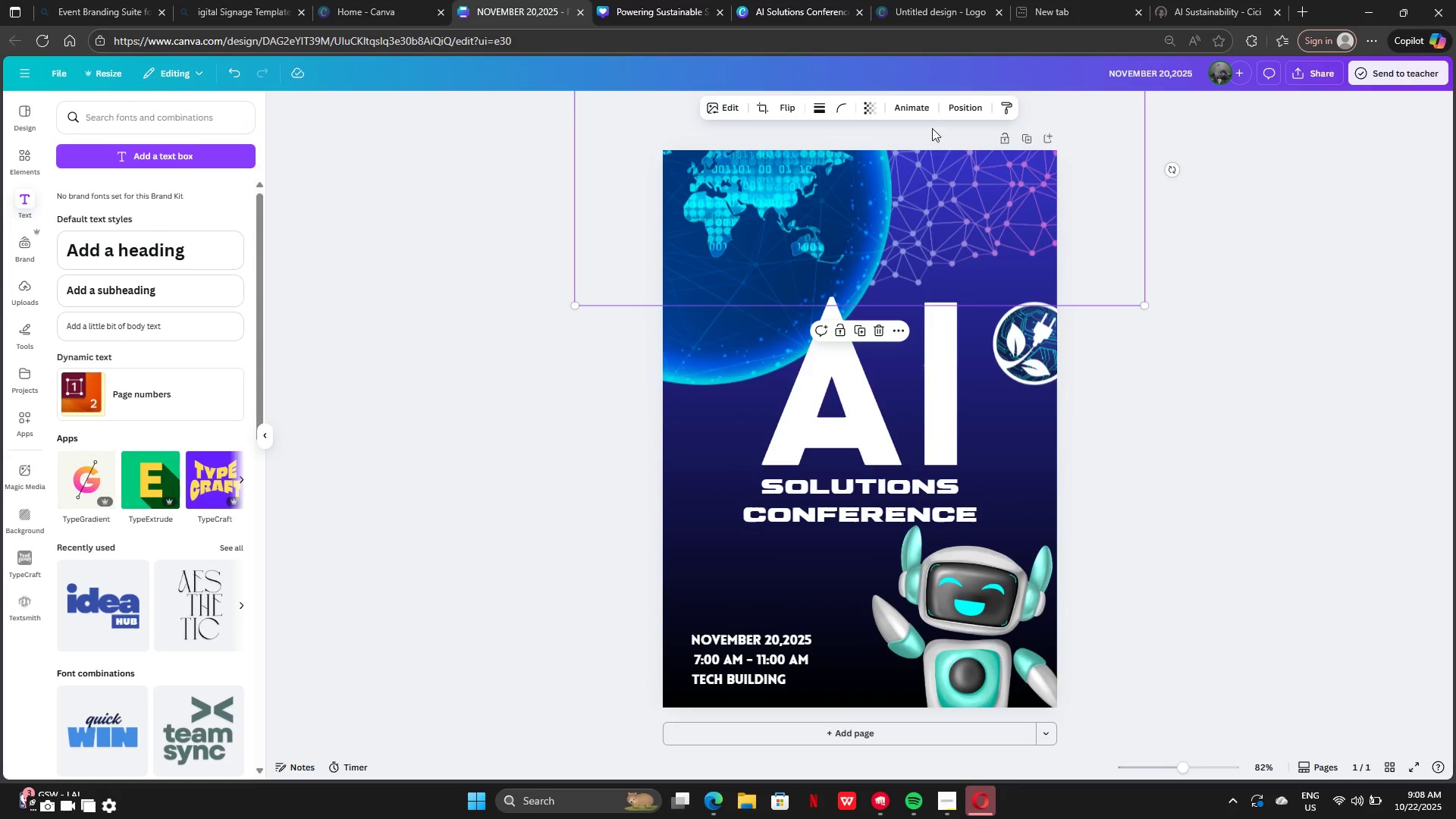 
left_click([918, 111])
 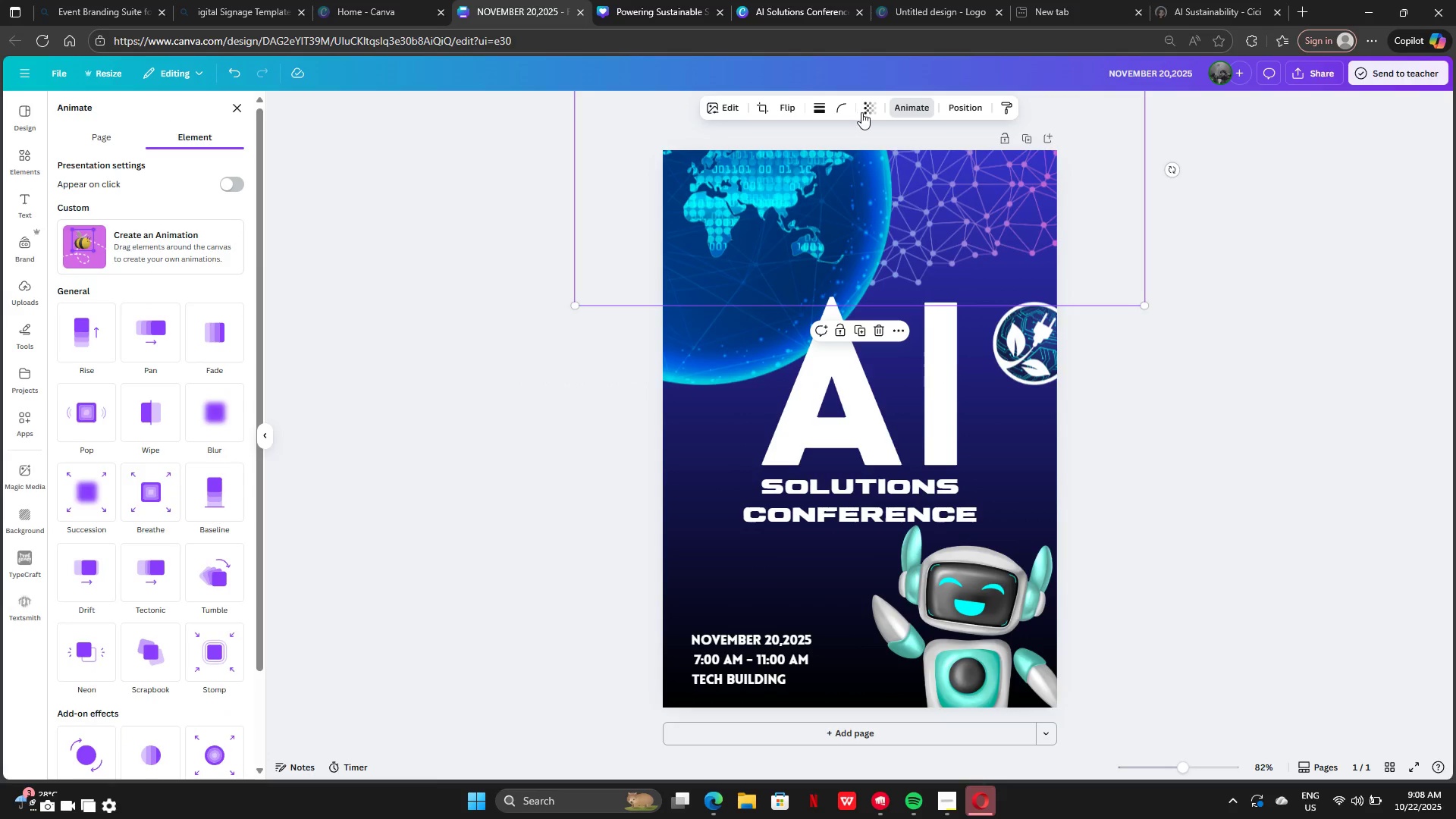 
left_click([862, 111])
 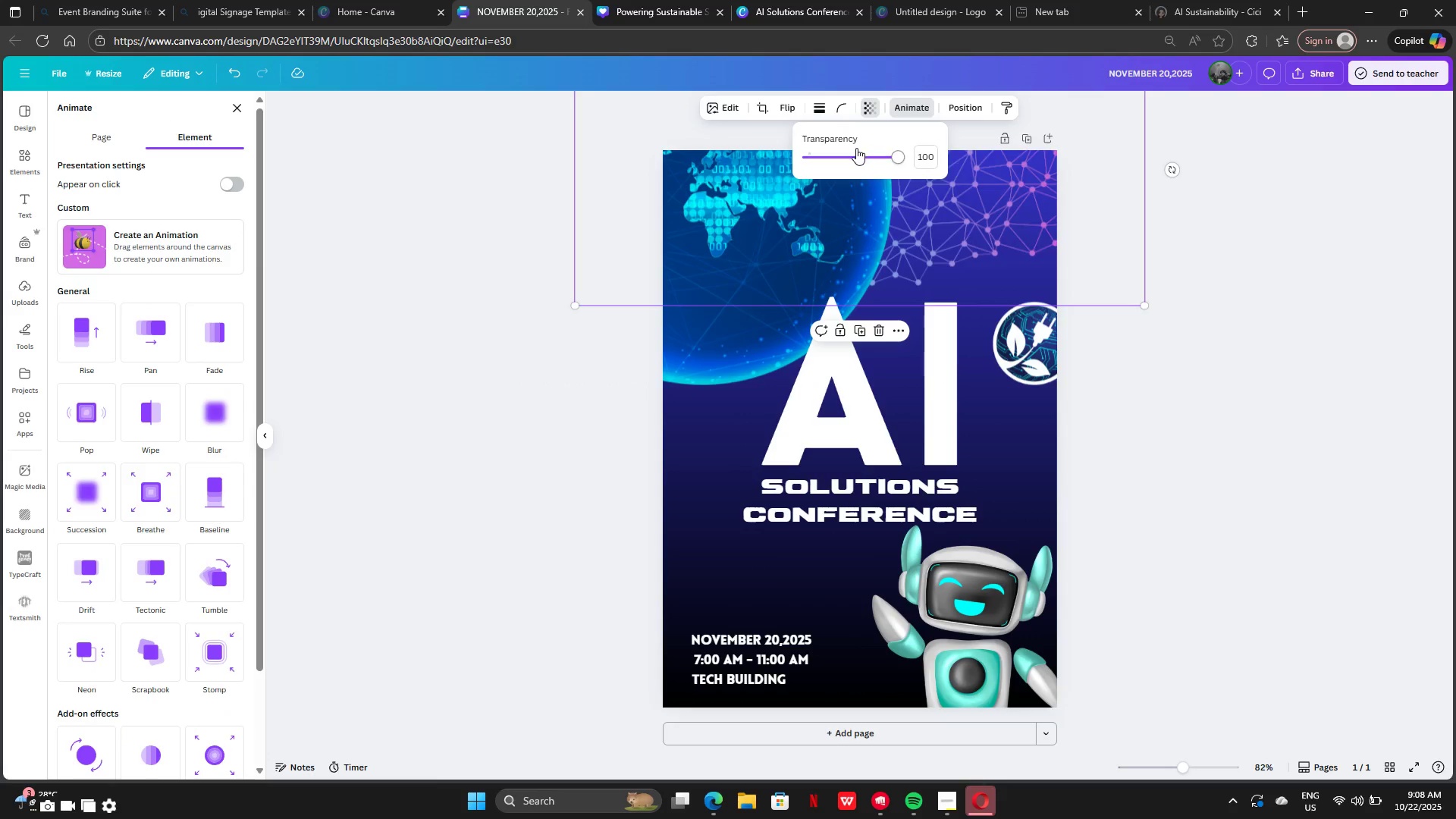 
left_click_drag(start_coordinate=[856, 148], to_coordinate=[845, 153])
 